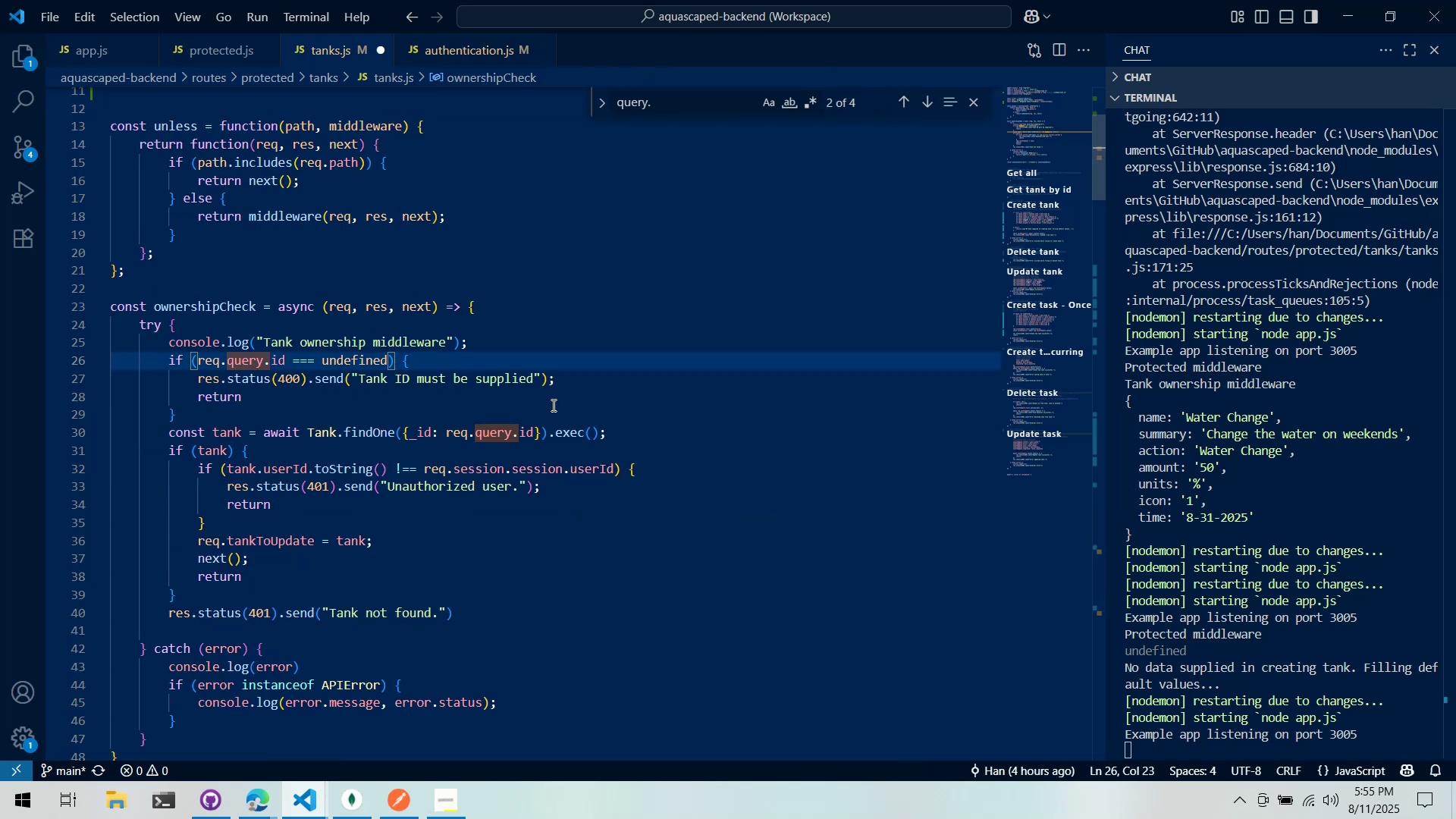 
type(an)
key(Backspace)
key(Backspace)
type(tank)
 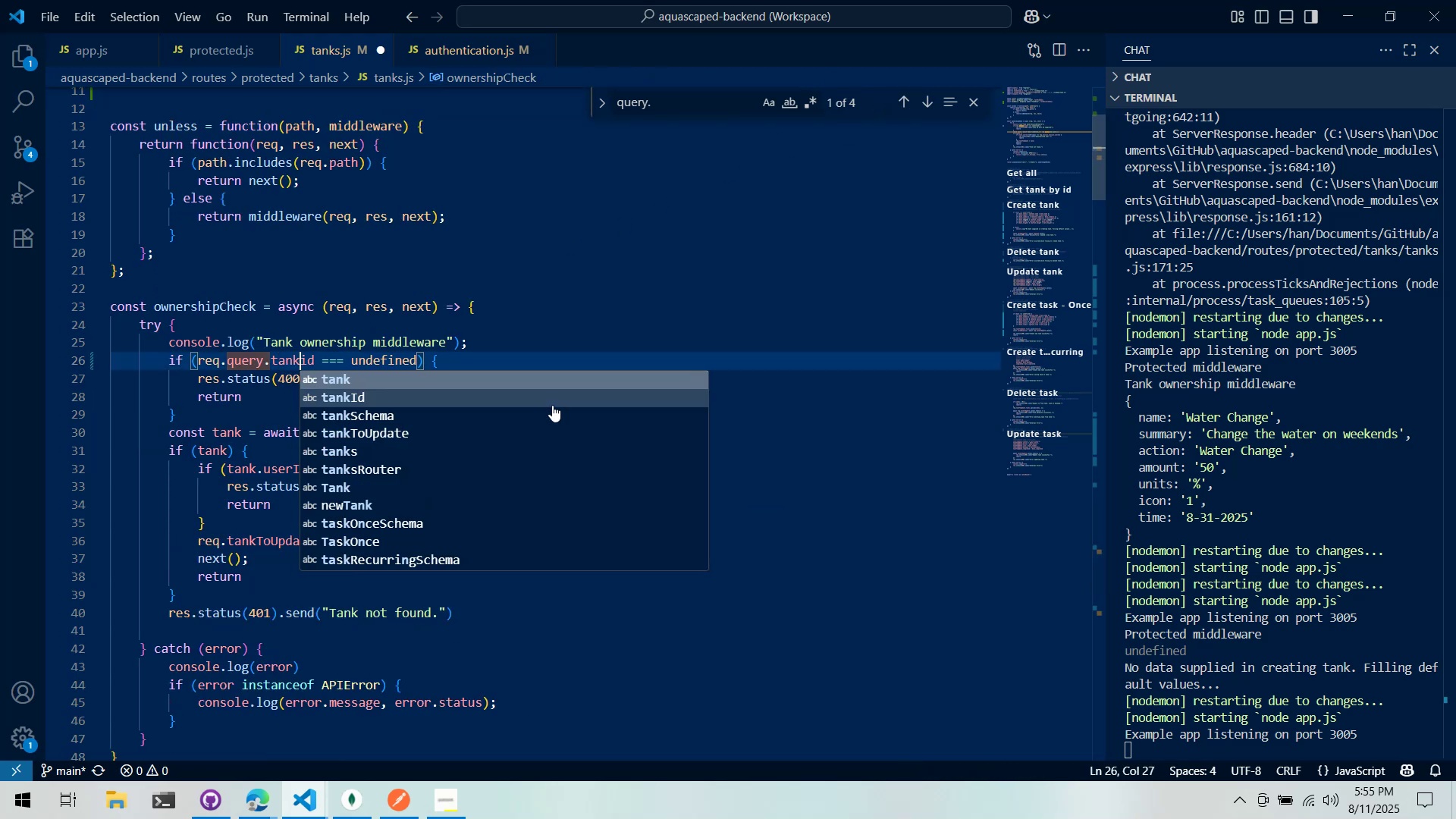 
key(ArrowRight)
 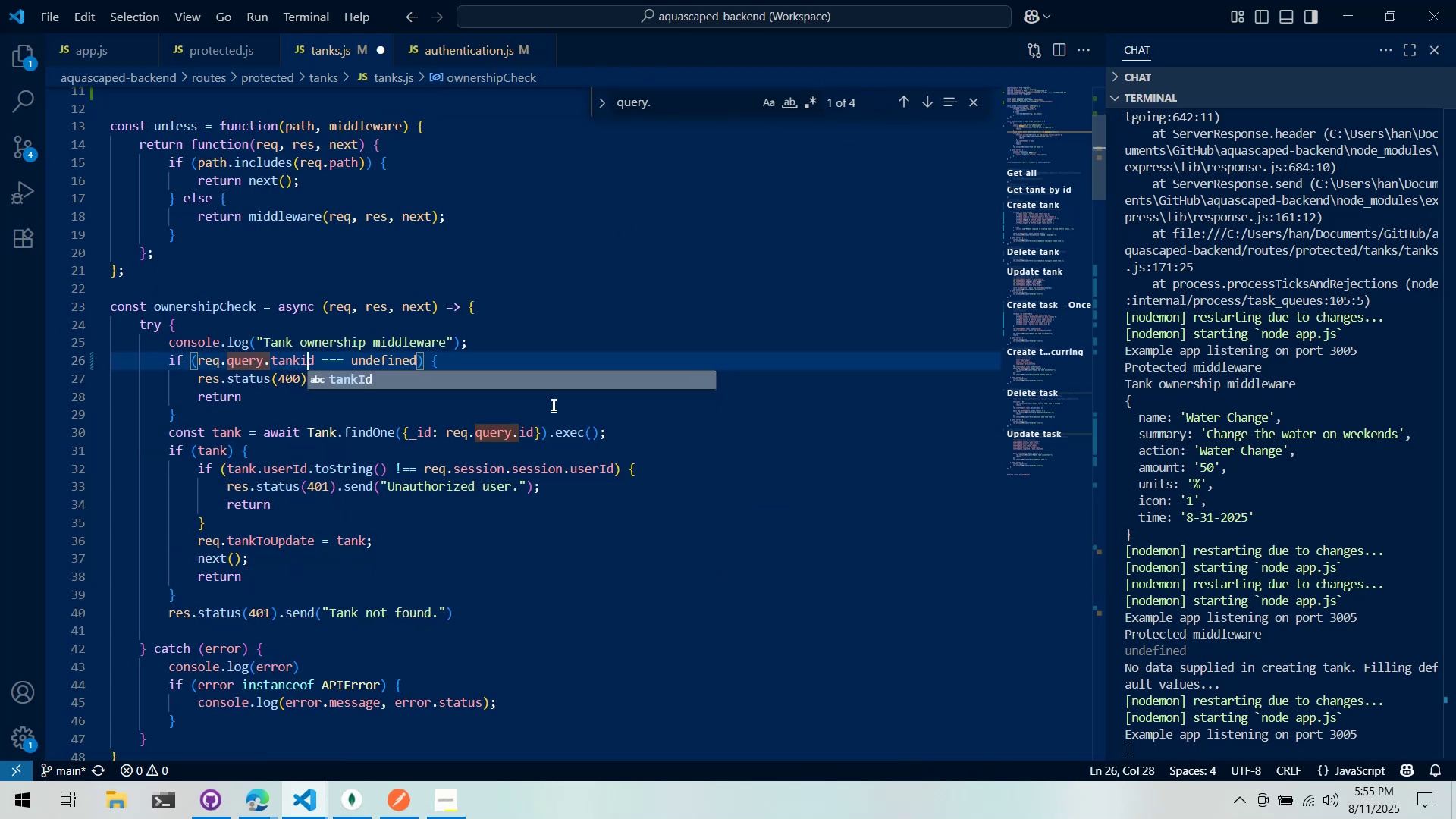 
key(Backspace)
 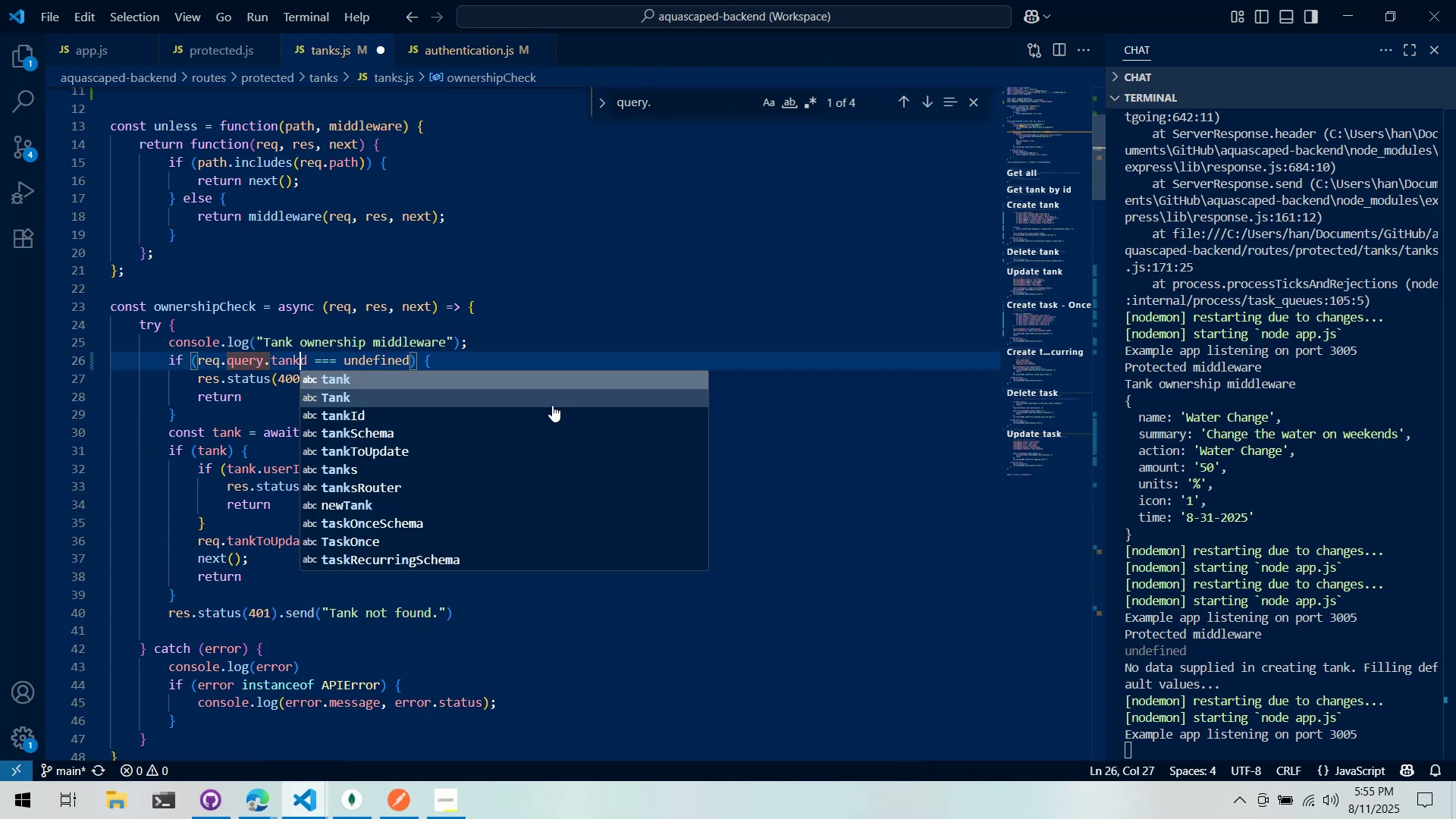 
key(Shift+ShiftLeft)
 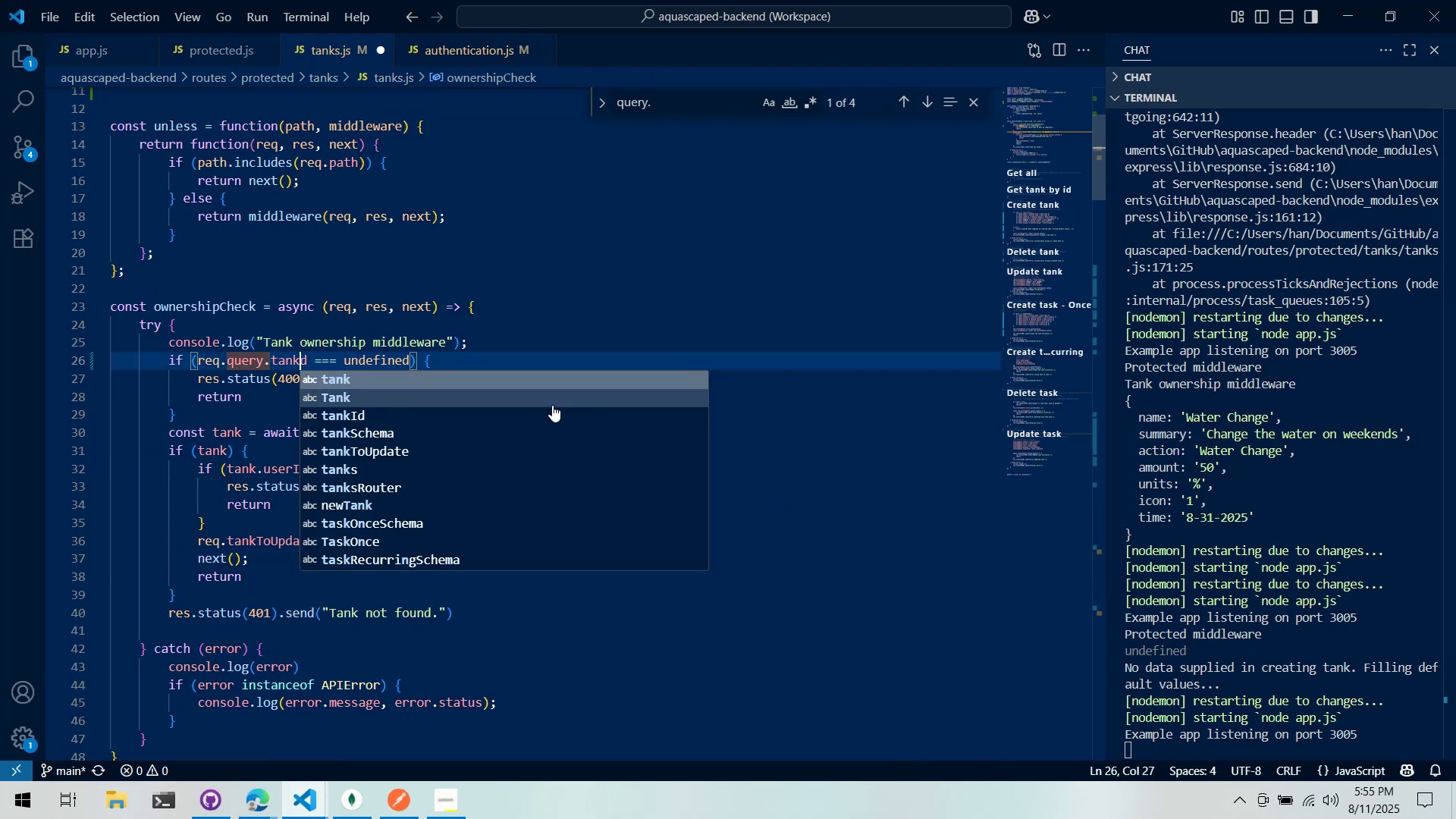 
key(Shift+I)
 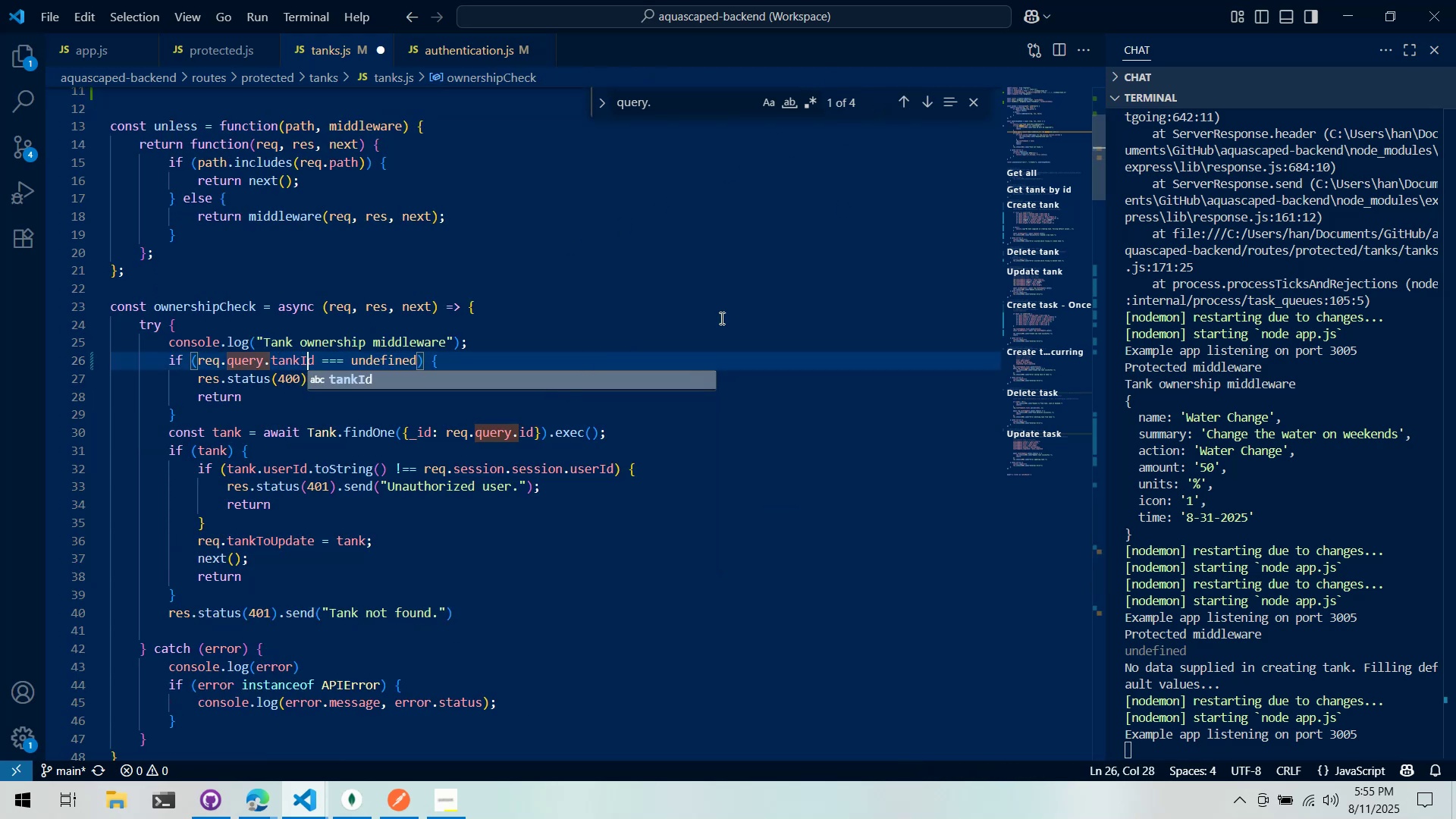 
left_click([397, 484])
 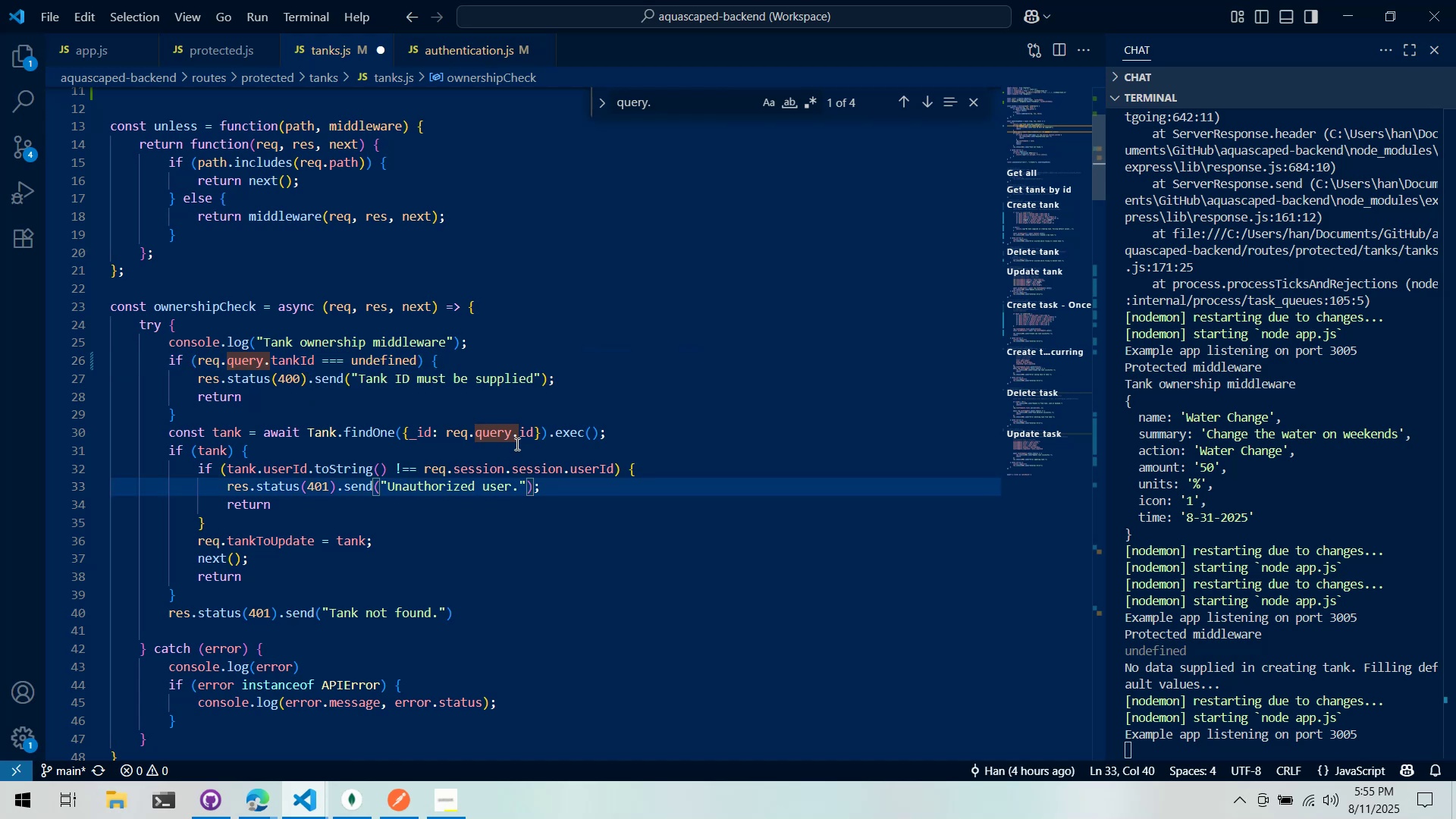 
left_click([516, 444])
 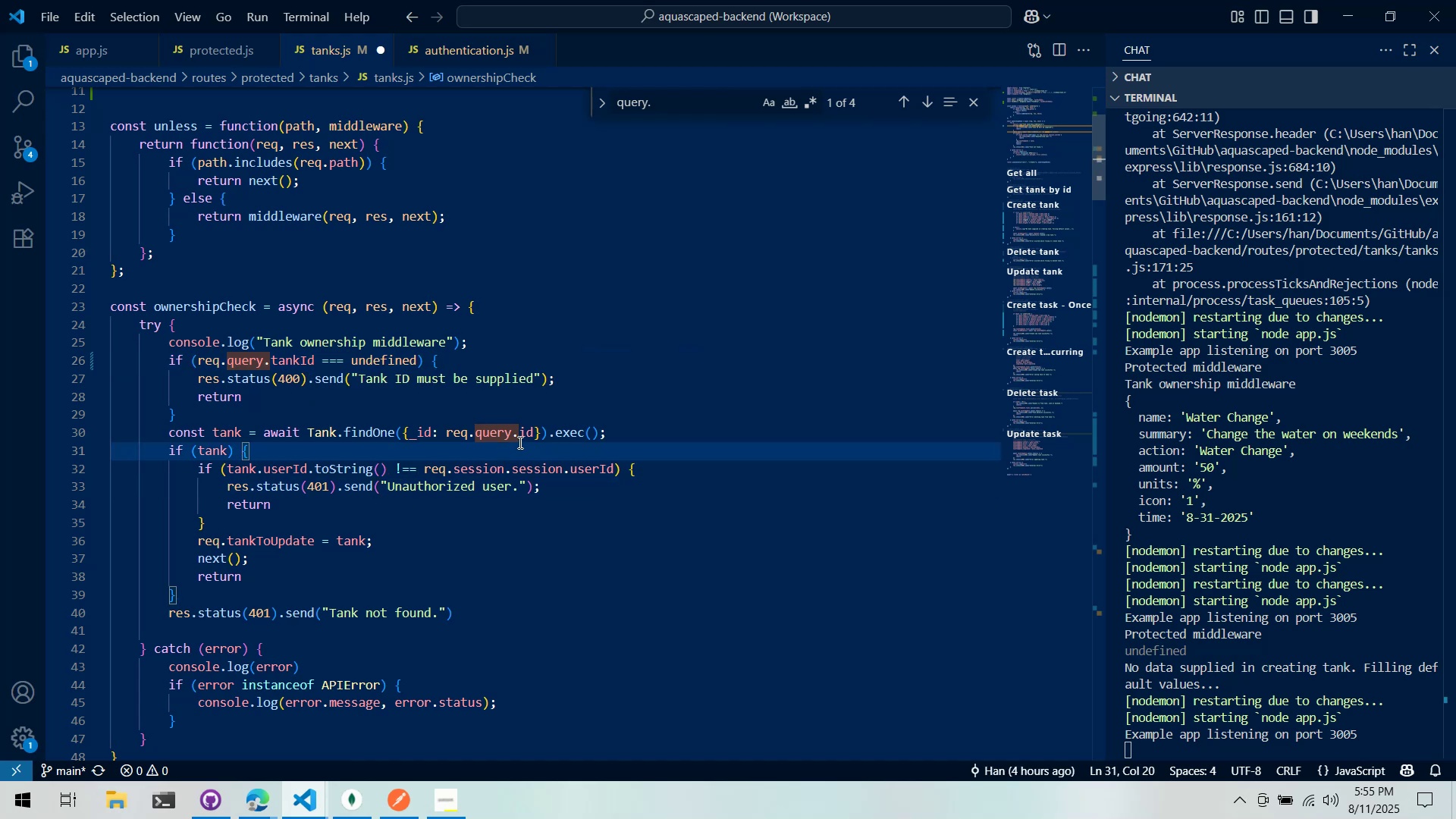 
double_click([519, 435])
 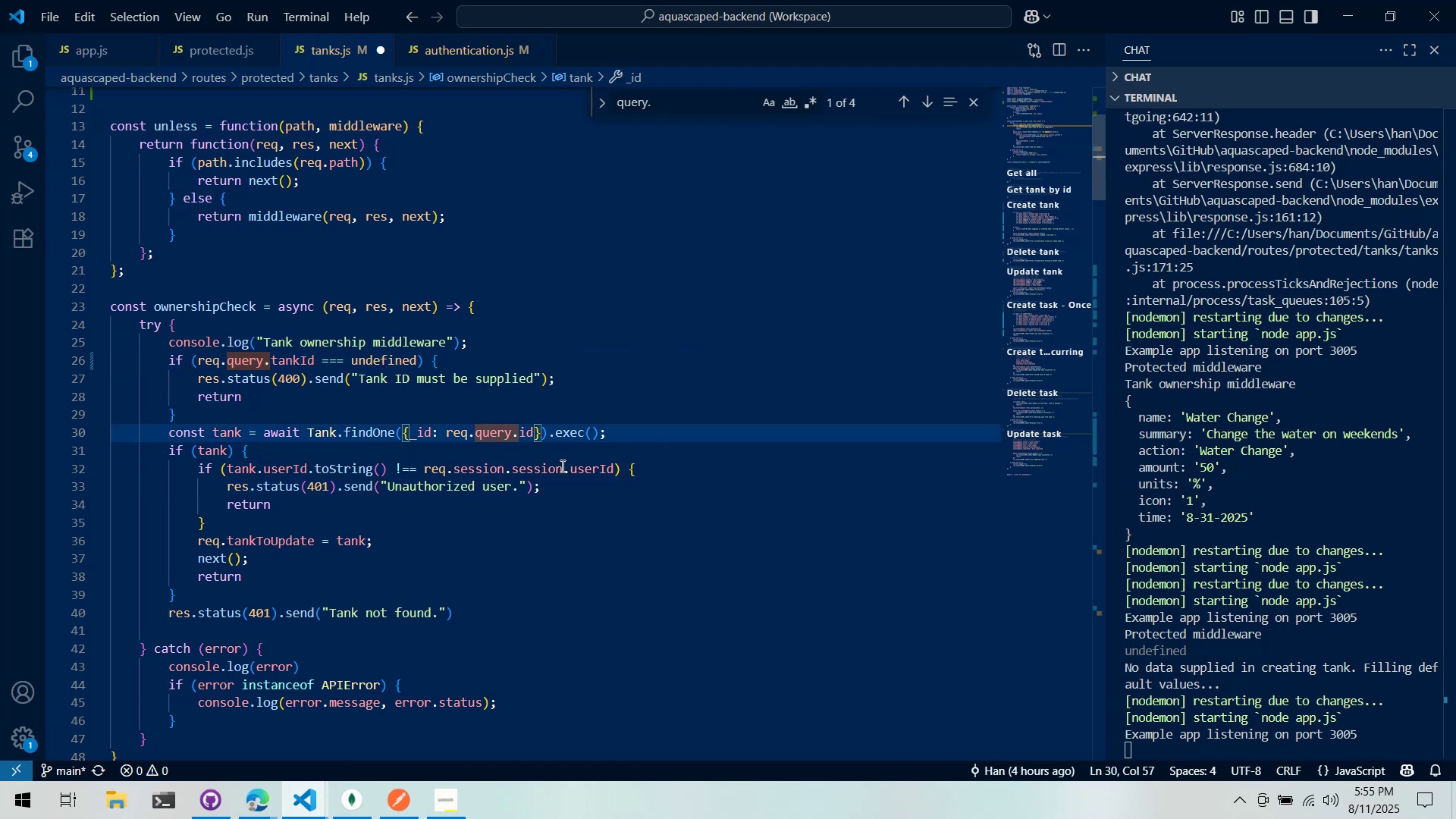 
type(tank)
key(Backspace)
type(i)
key(Backspace)
 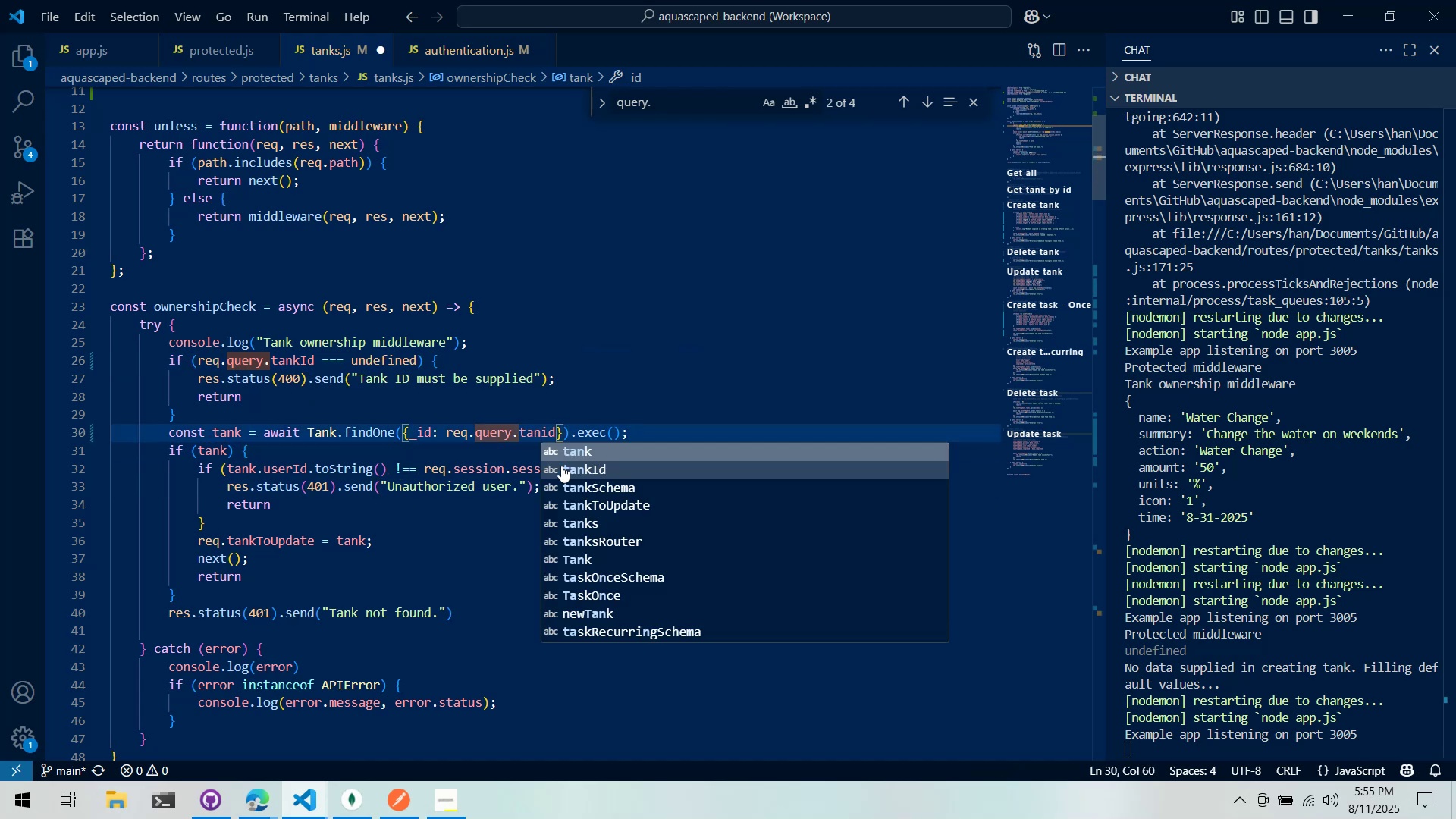 
key(ArrowRight)
 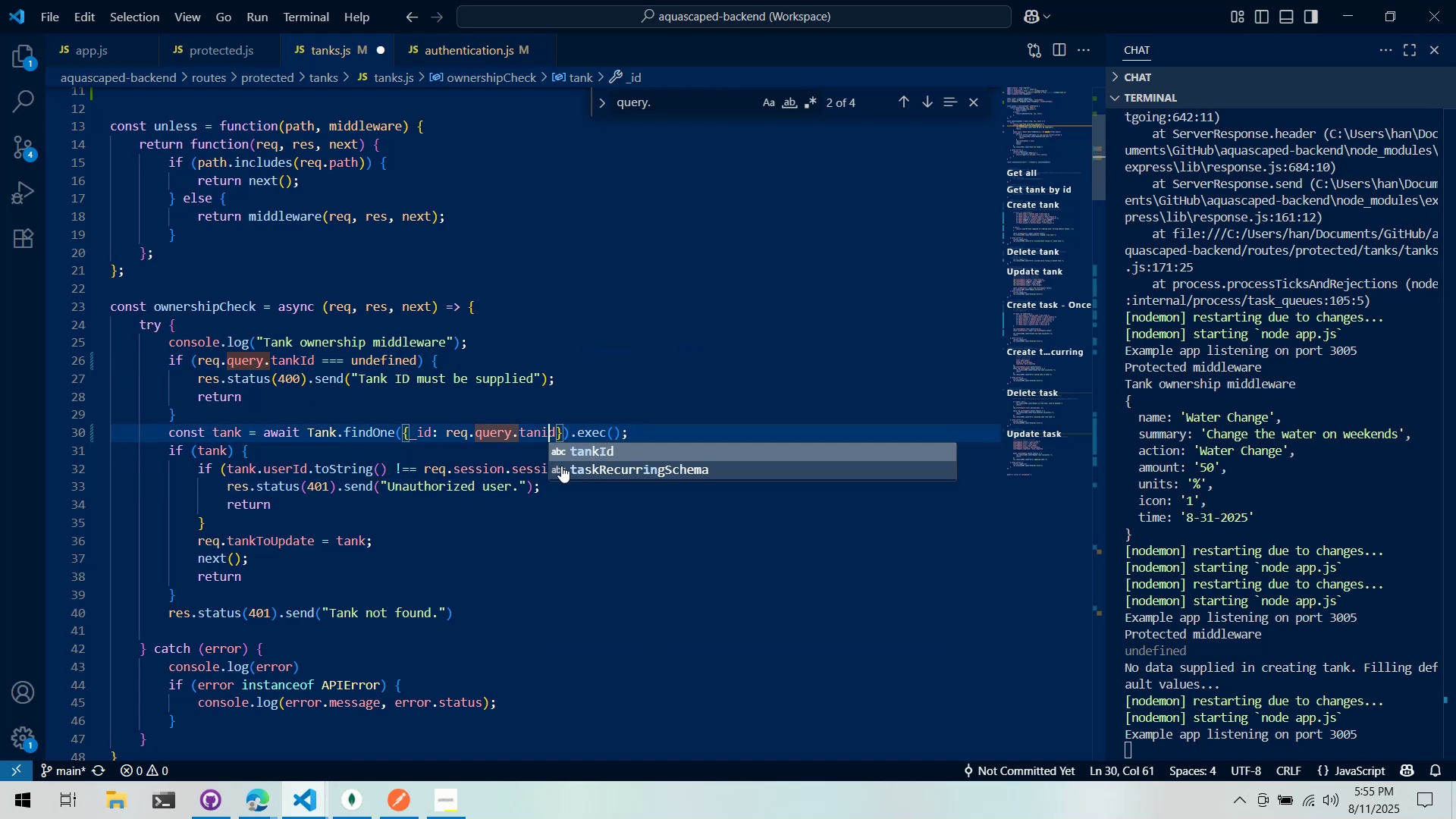 
key(Backspace)
 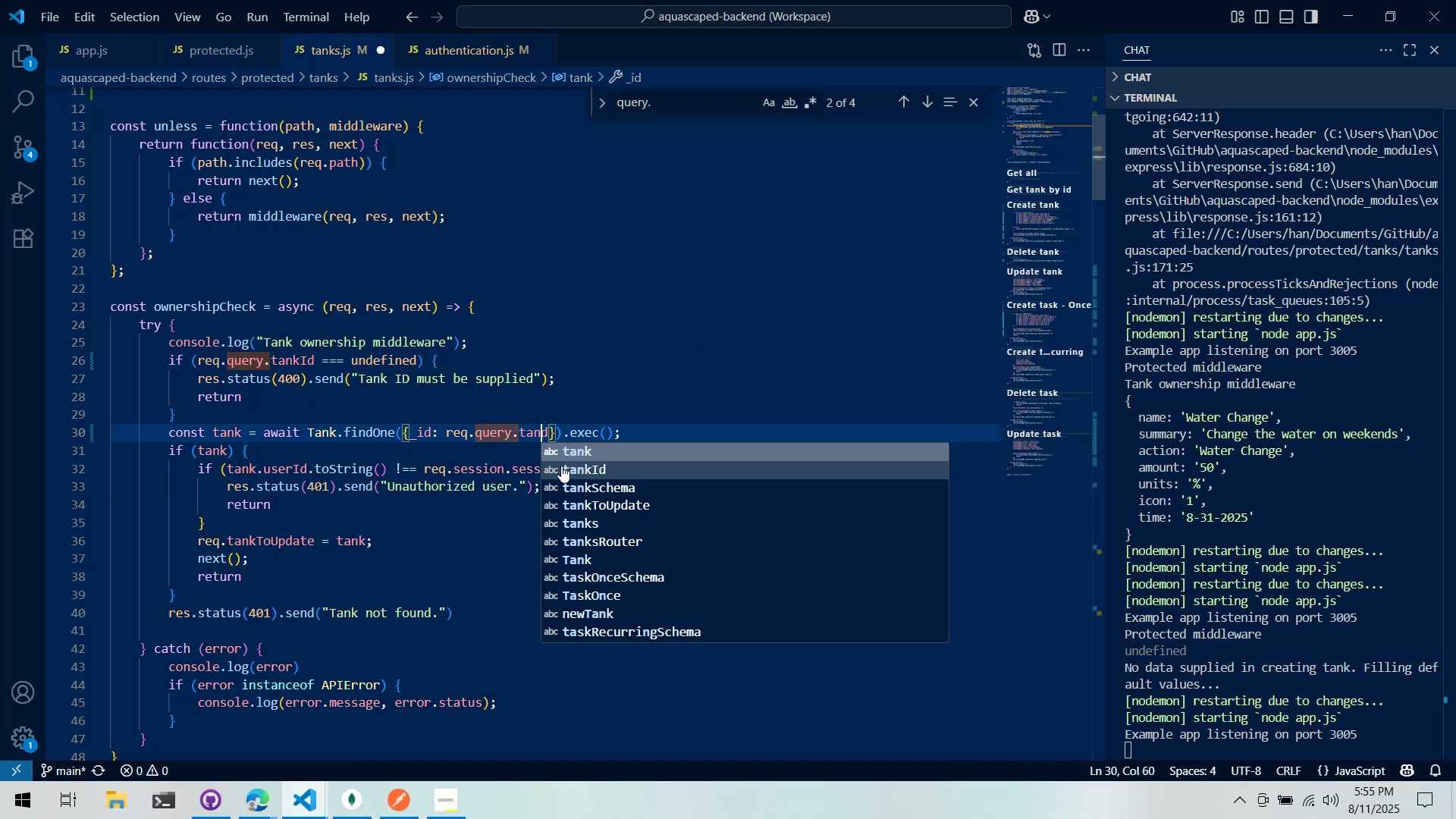 
key(Shift+ShiftLeft)
 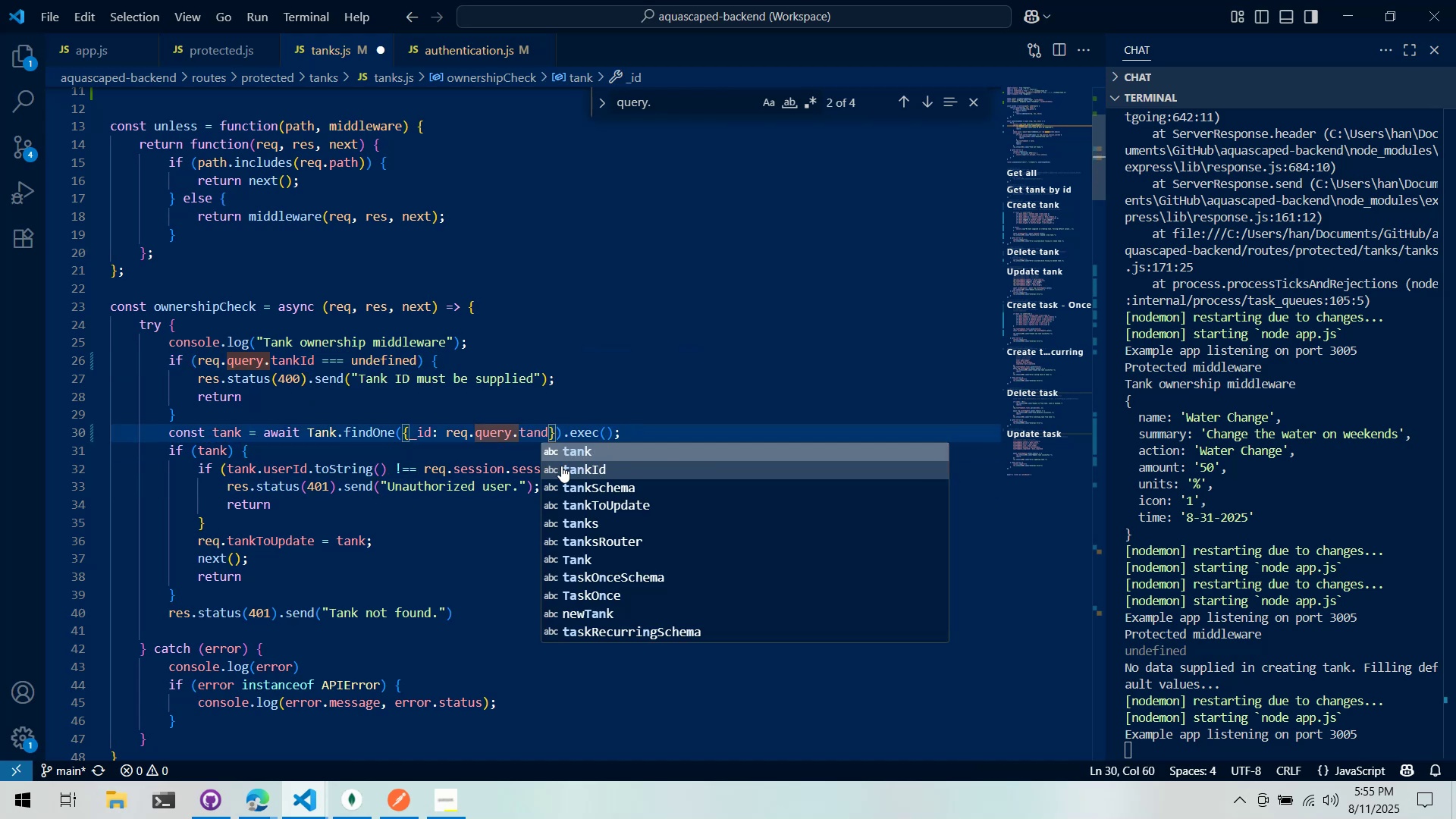 
key(K)
 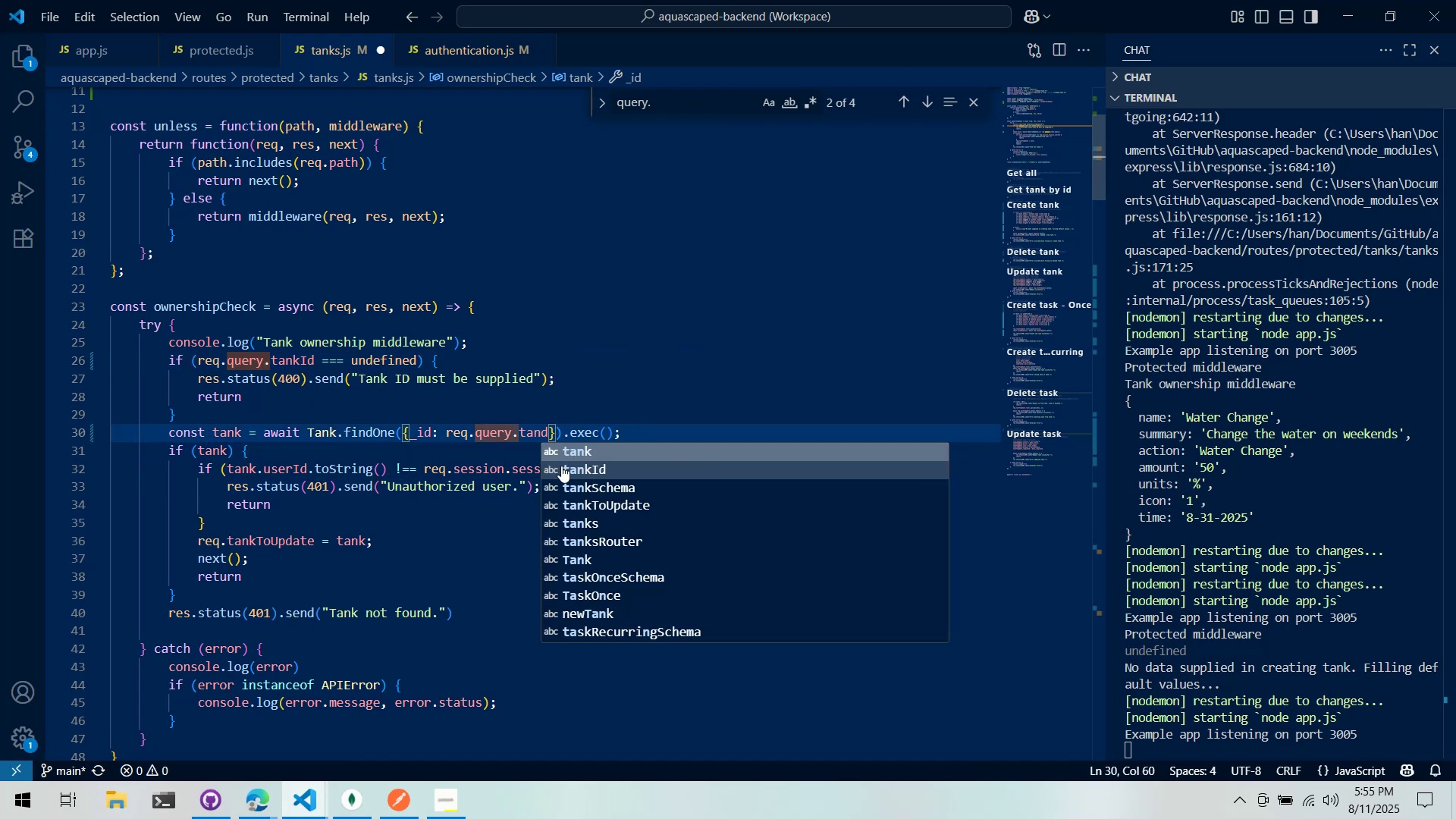 
key(Shift+ShiftLeft)
 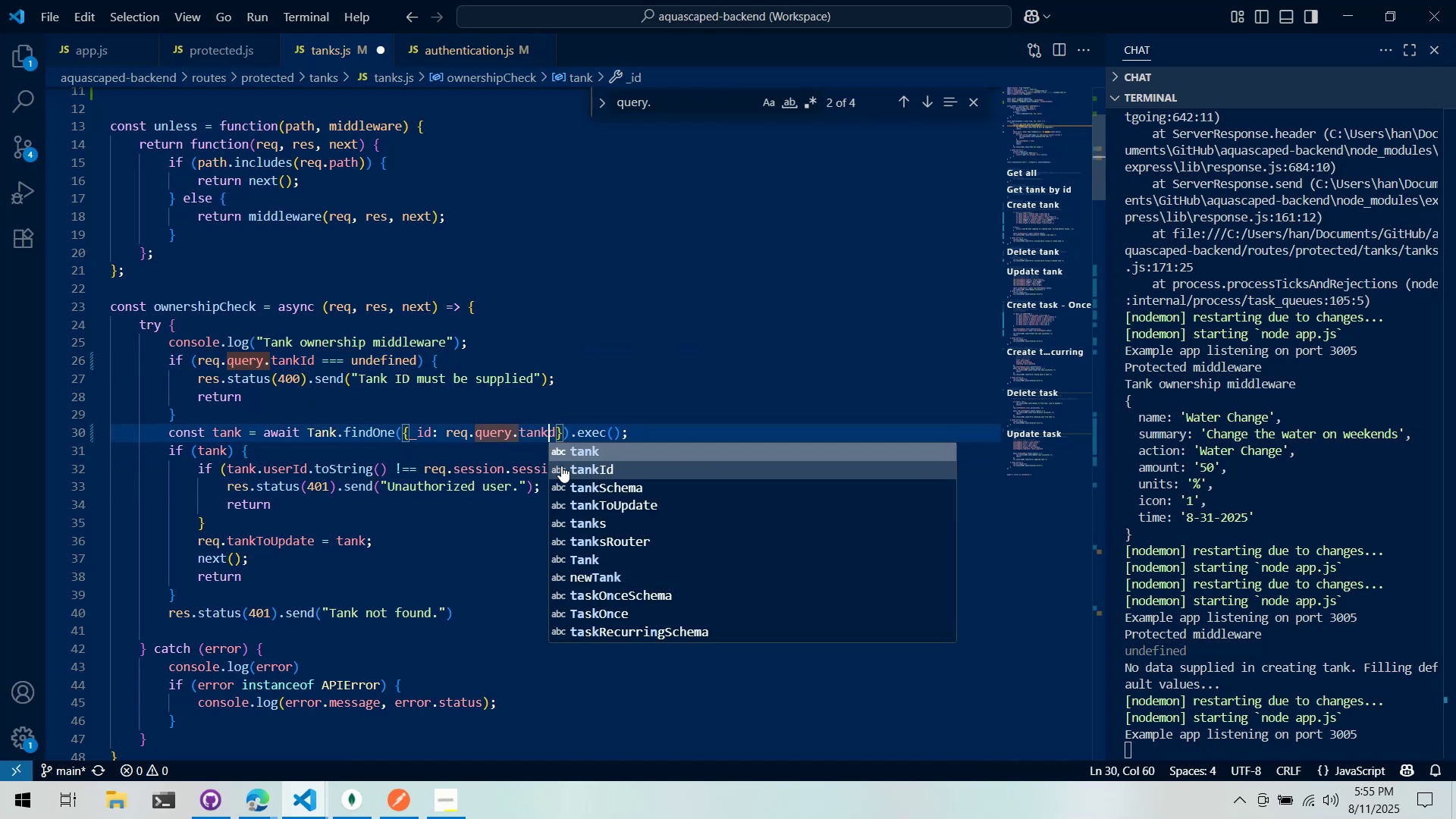 
key(Shift+I)
 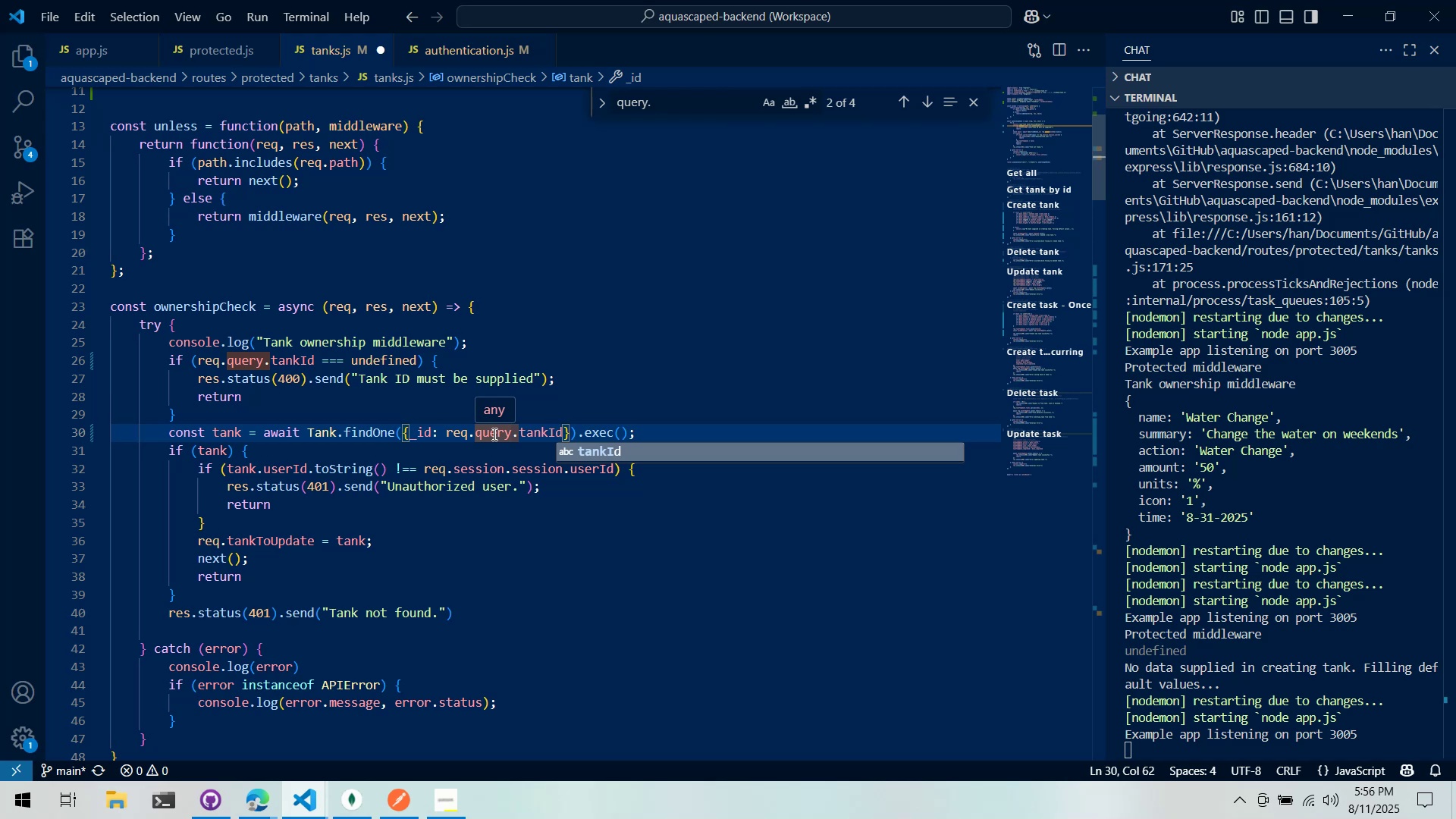 
wait(51.76)
 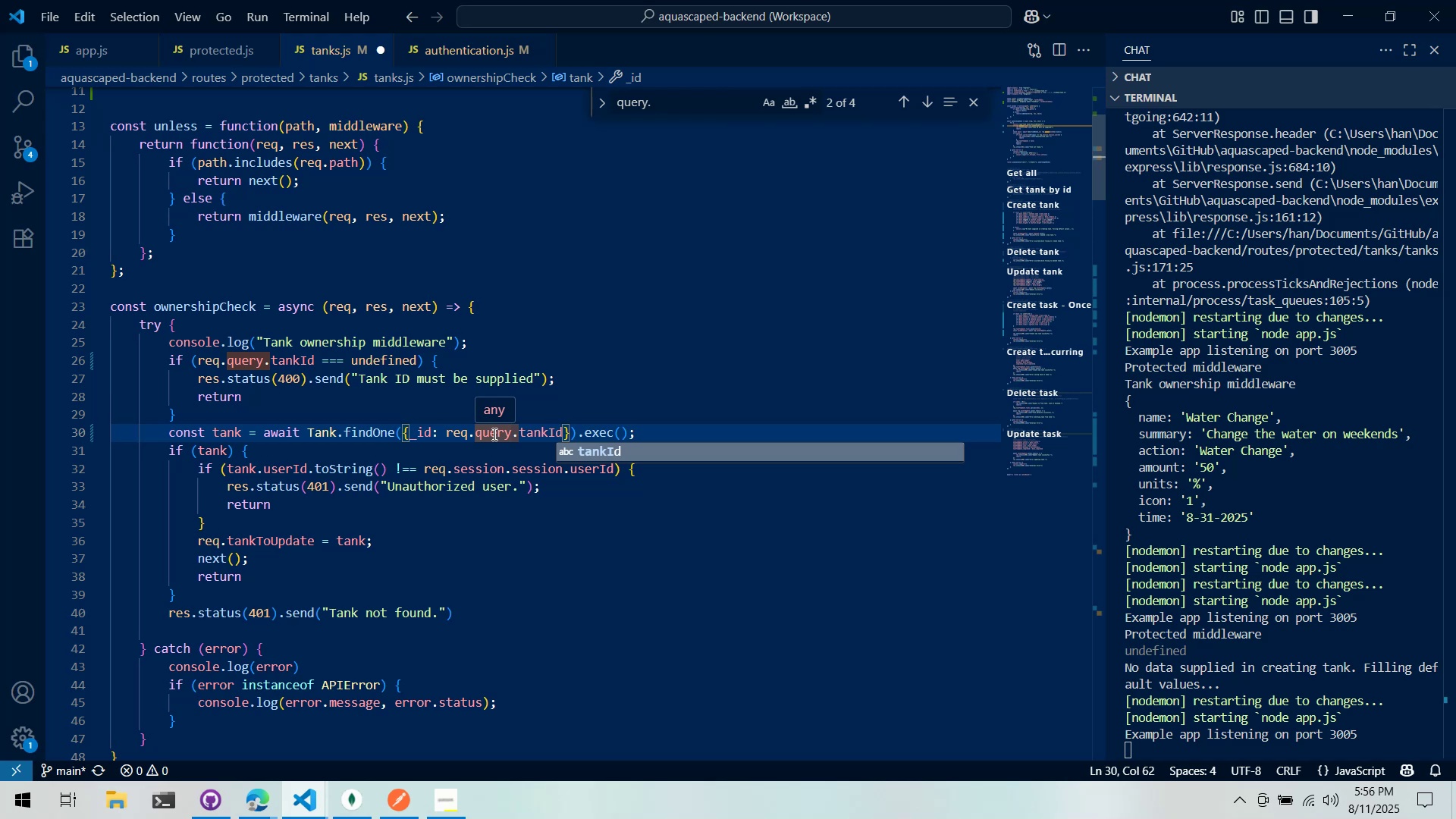 
left_click([569, 348])
 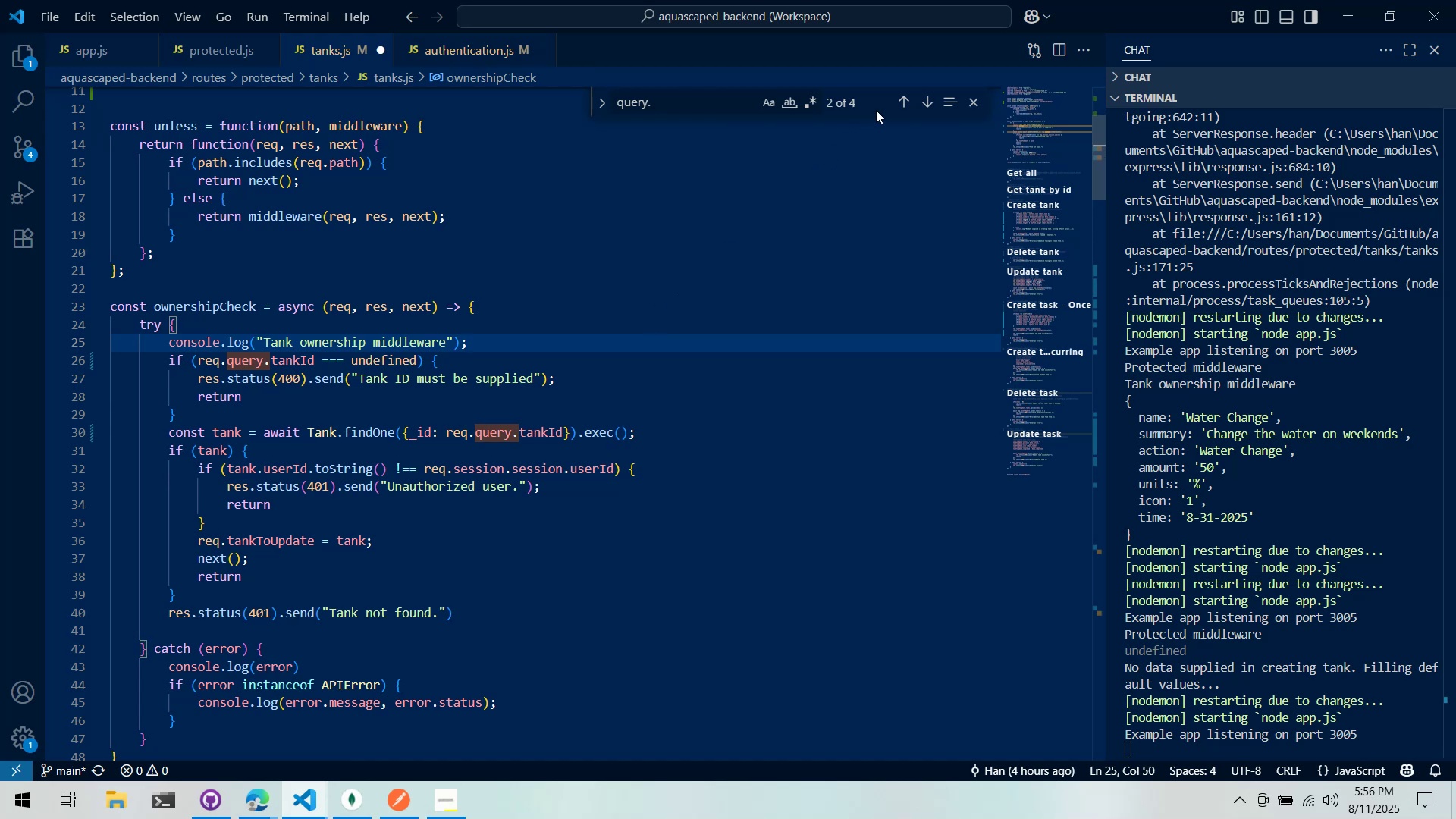 
double_click([904, 97])
 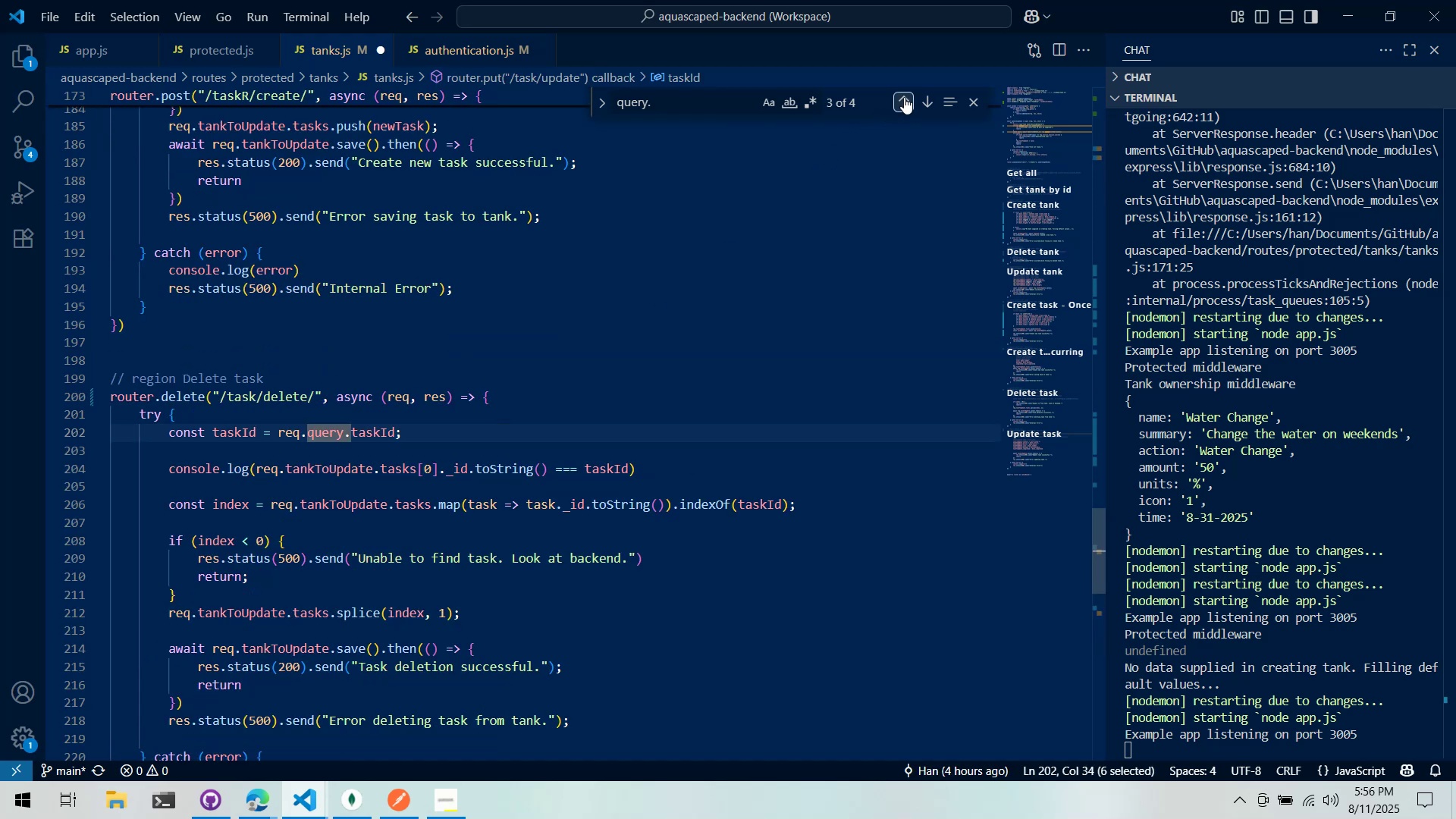 
double_click([904, 97])
 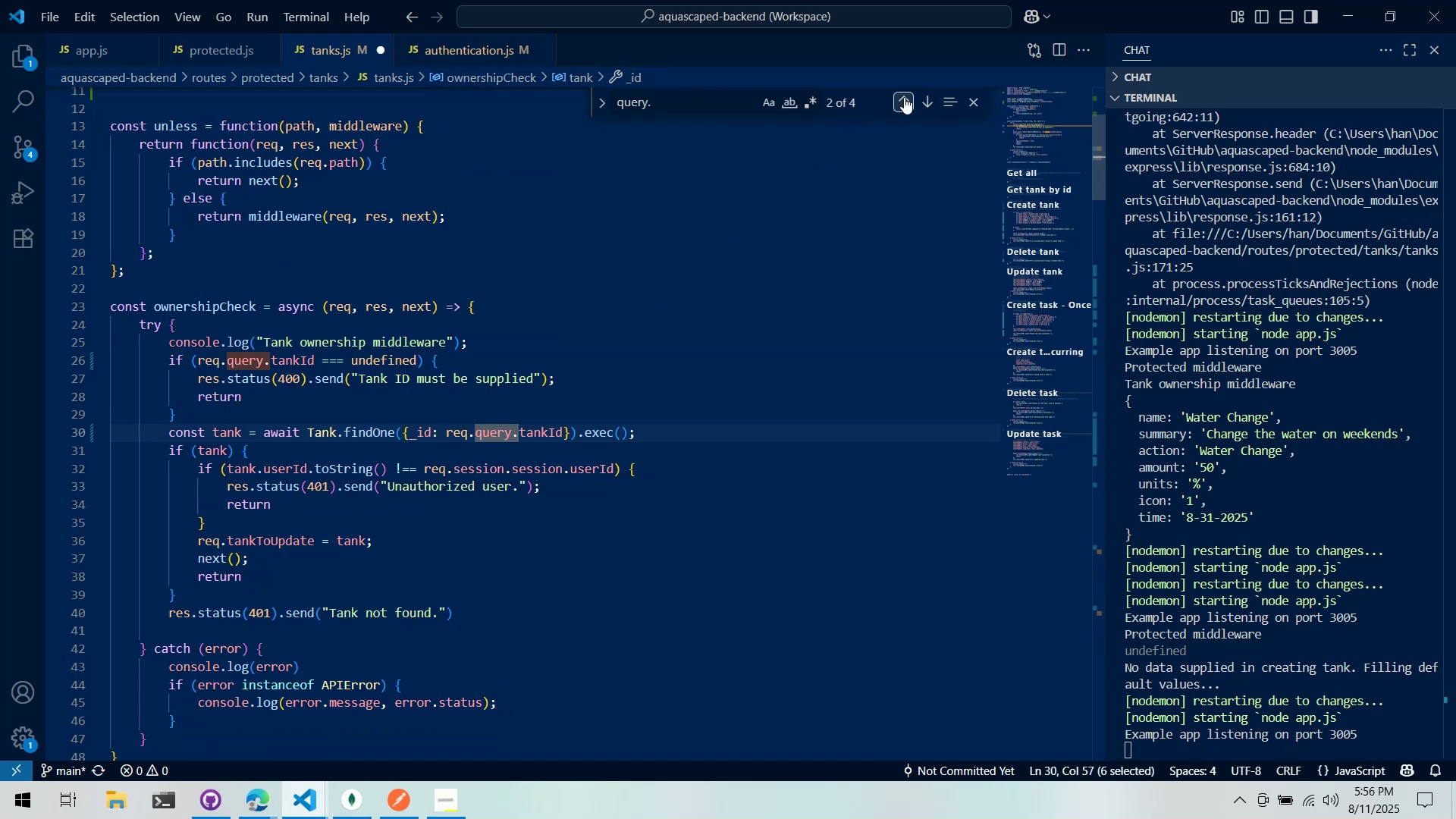 
double_click([904, 97])
 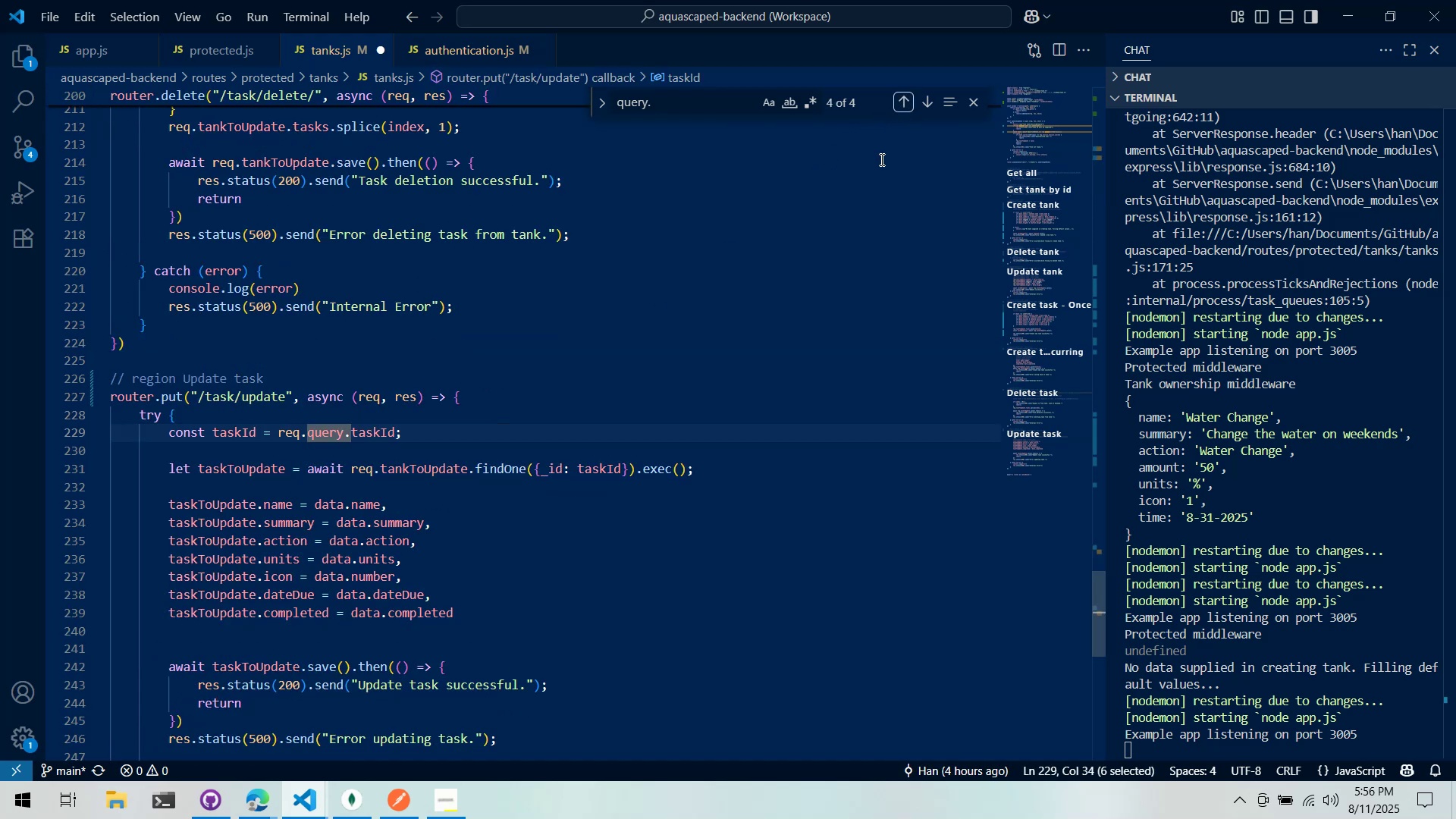 
scroll: coordinate [884, 165], scroll_direction: up, amount: 3.0
 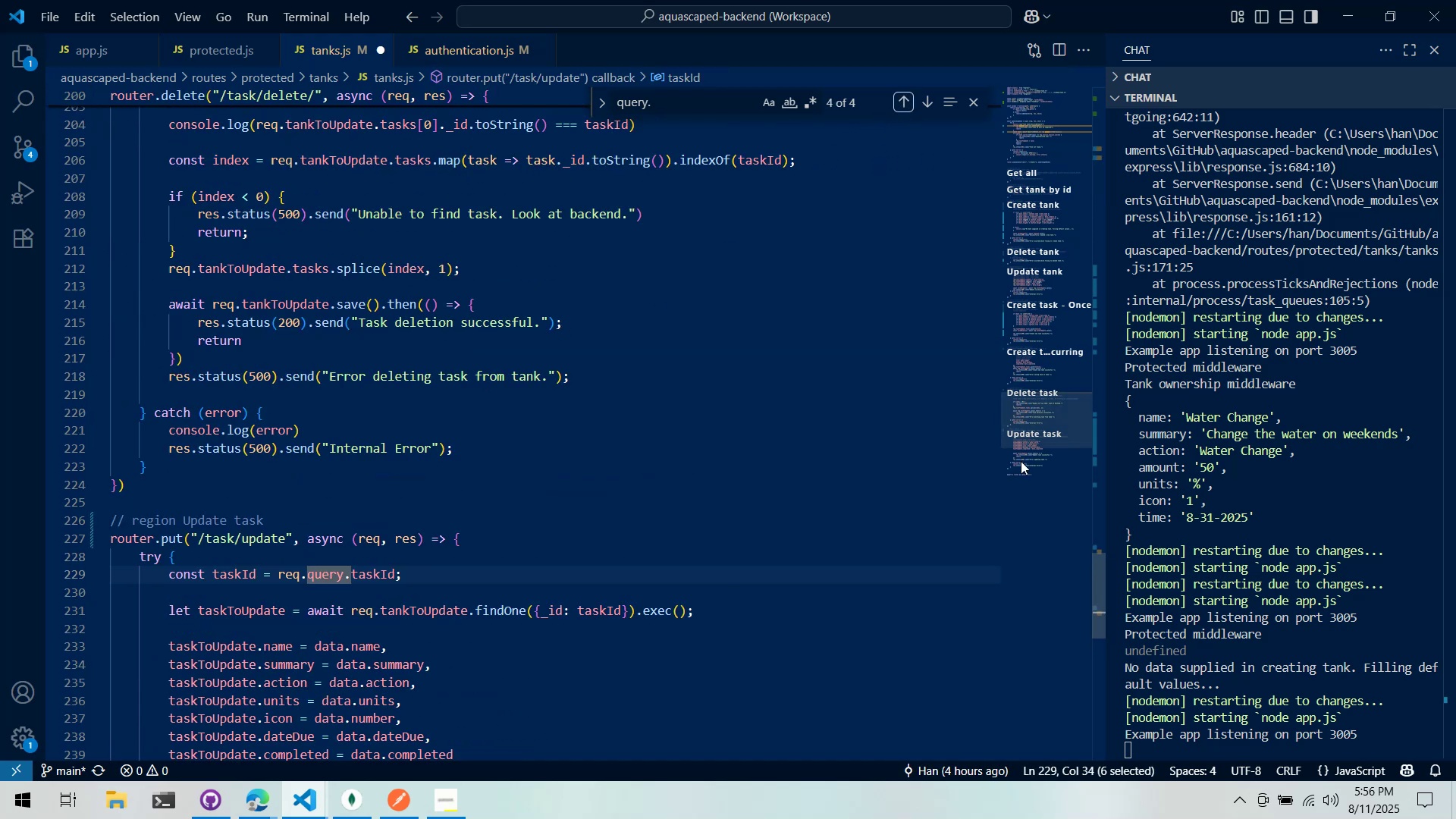 
left_click_drag(start_coordinate=[1033, 417], to_coordinate=[1046, 140])
 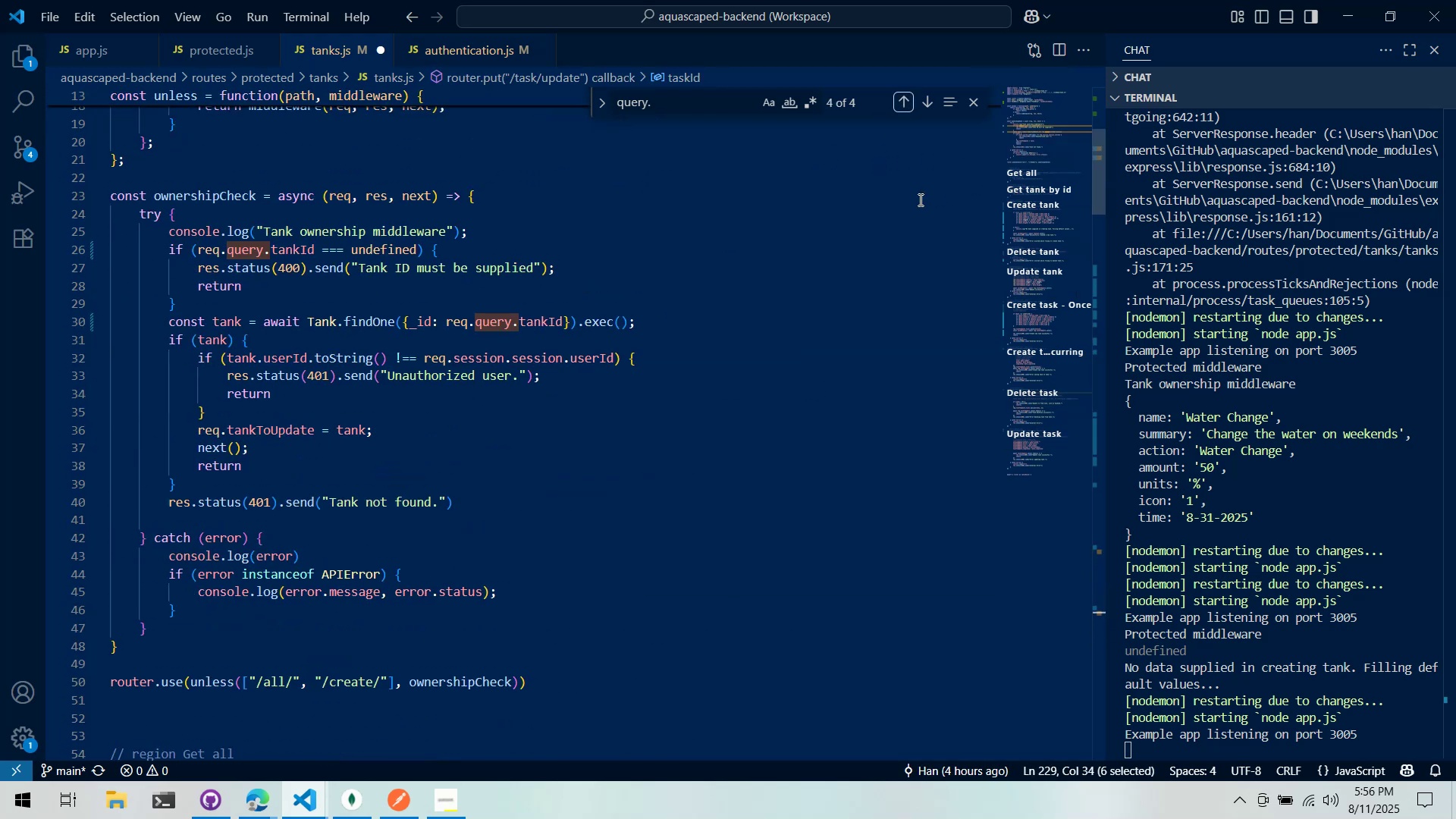 
left_click([919, 199])
 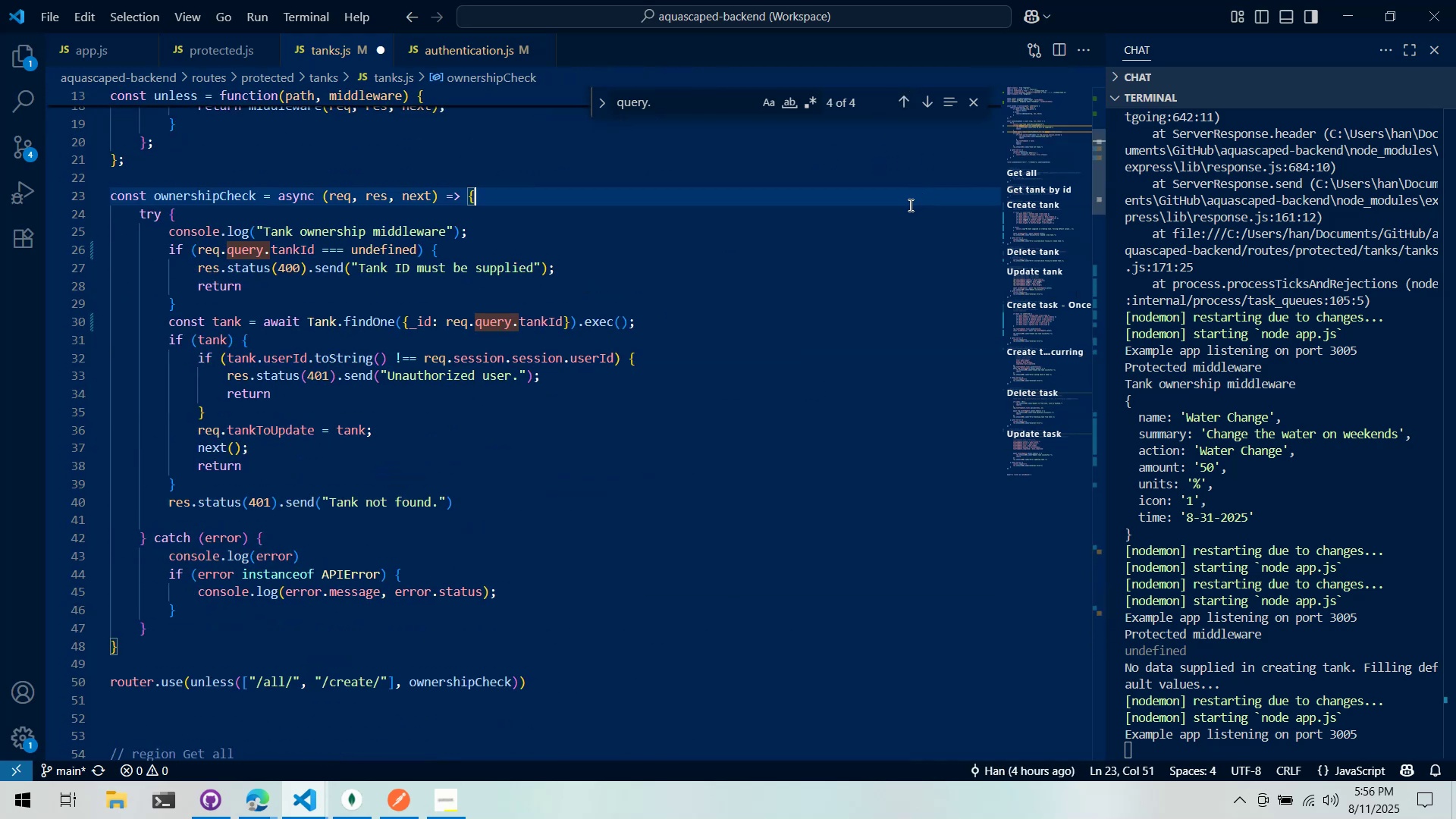 
key(Control+ControlLeft)
 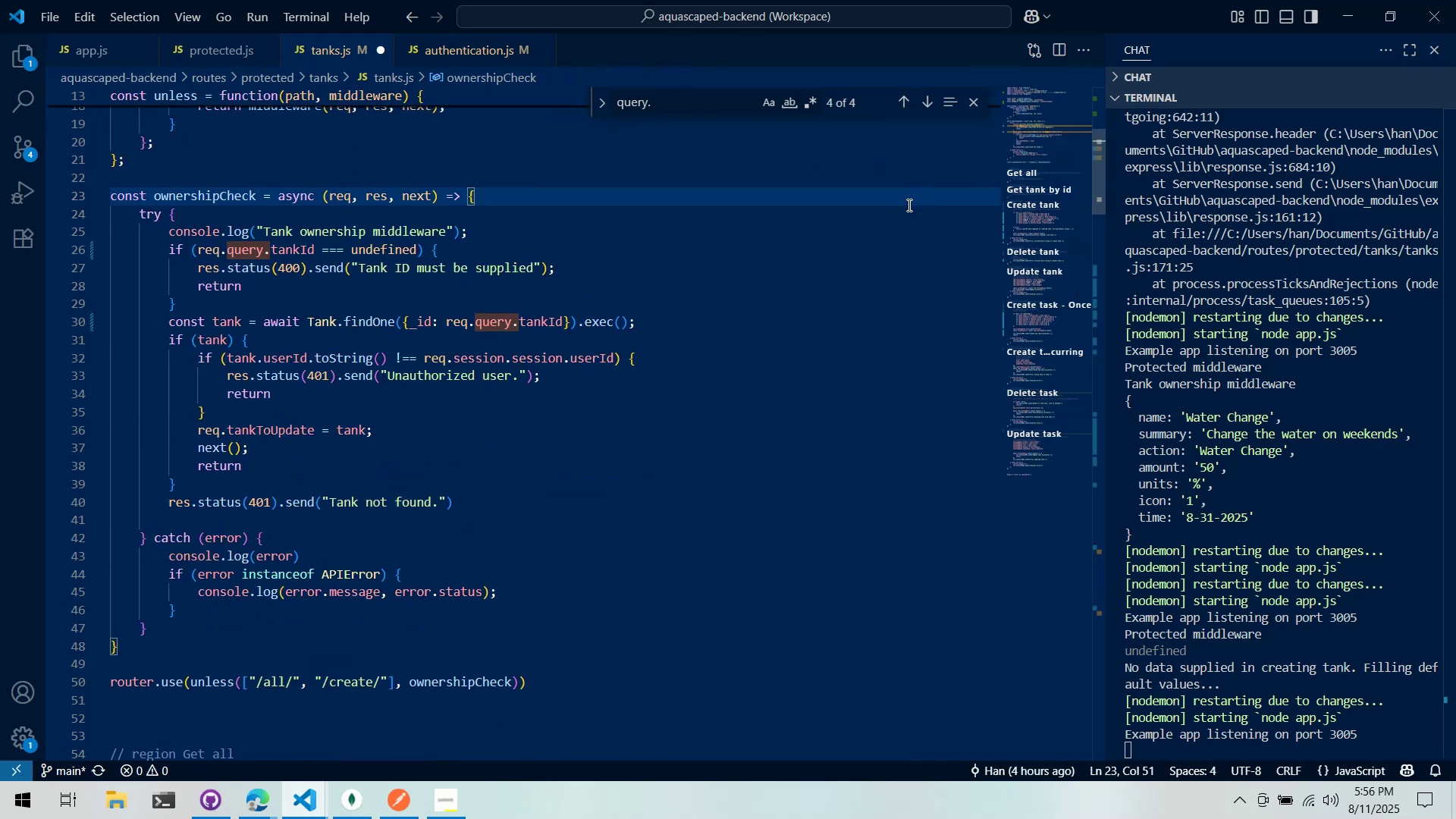 
key(Control+S)
 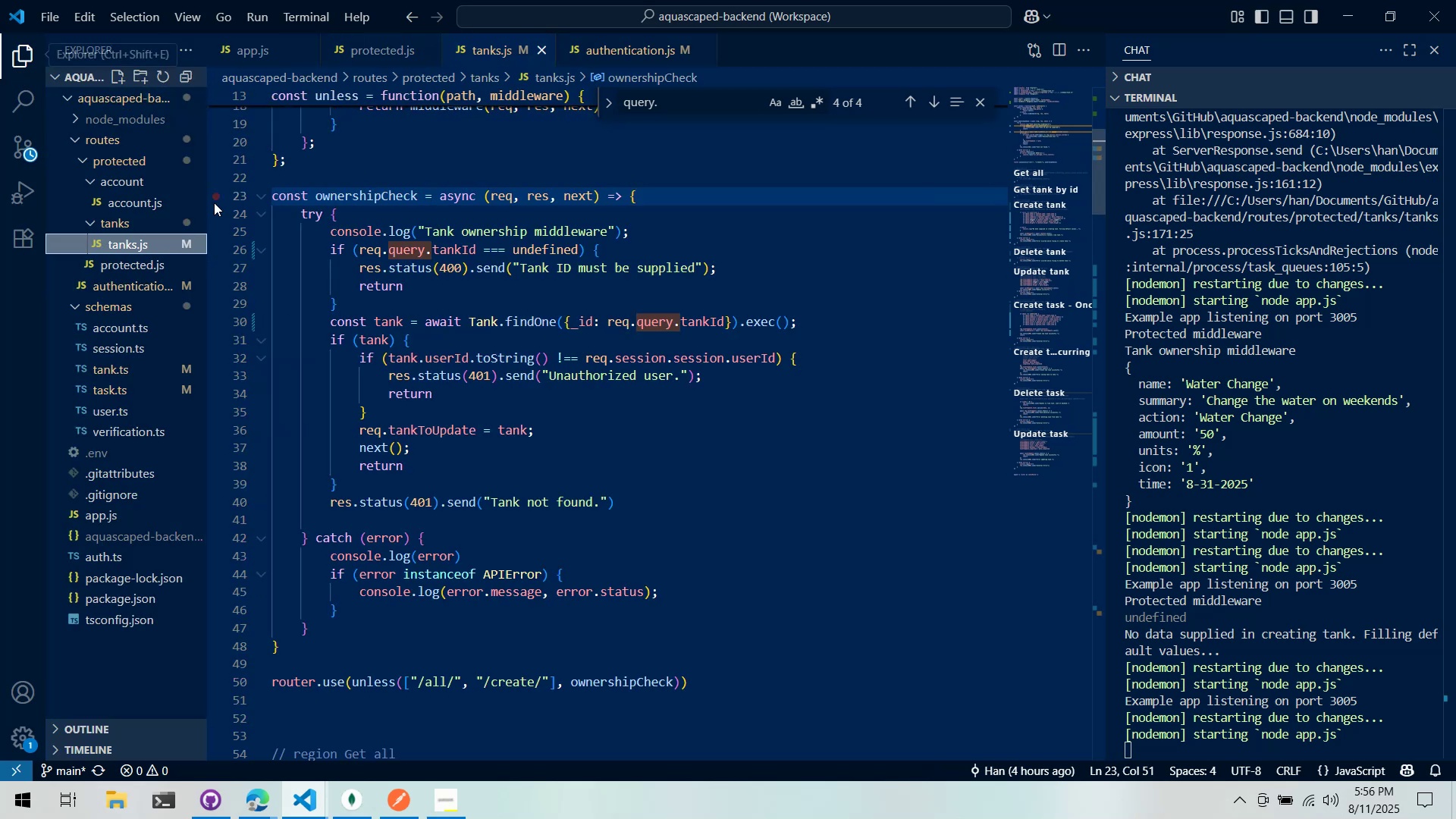 
mouse_move([157, 221])
 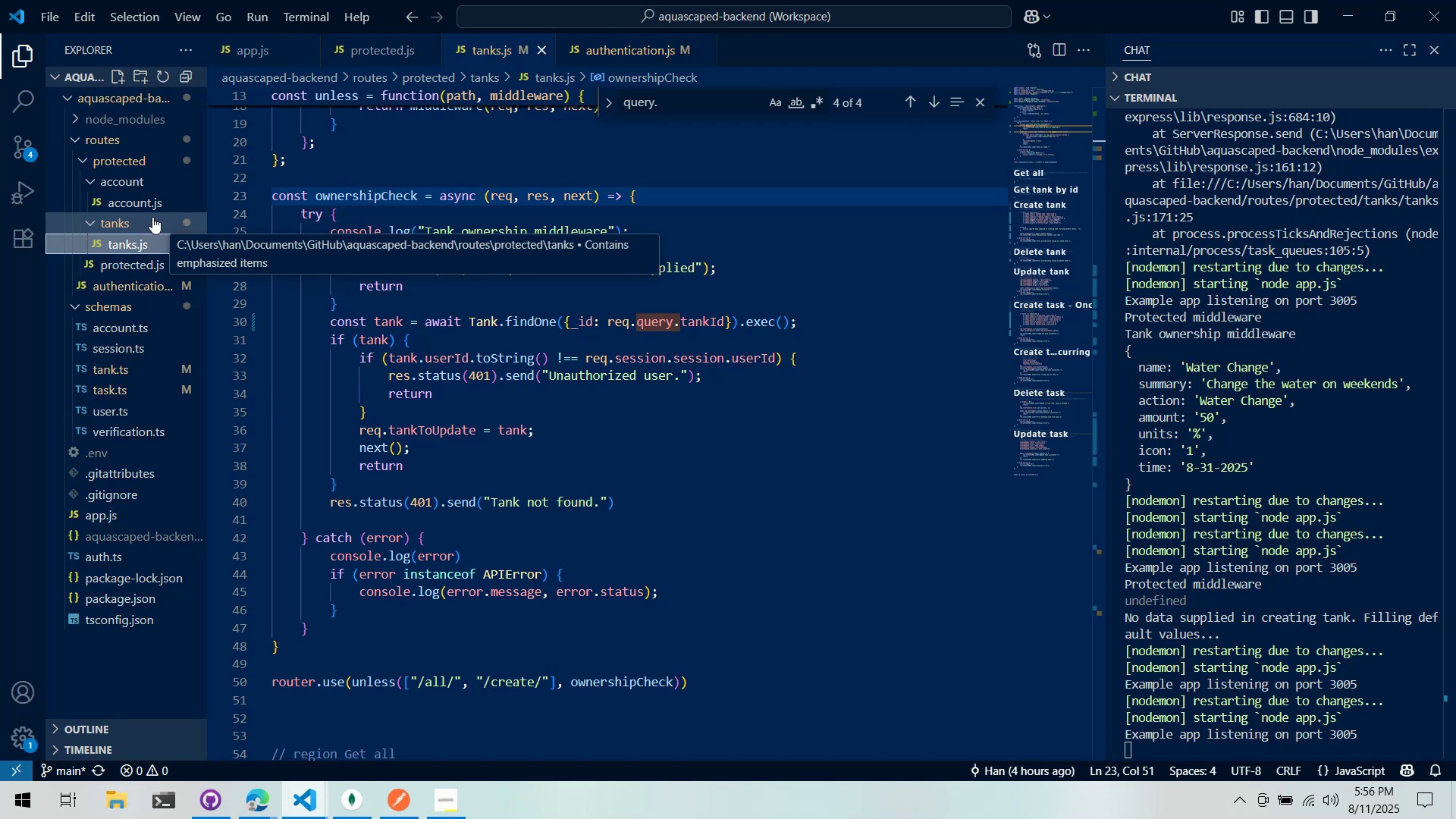 
wait(16.13)
 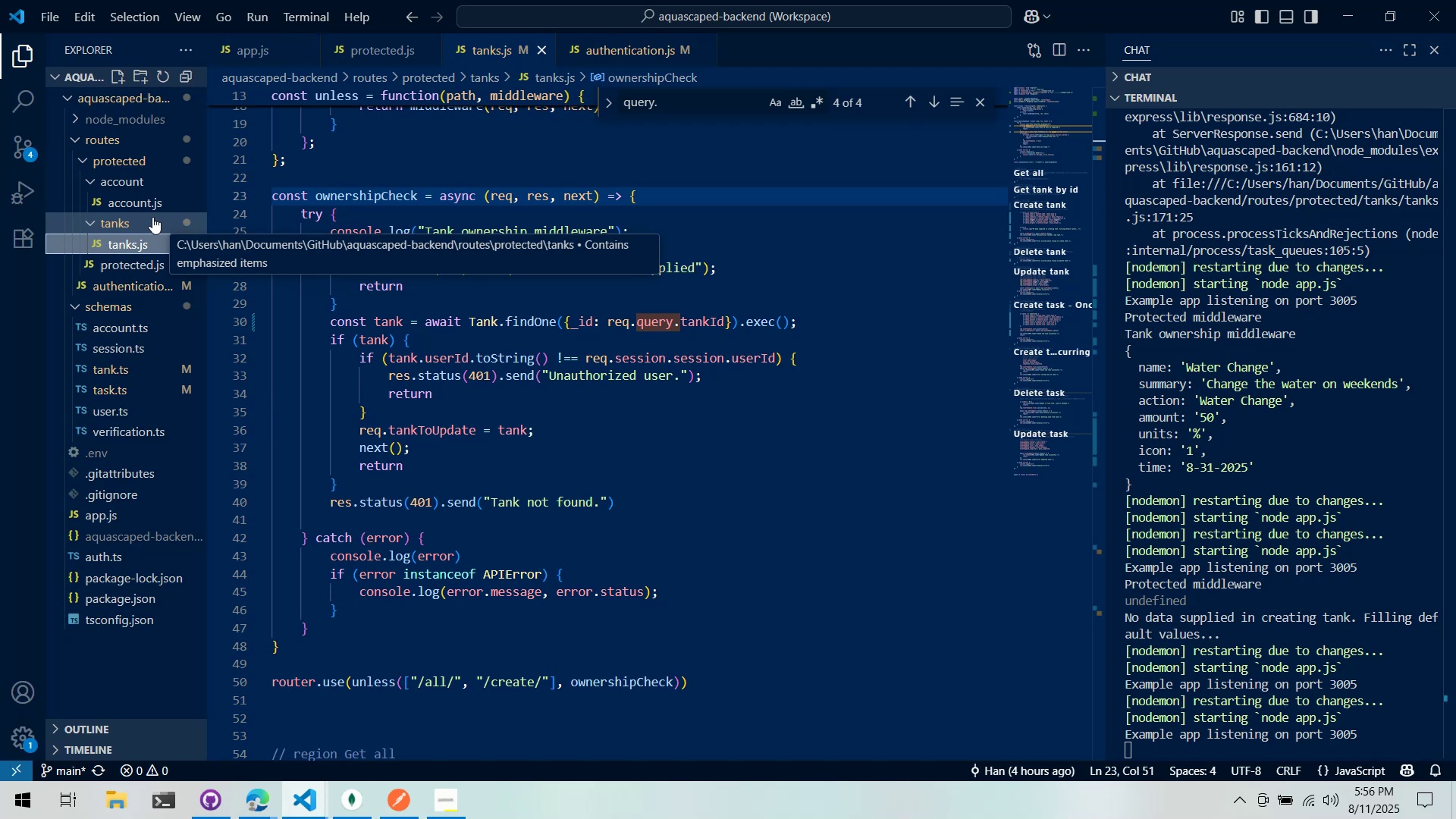 
scroll: coordinate [613, 298], scroll_direction: up, amount: 2.0
 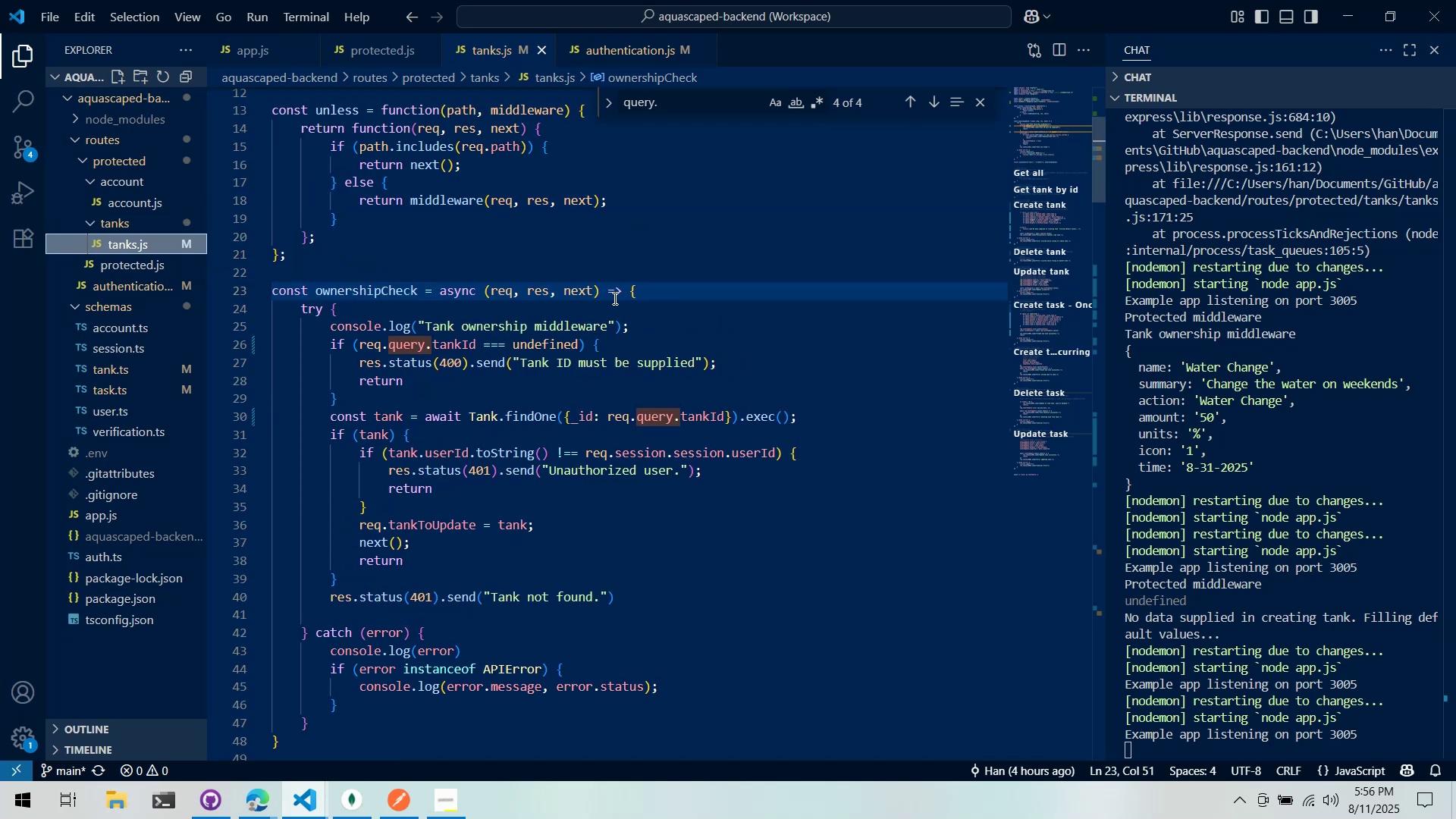 
scroll: coordinate [613, 298], scroll_direction: down, amount: 2.0
 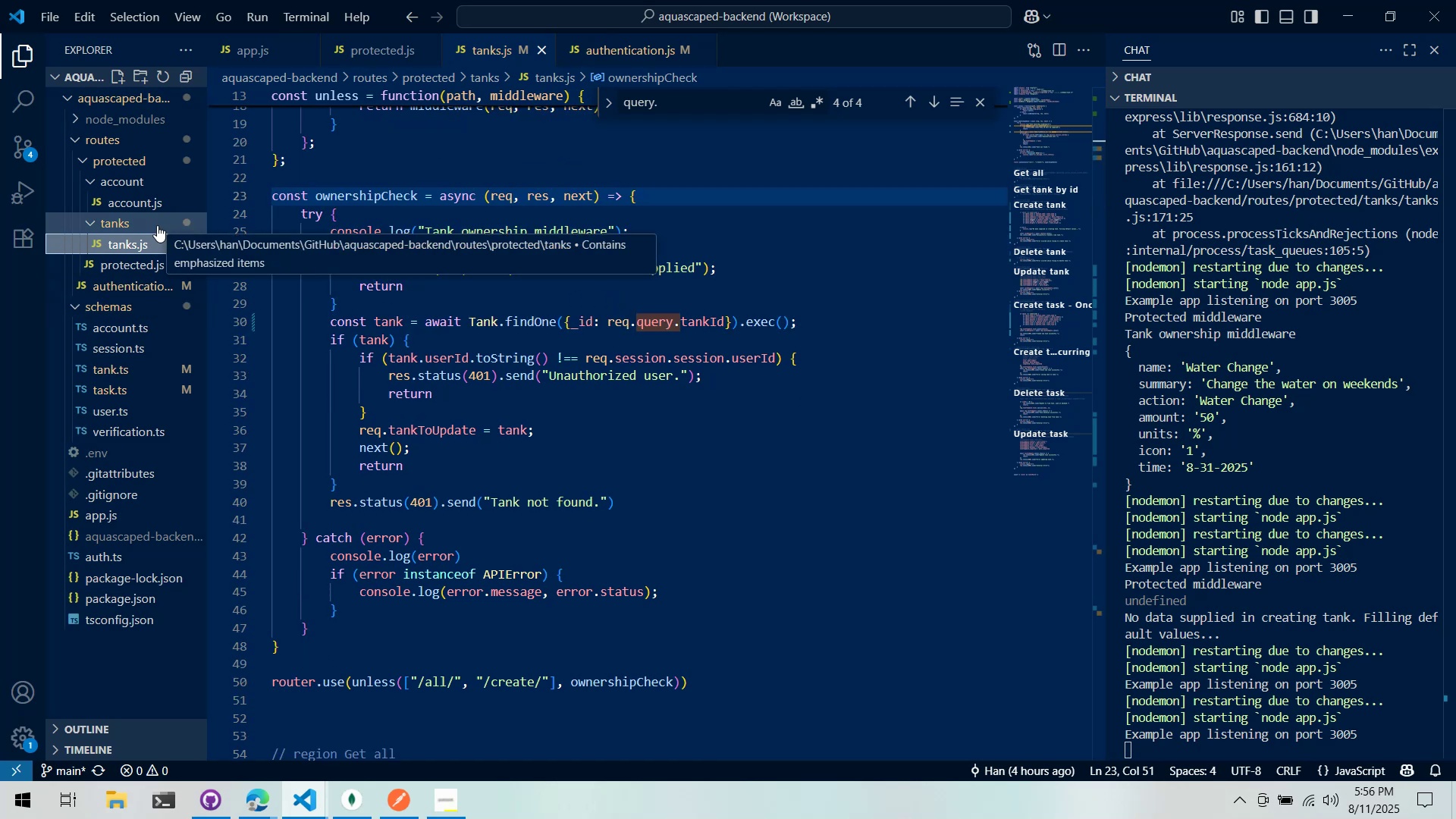 
wait(5.82)
 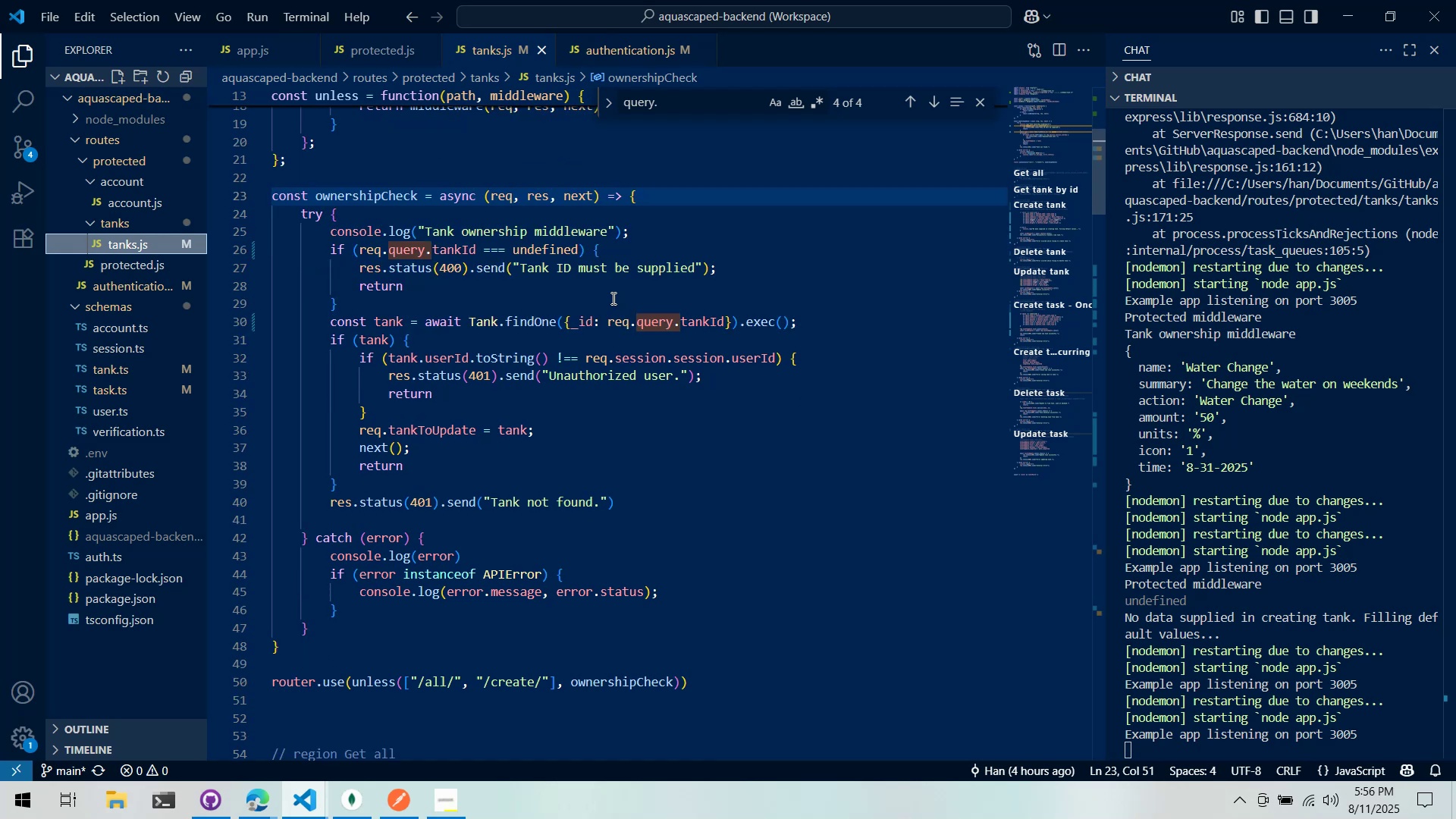 
double_click([157, 225])
 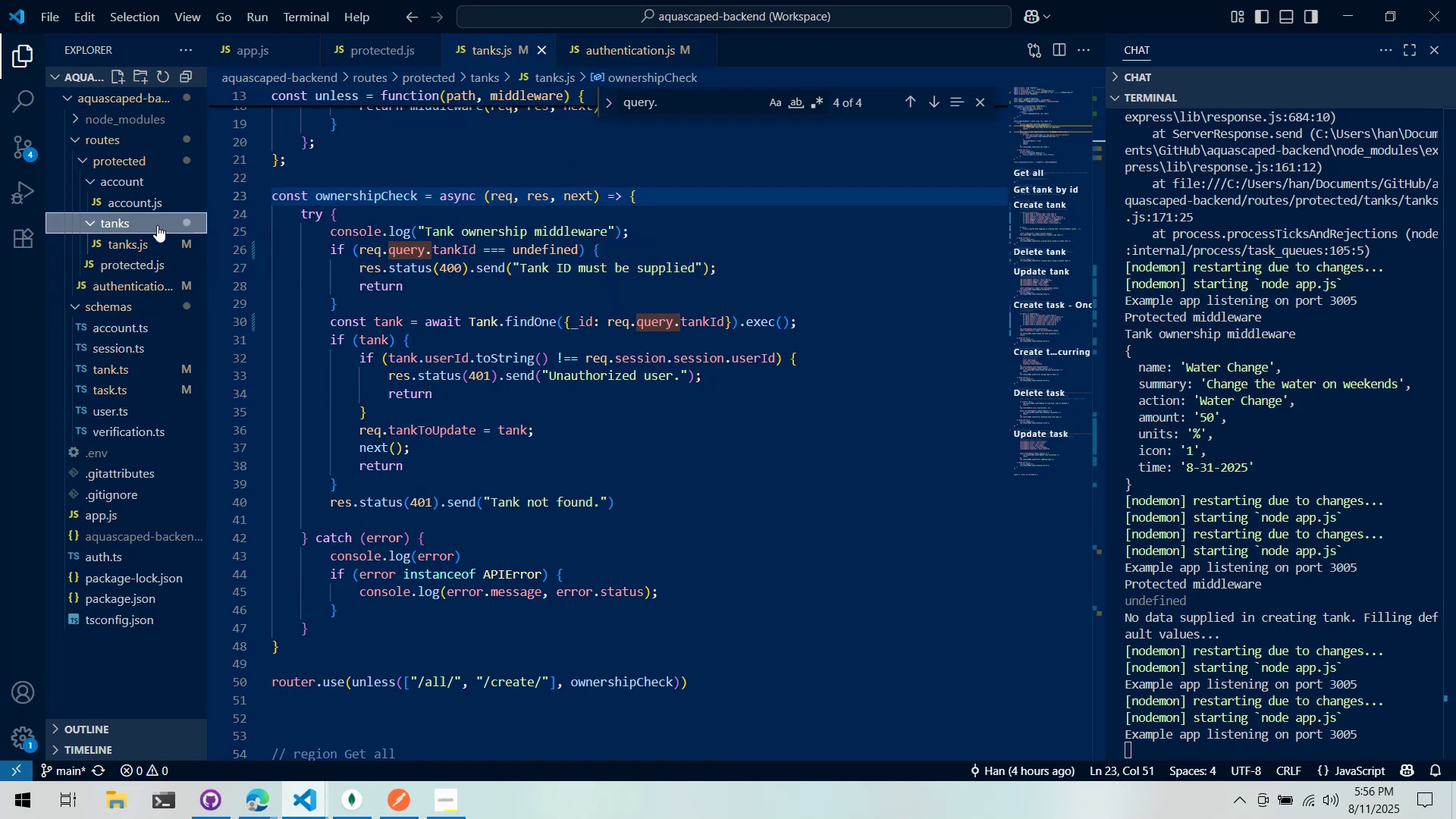 
right_click([157, 225])
 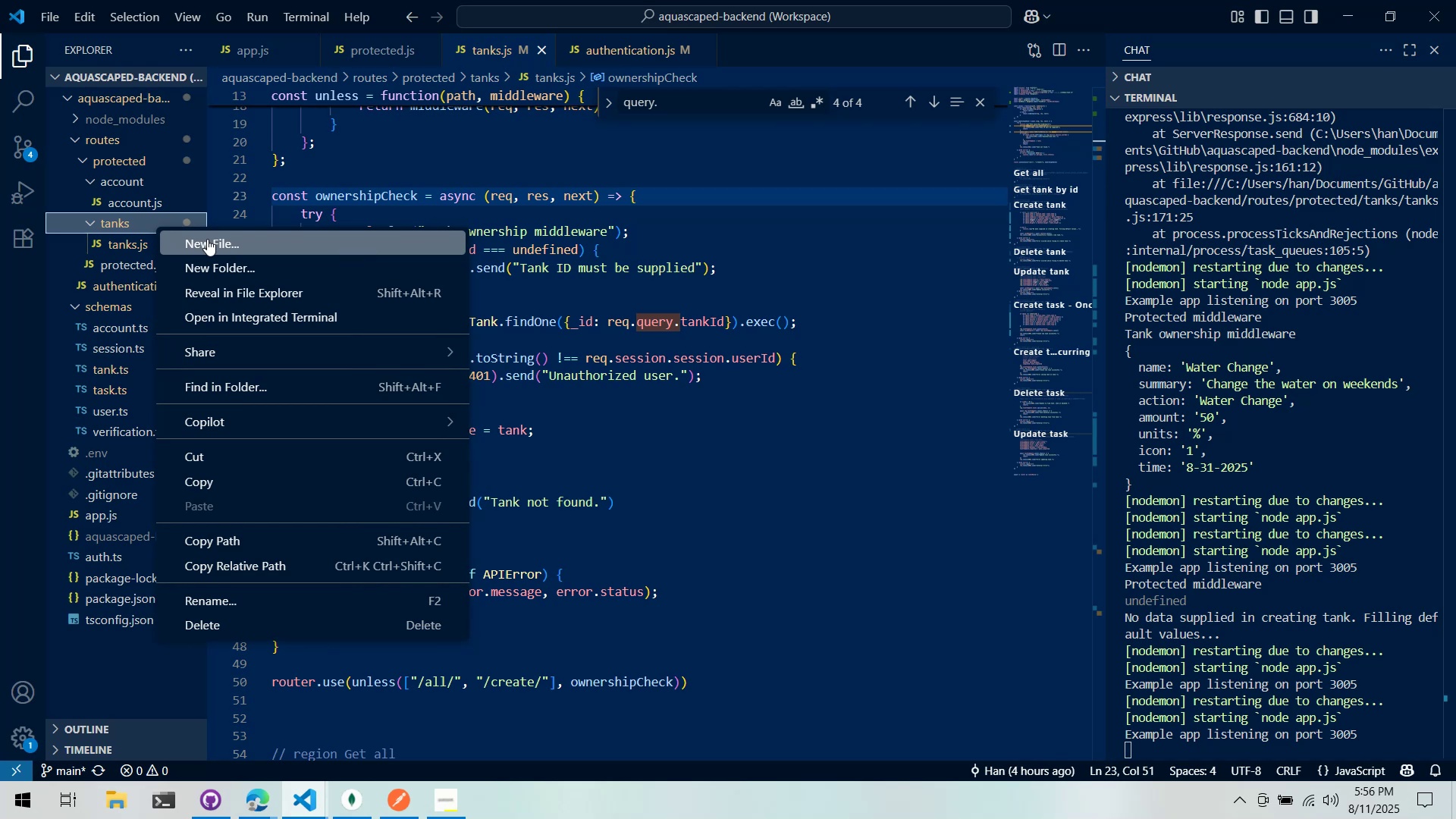 
wait(7.48)
 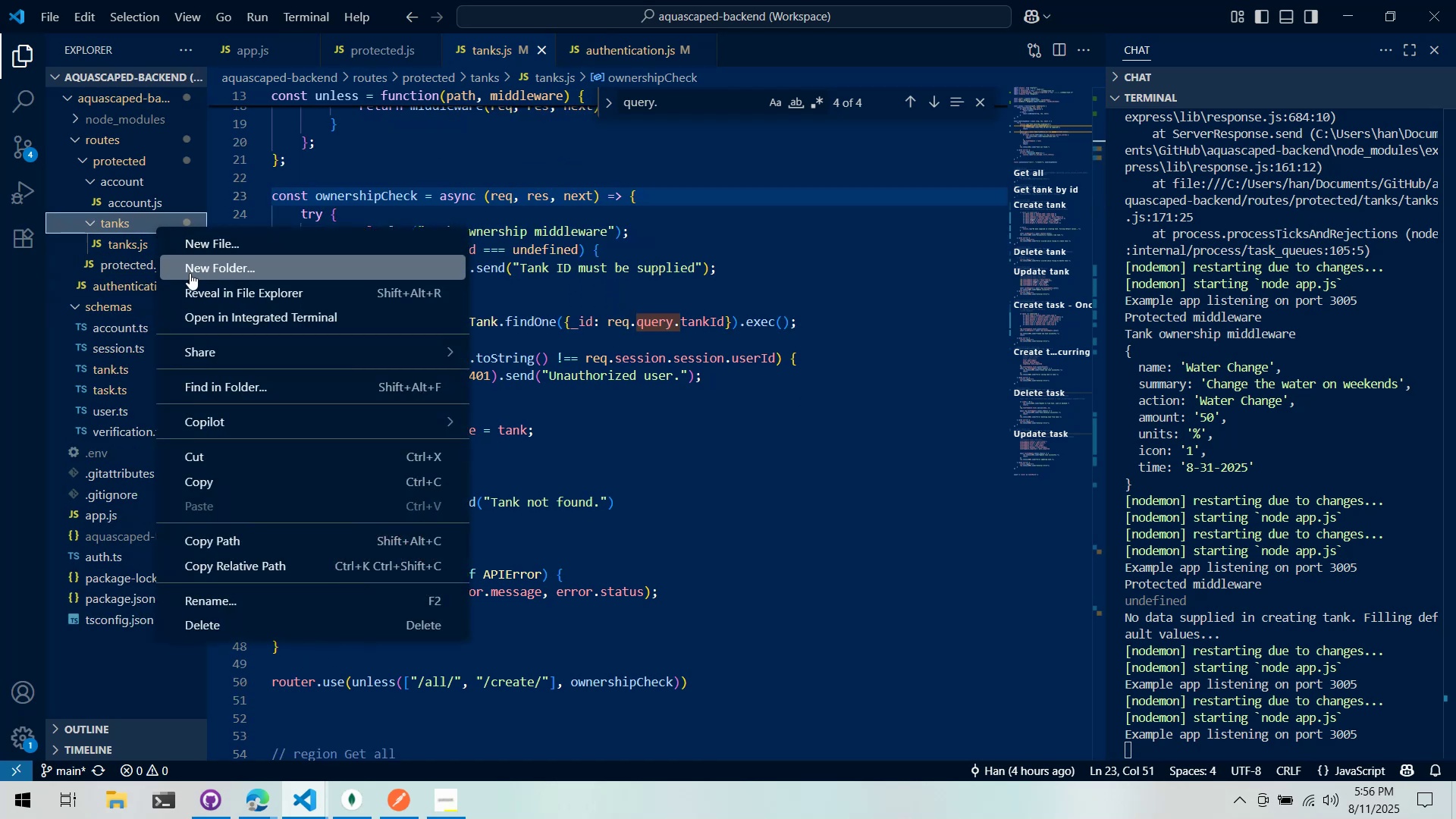 
left_click([207, 239])
 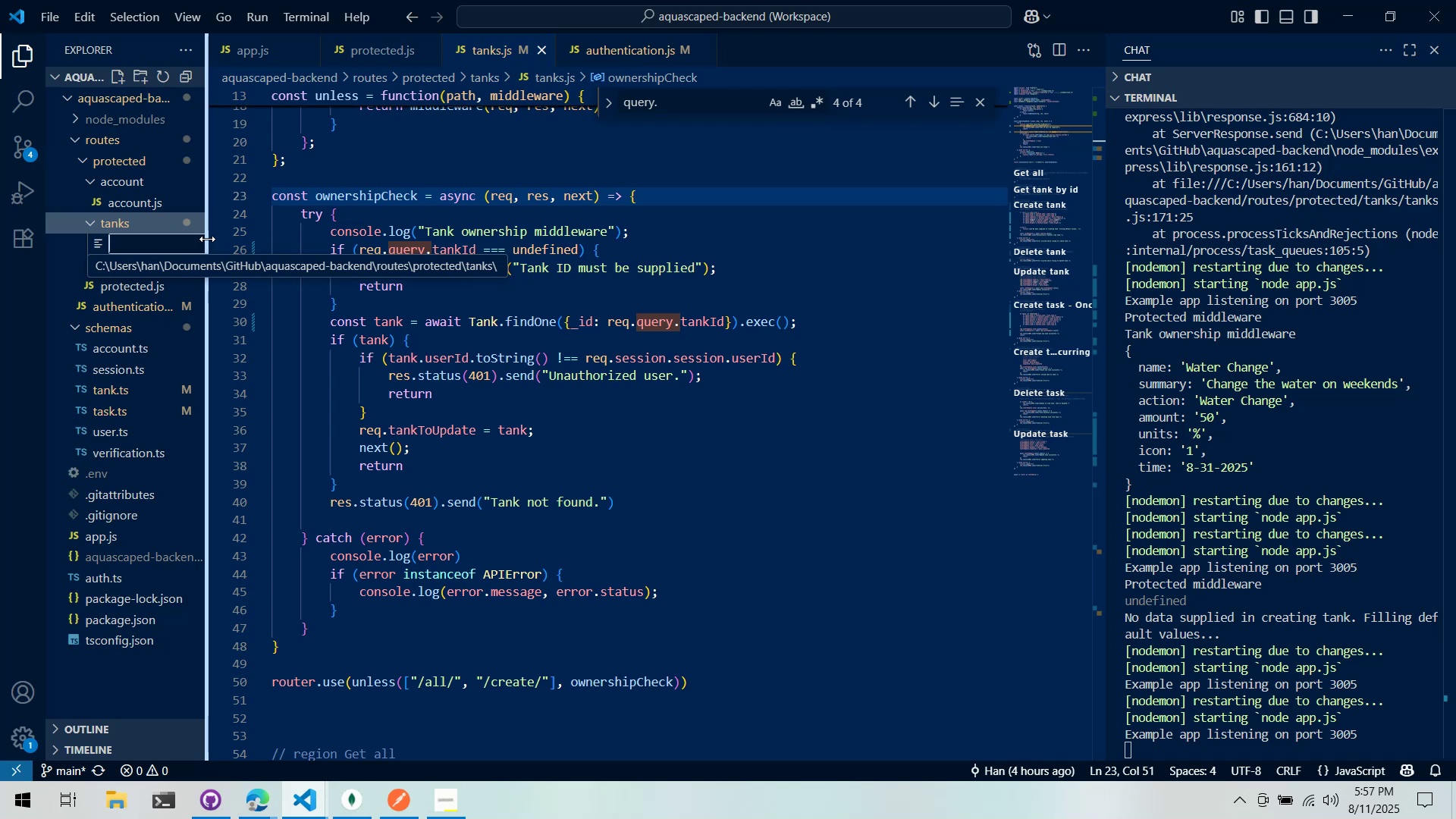 
wait(13.65)
 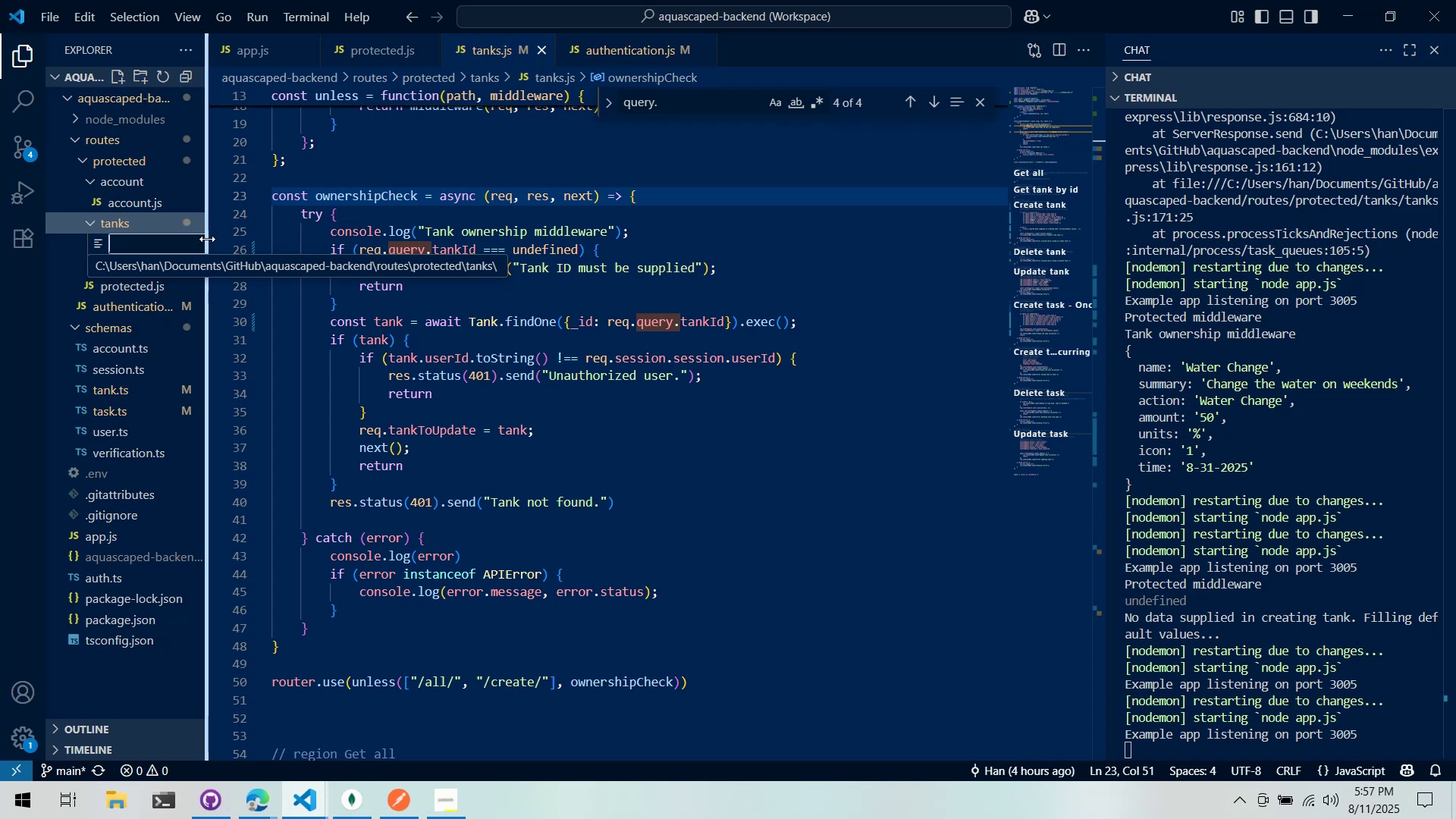 
mouse_move([387, 249])
 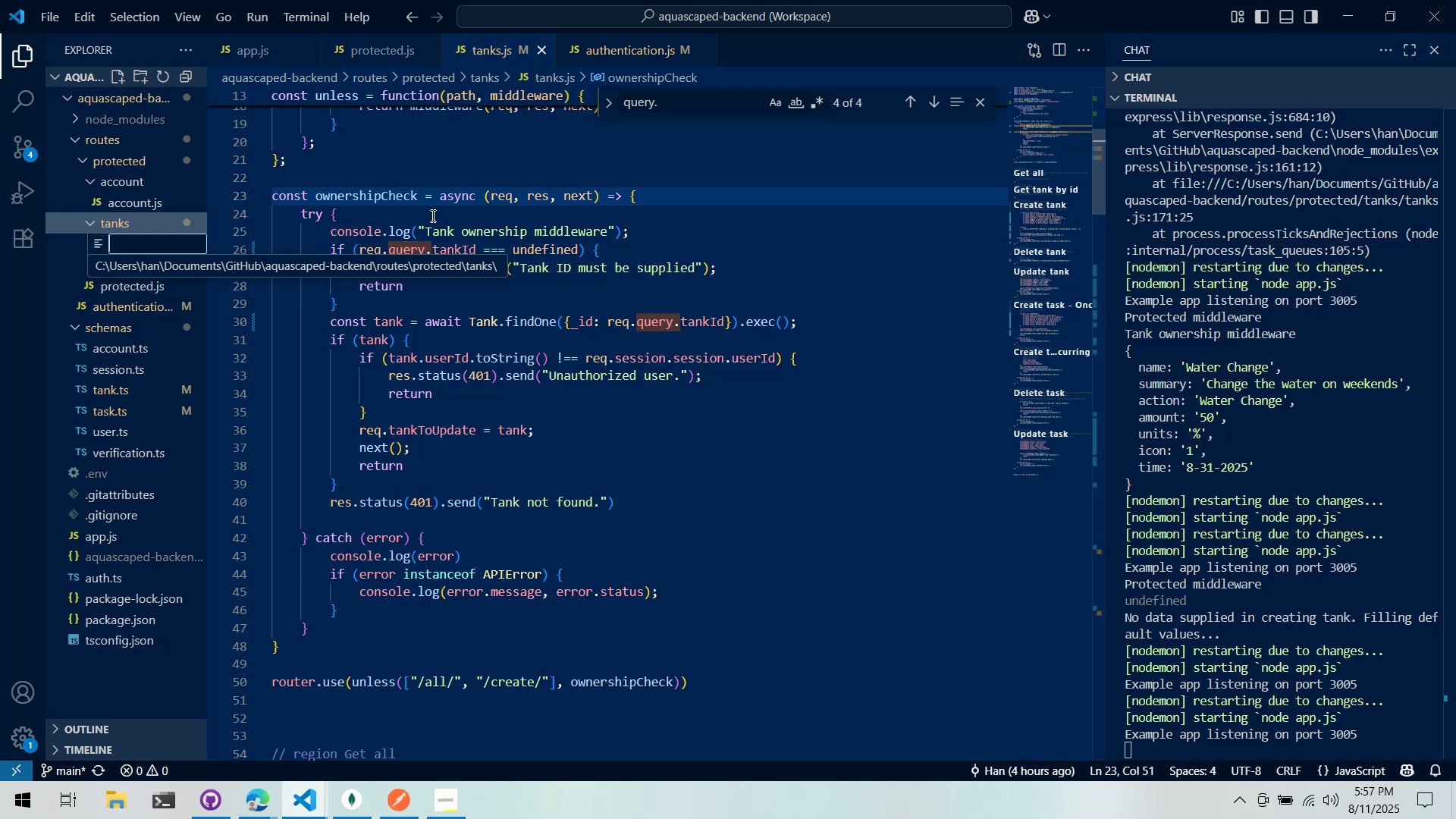 
left_click([431, 215])
 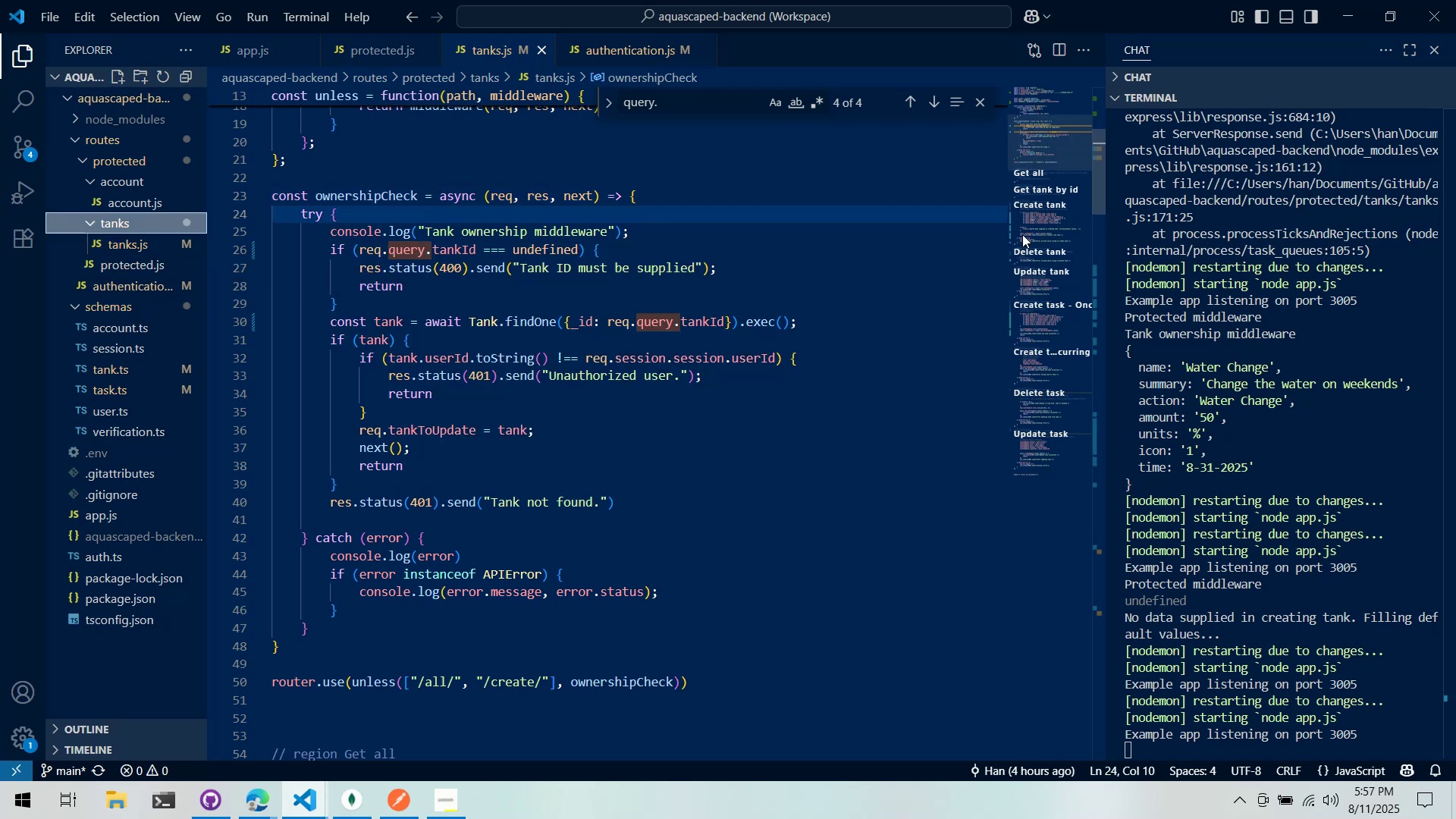 
left_click_drag(start_coordinate=[1041, 143], to_coordinate=[1056, 115])
 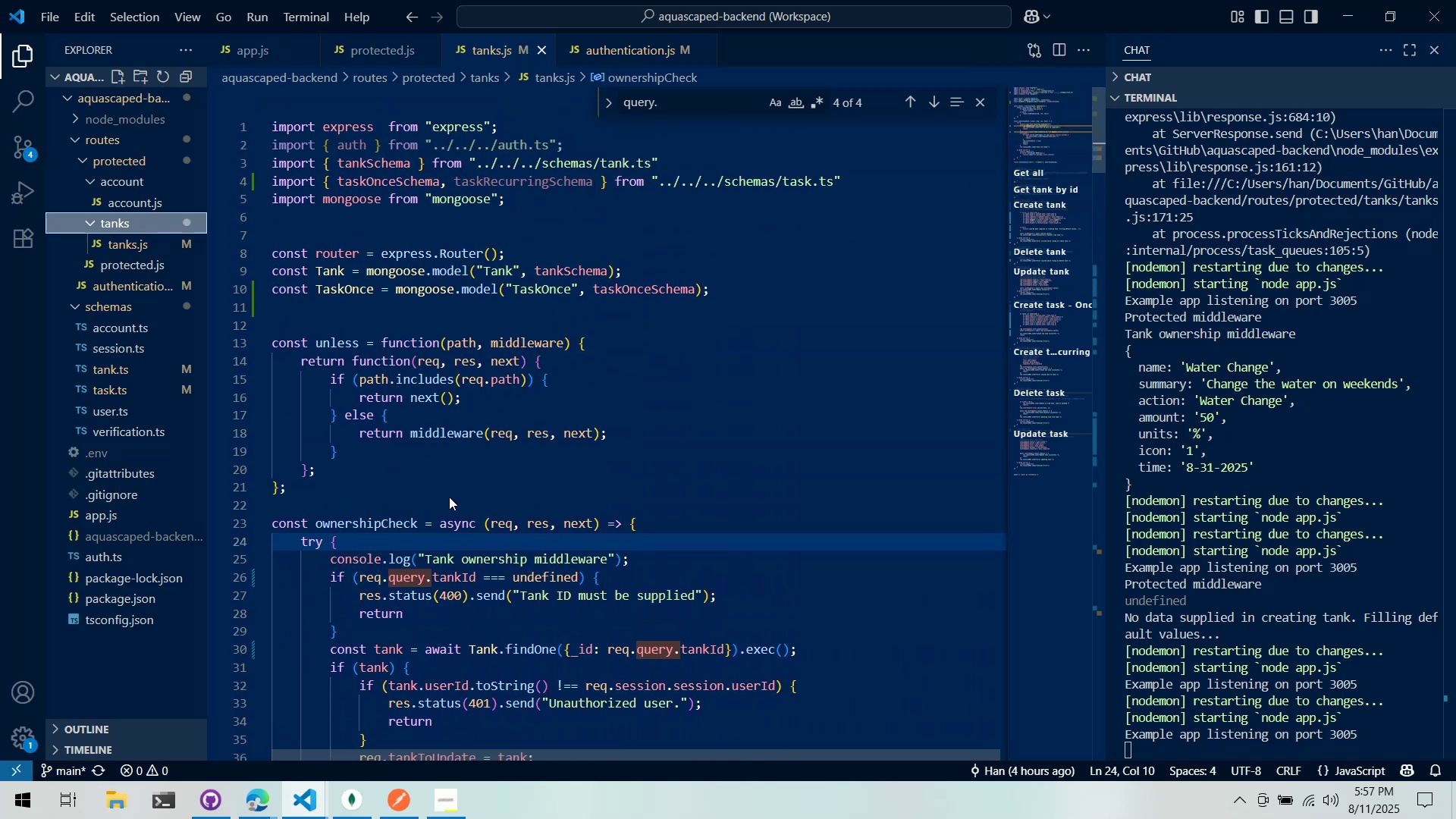 
mouse_move([402, 541])
 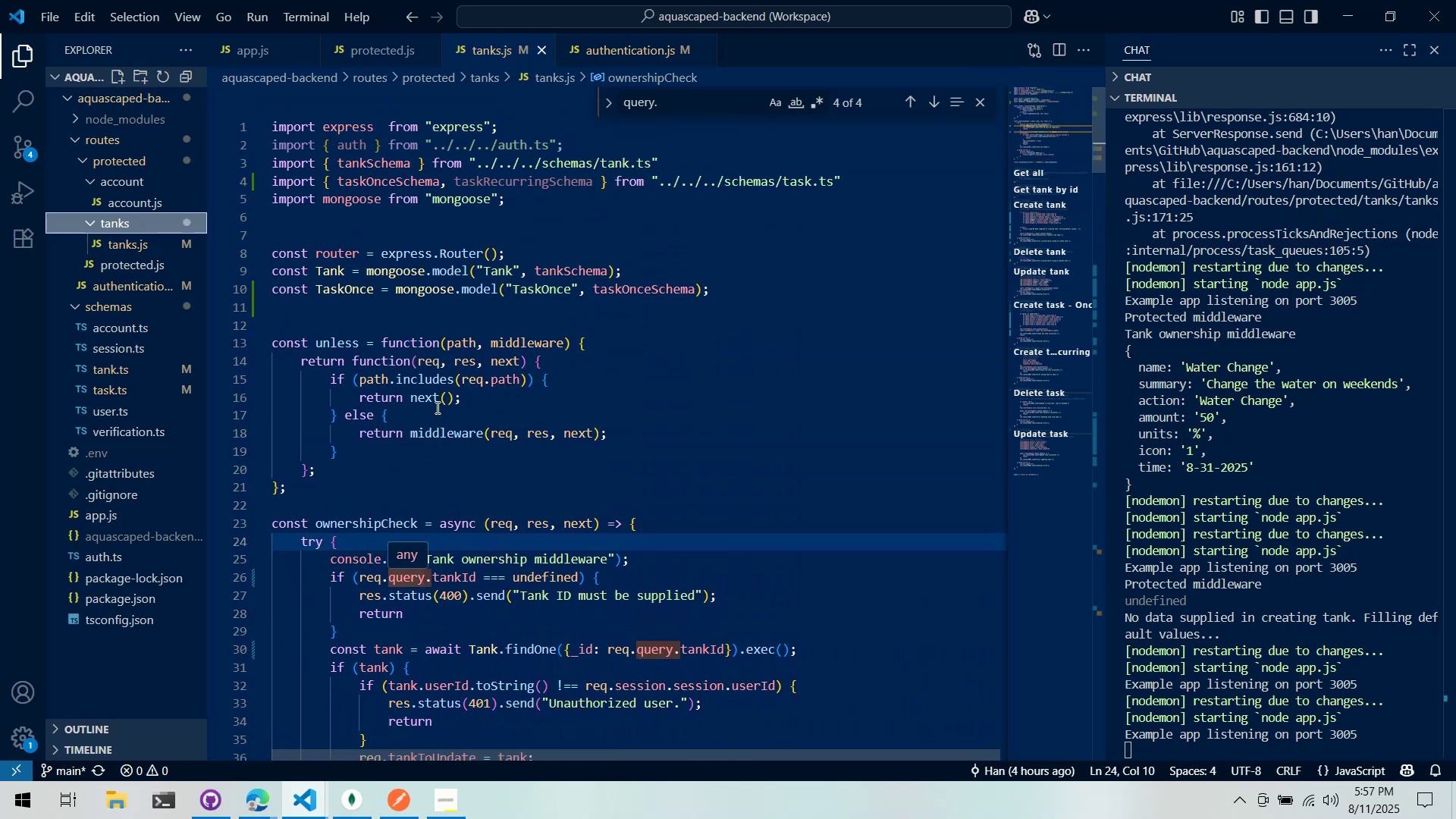 
left_click([436, 407])
 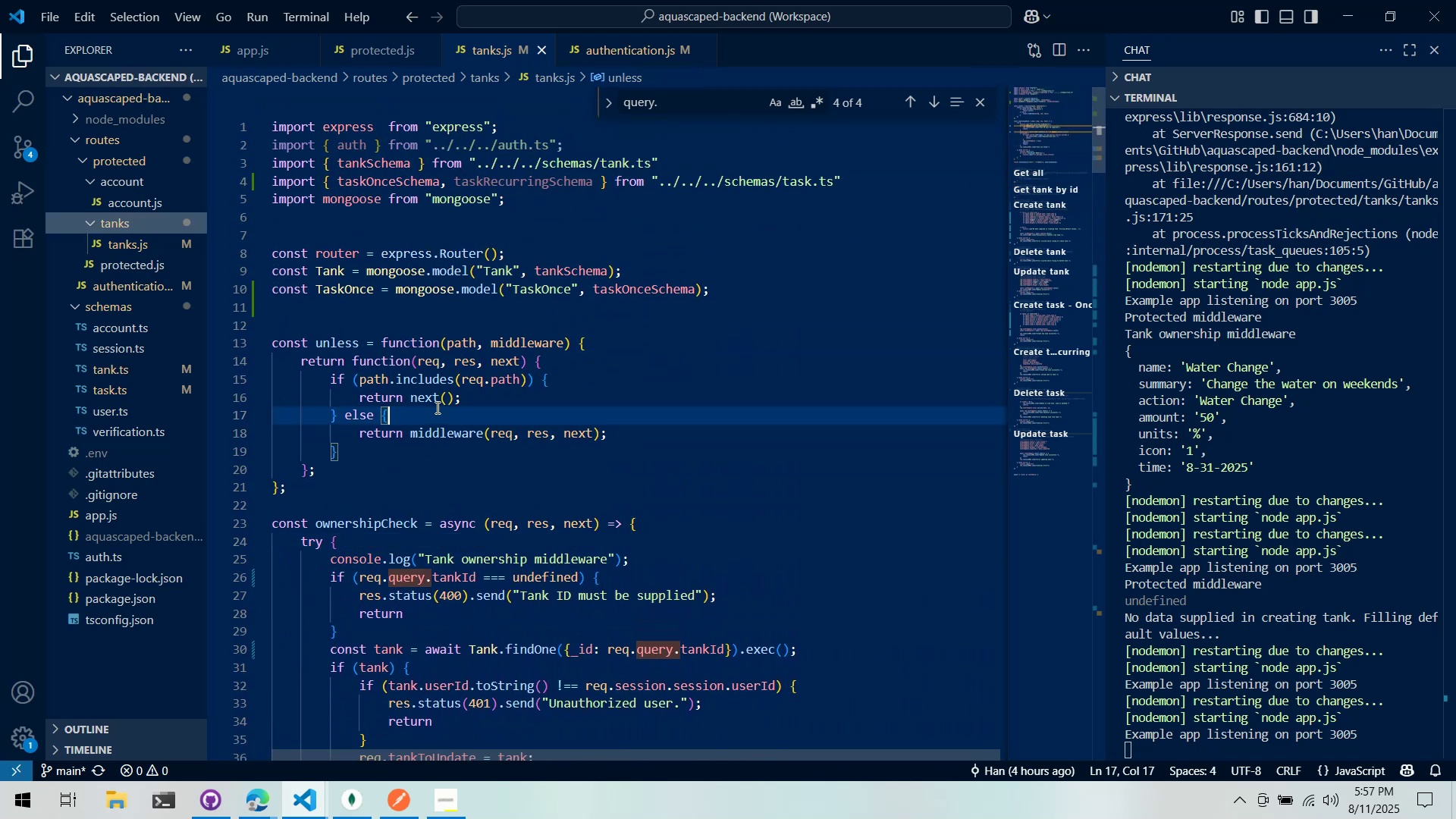 
scroll: coordinate [457, 419], scroll_direction: down, amount: 7.0
 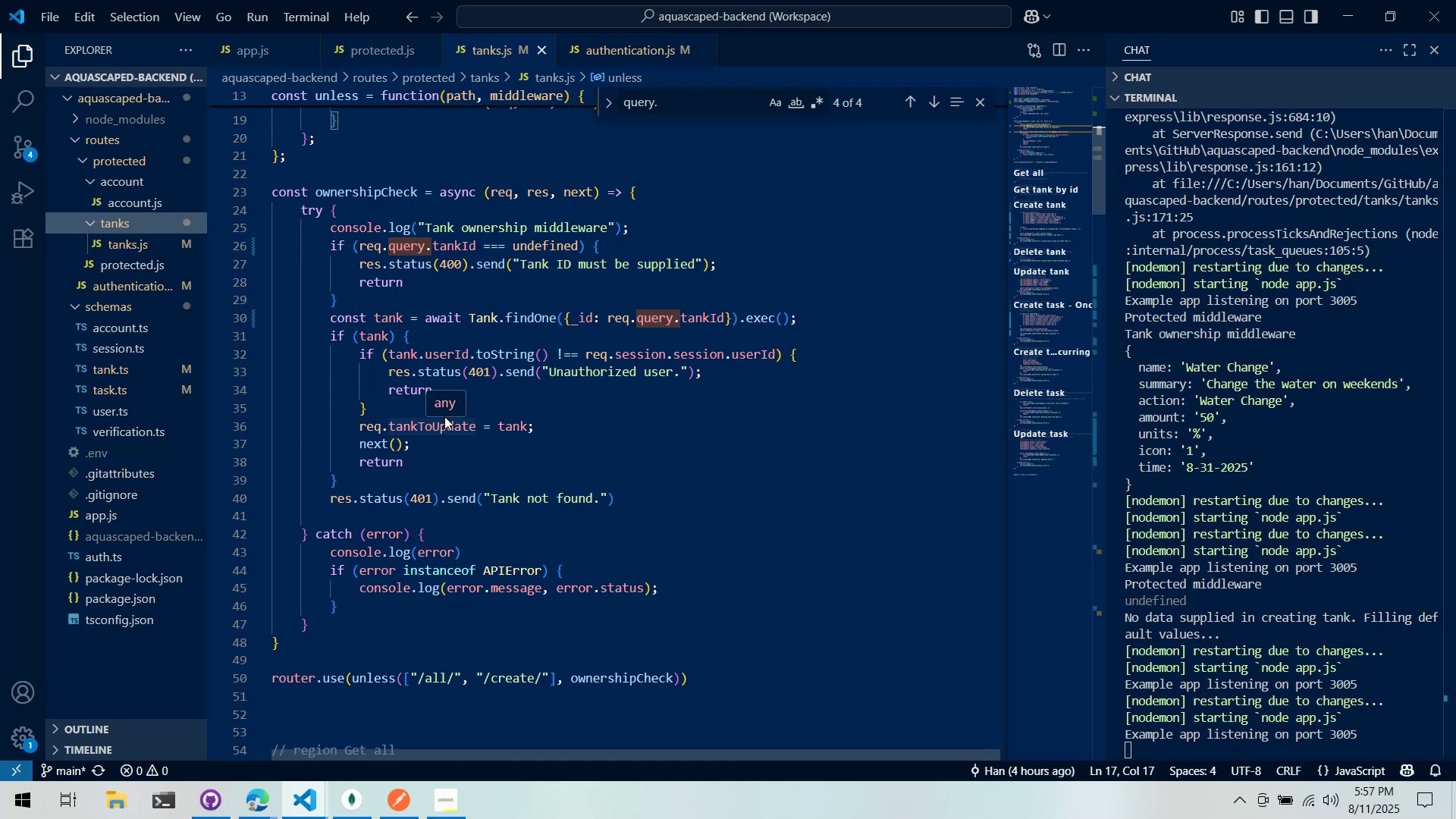 
wait(6.29)
 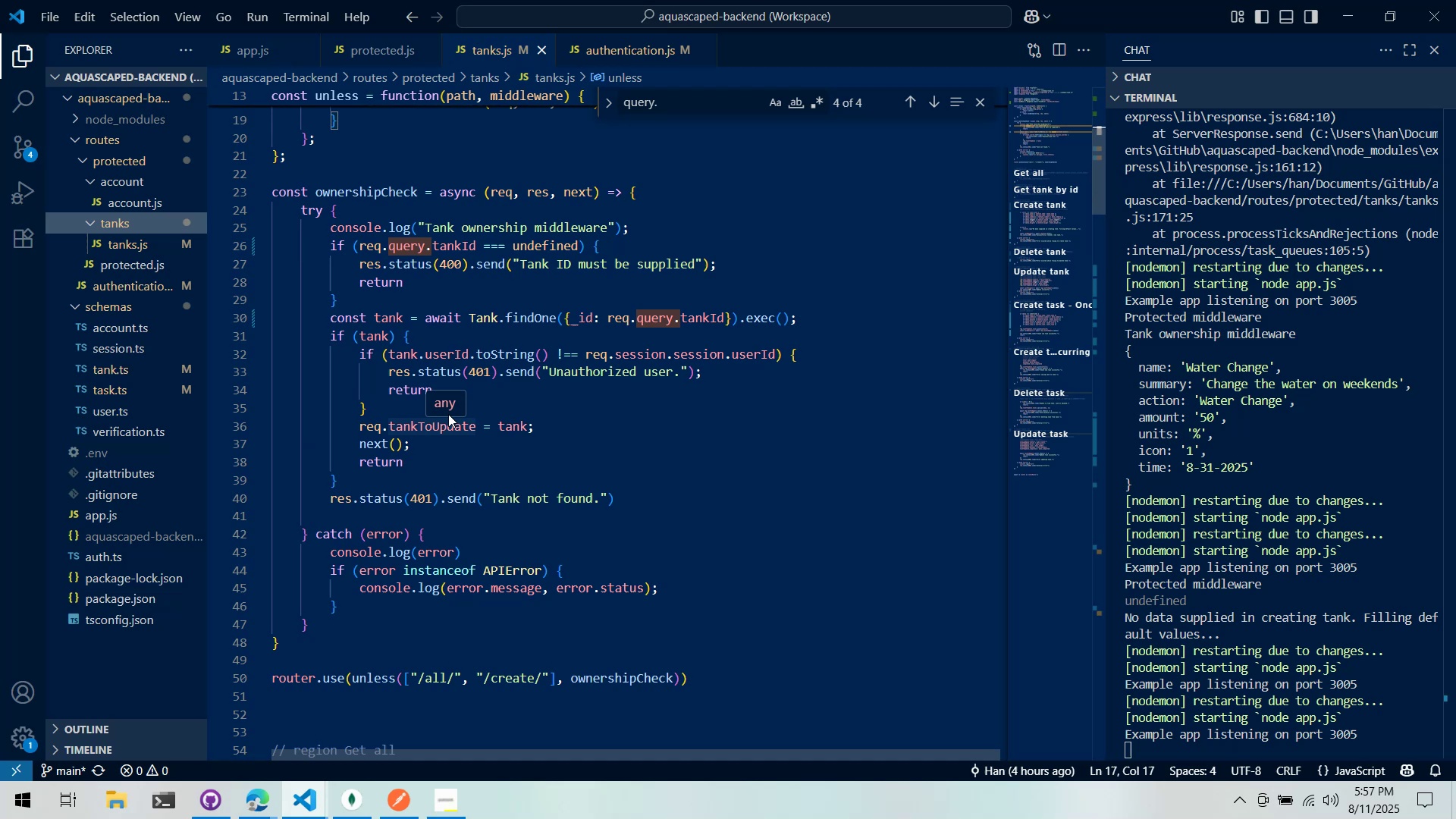 
left_click([1056, 312])
 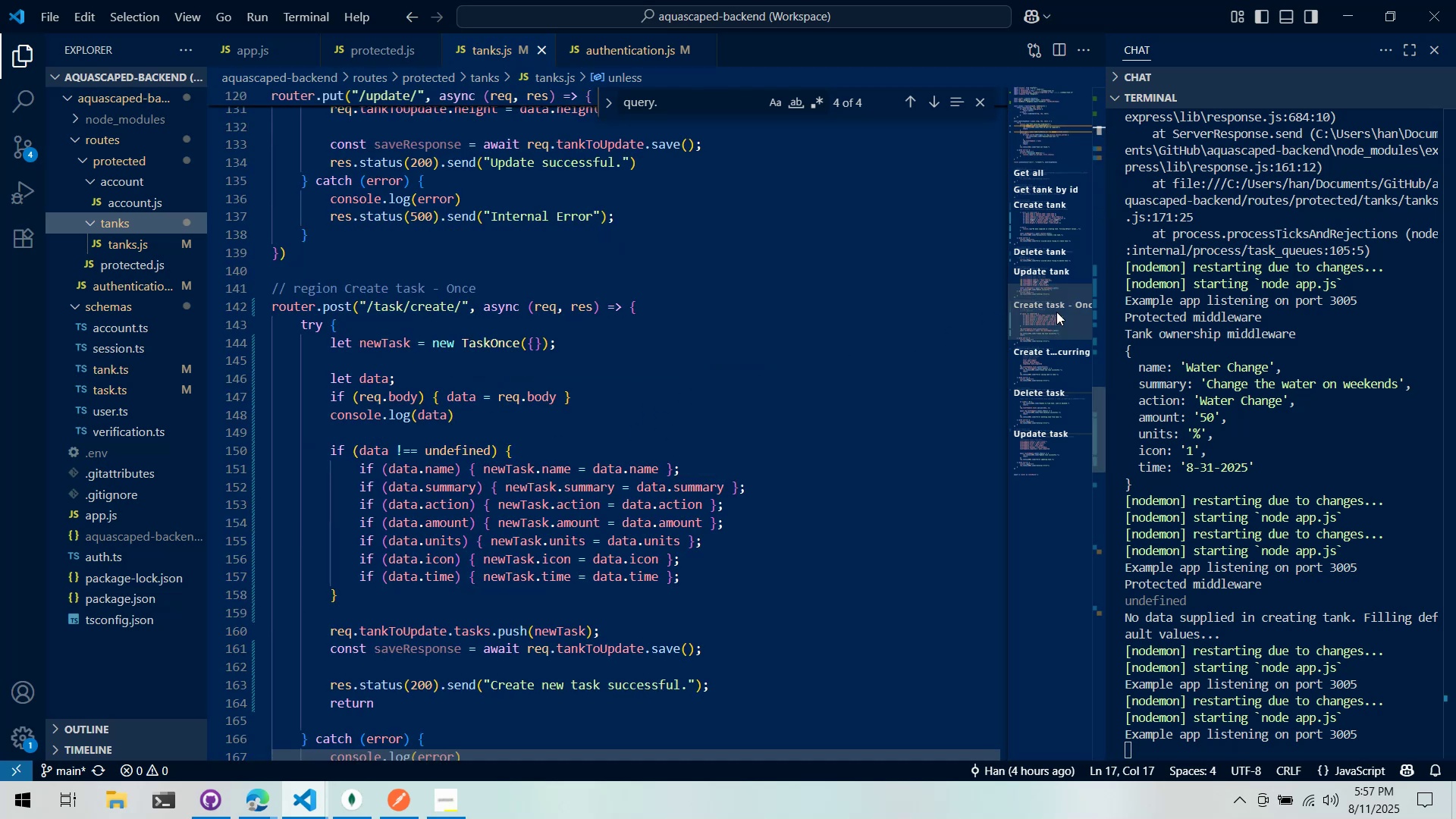 
left_click_drag(start_coordinate=[1056, 312], to_coordinate=[1055, 357])
 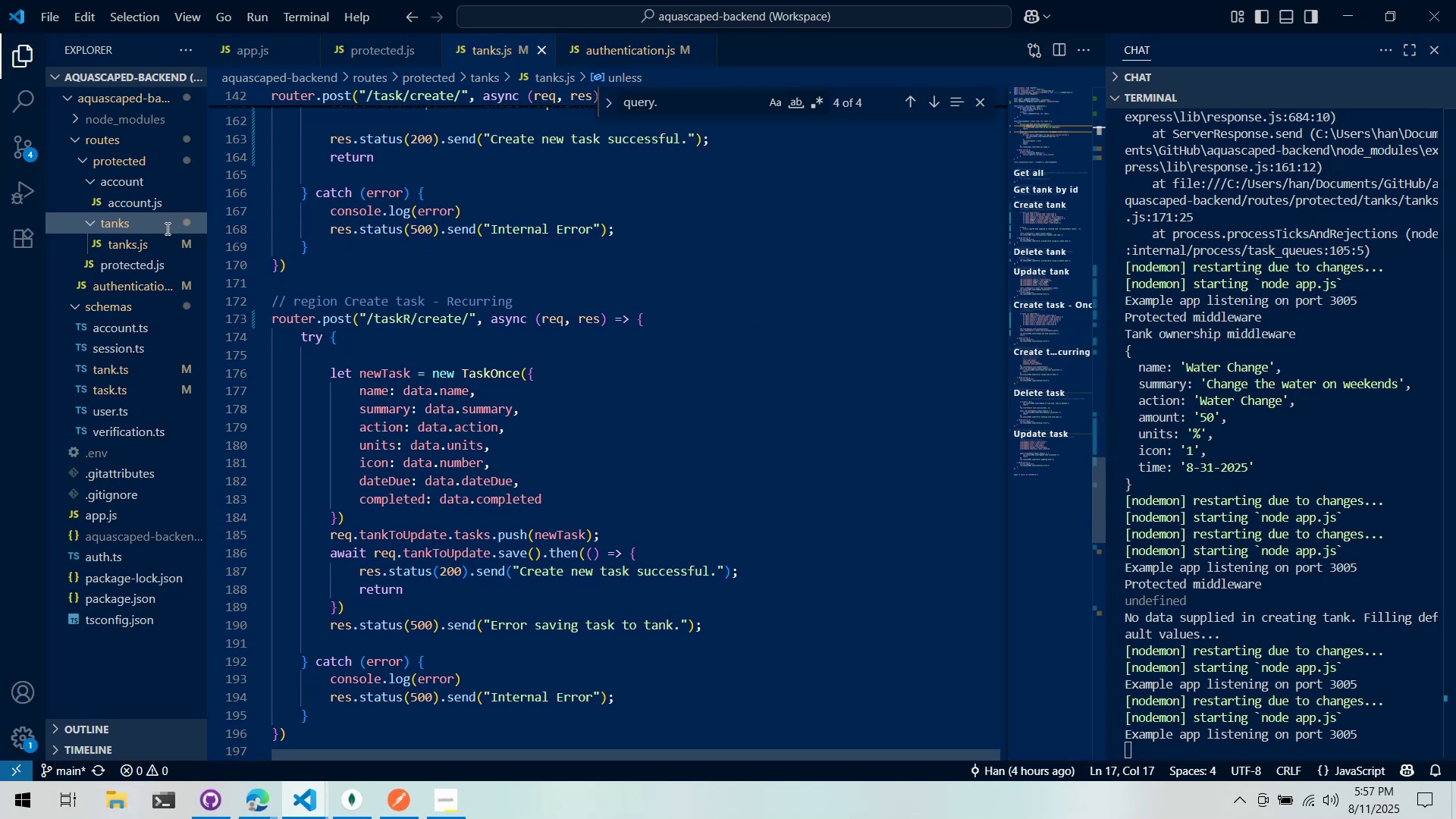 
mouse_move([169, 242])
 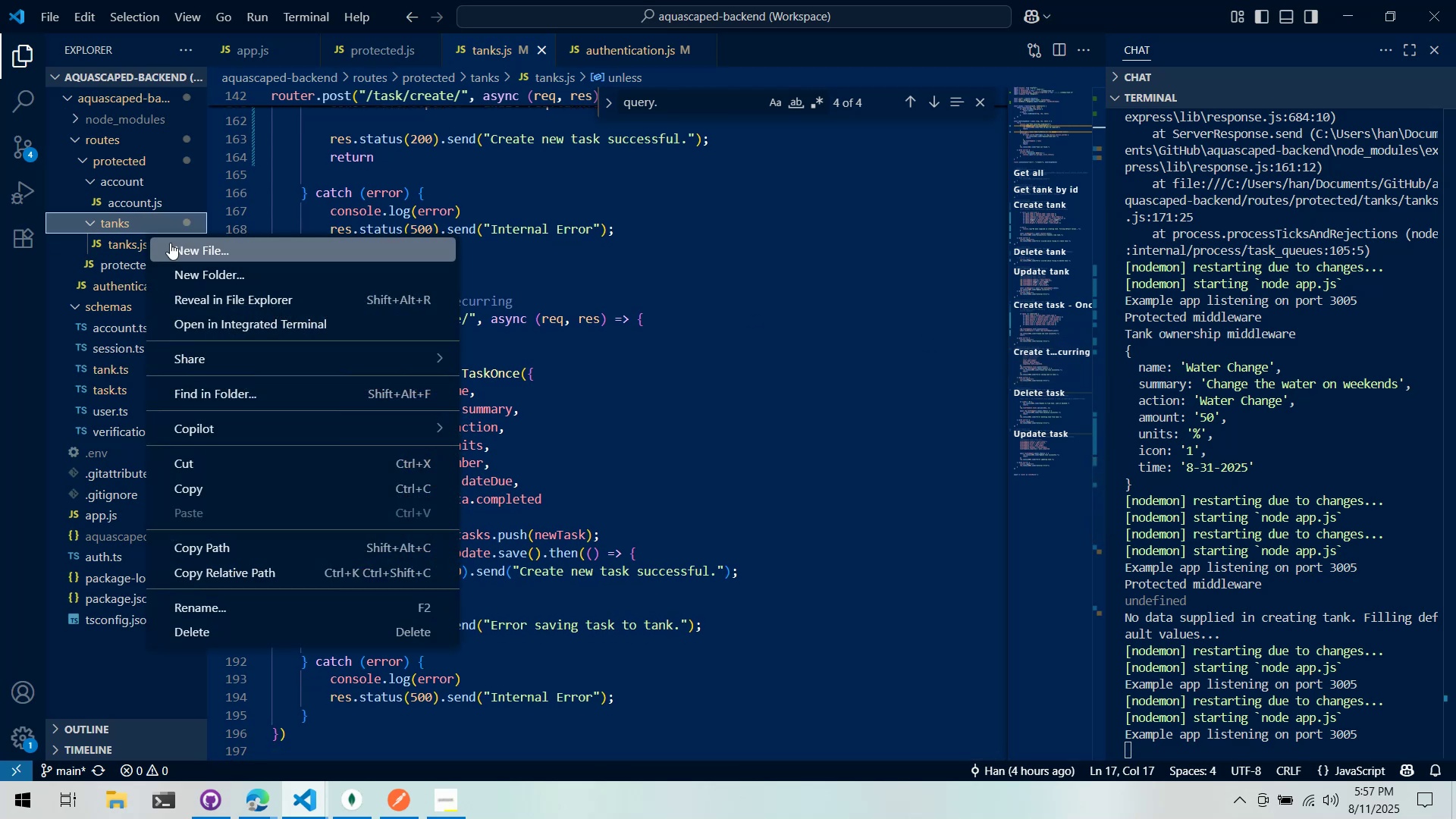 
left_click([170, 243])
 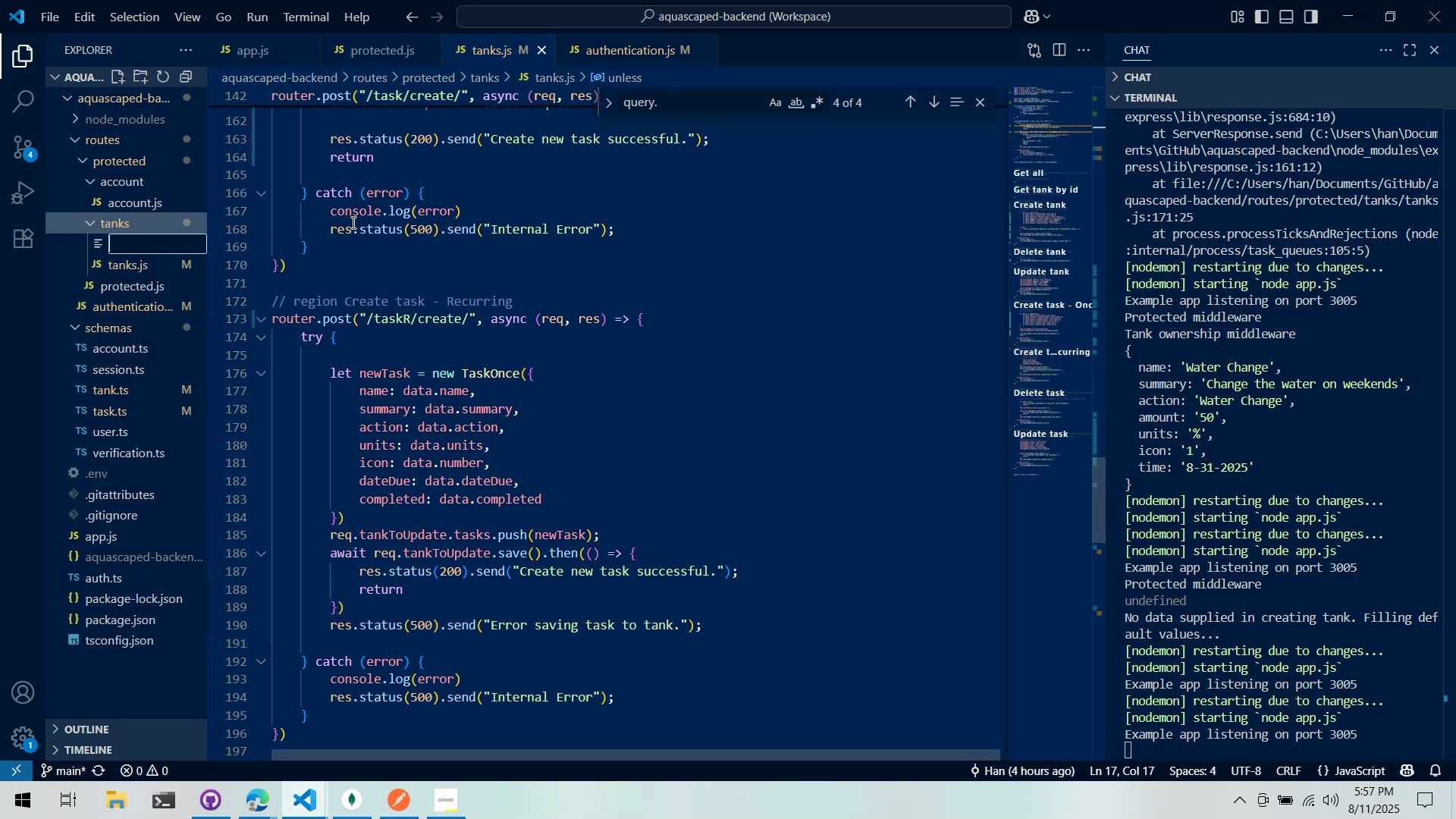 
type(tasks.js)
 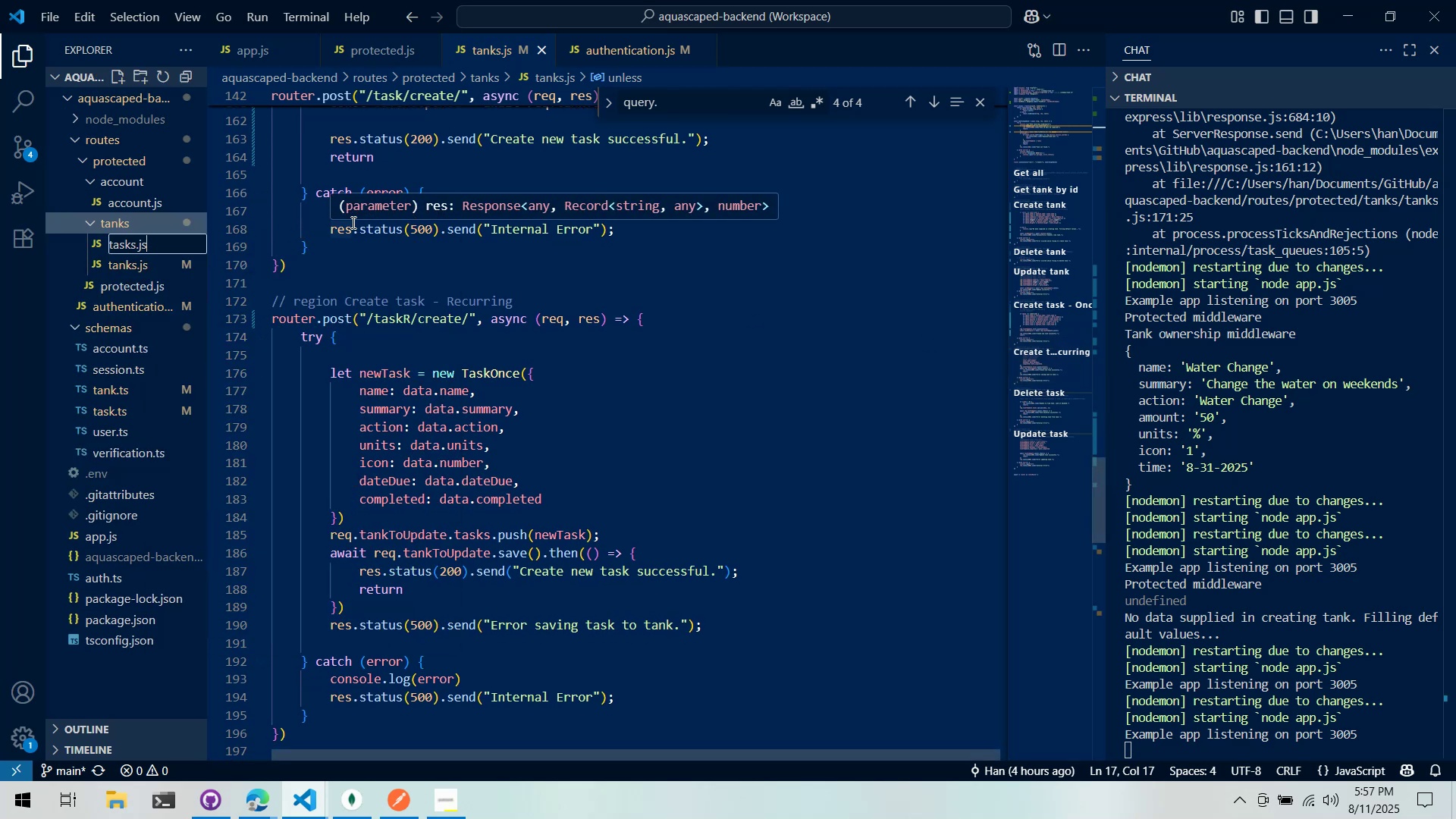 
key(Enter)
 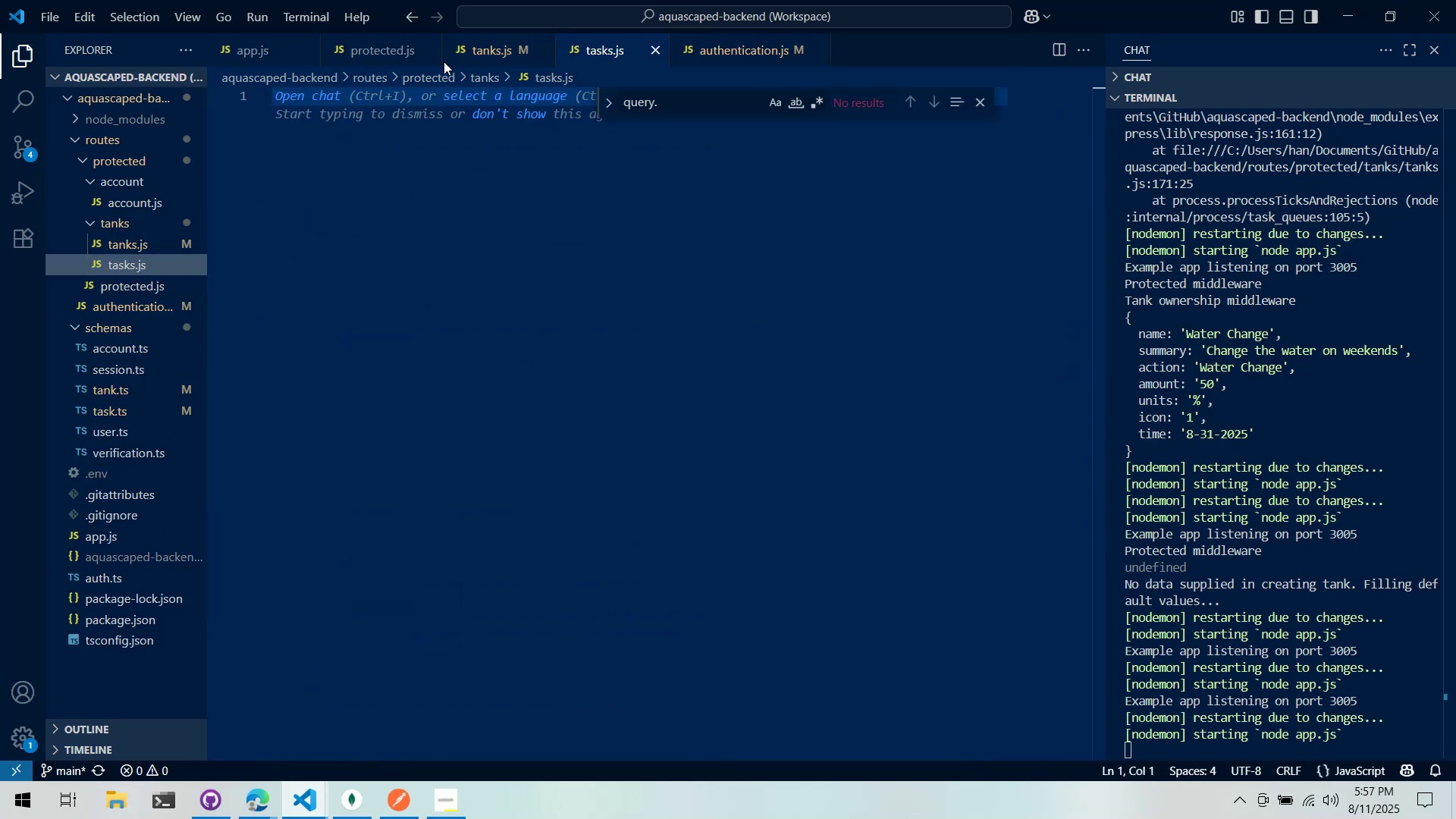 
left_click([497, 53])
 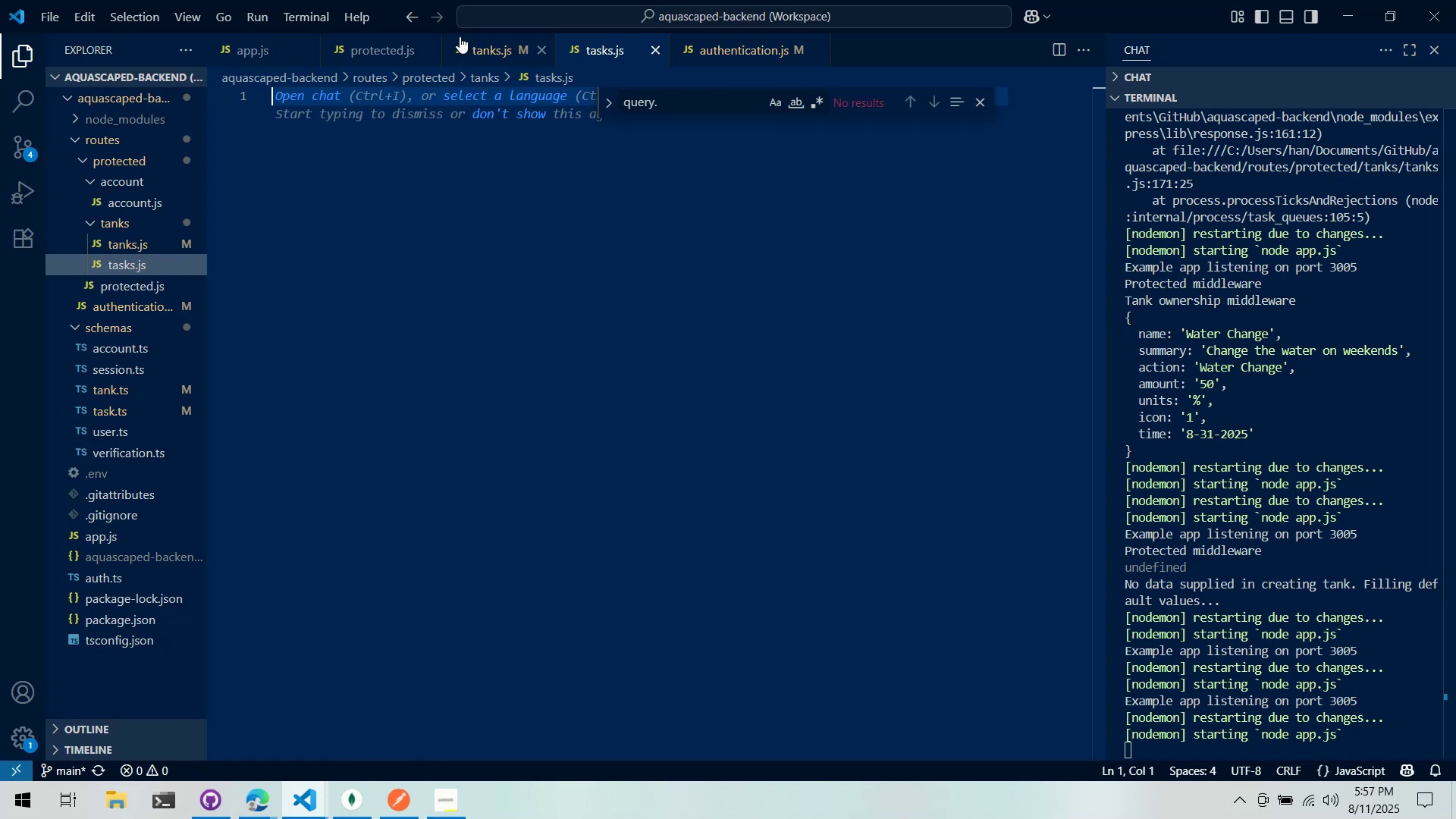 
left_click_drag(start_coordinate=[1058, 356], to_coordinate=[1062, 469])
 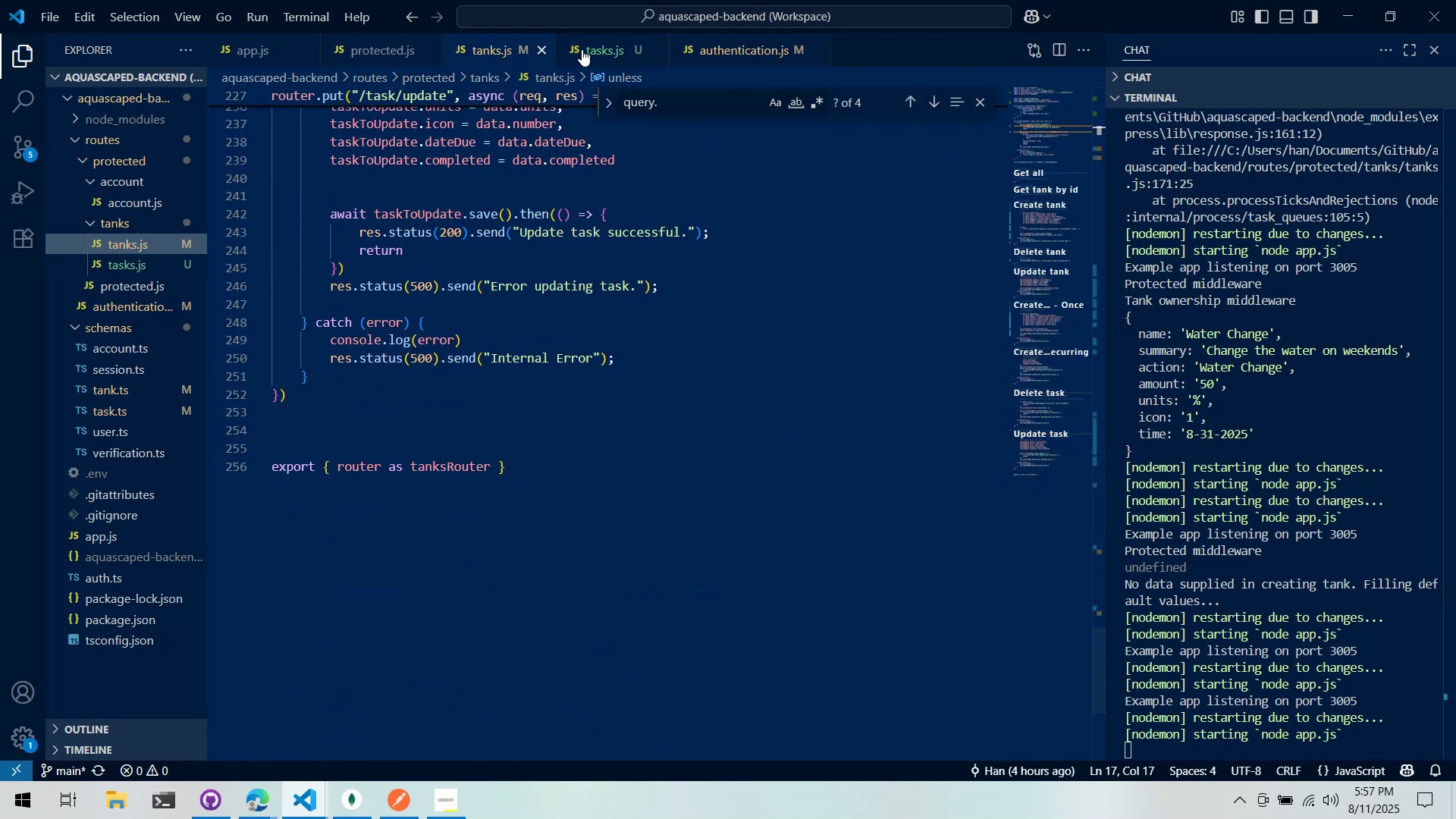 
double_click([426, 460])
 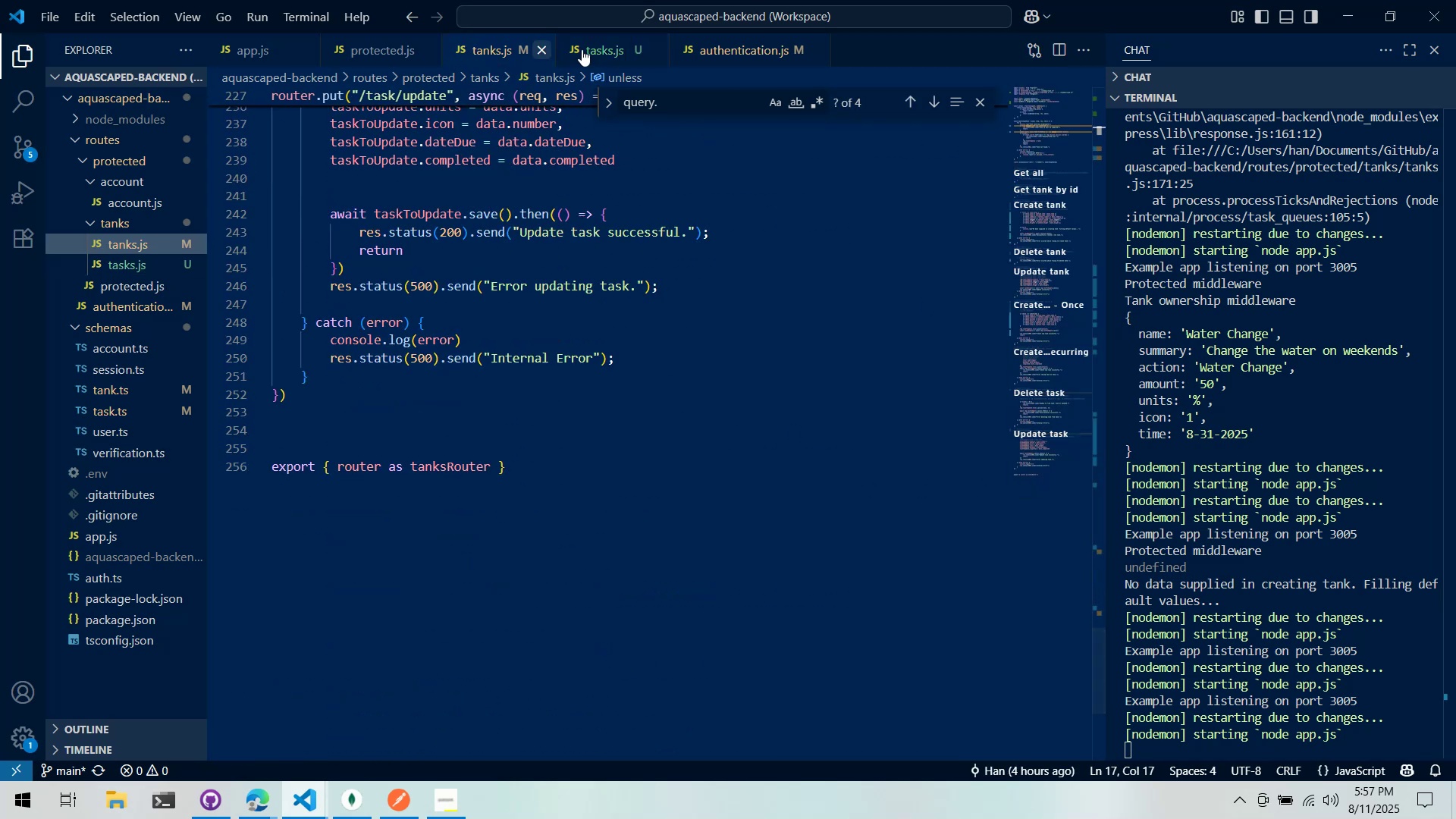 
triple_click([426, 460])
 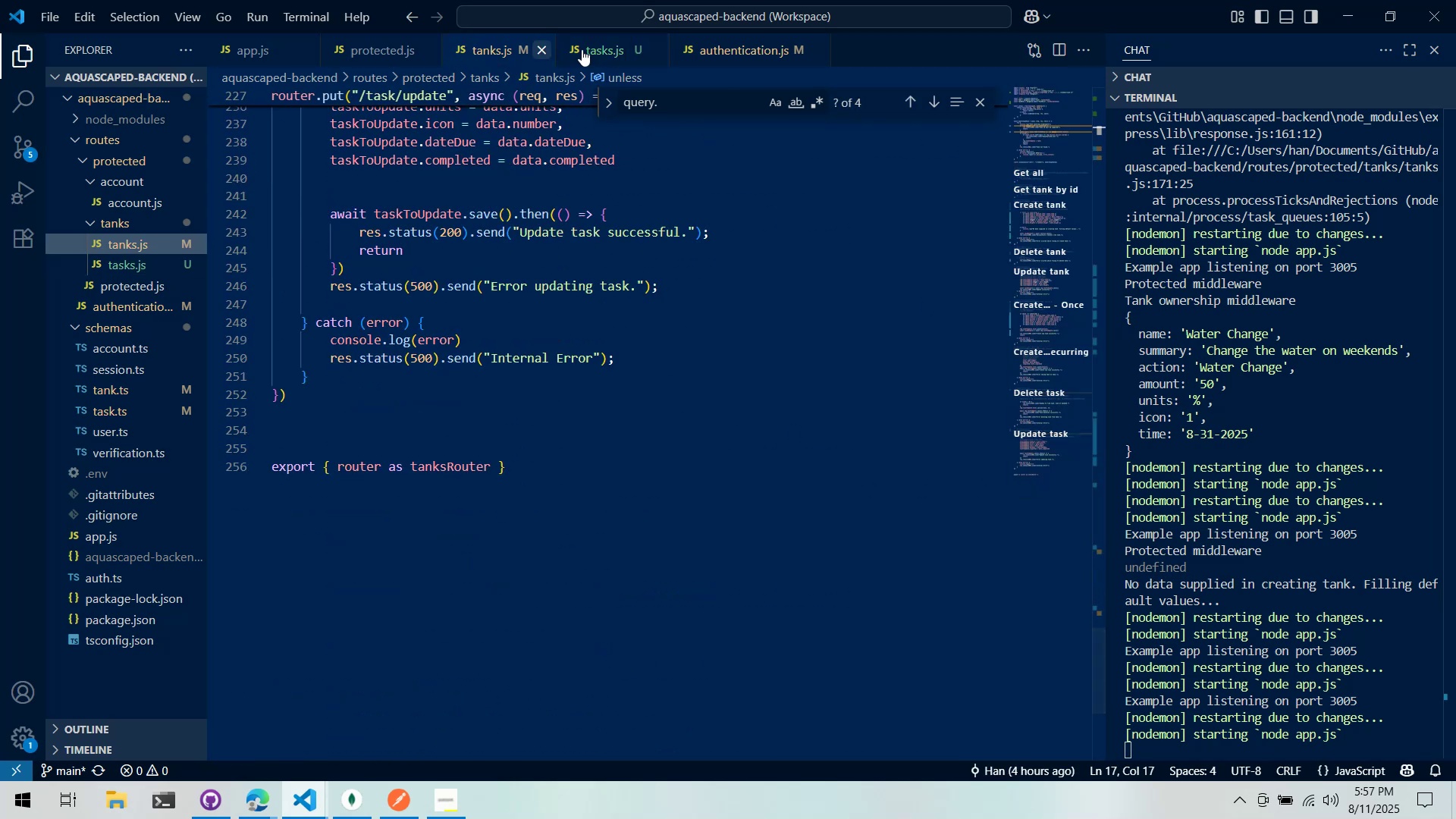 
key(Control+ControlLeft)
 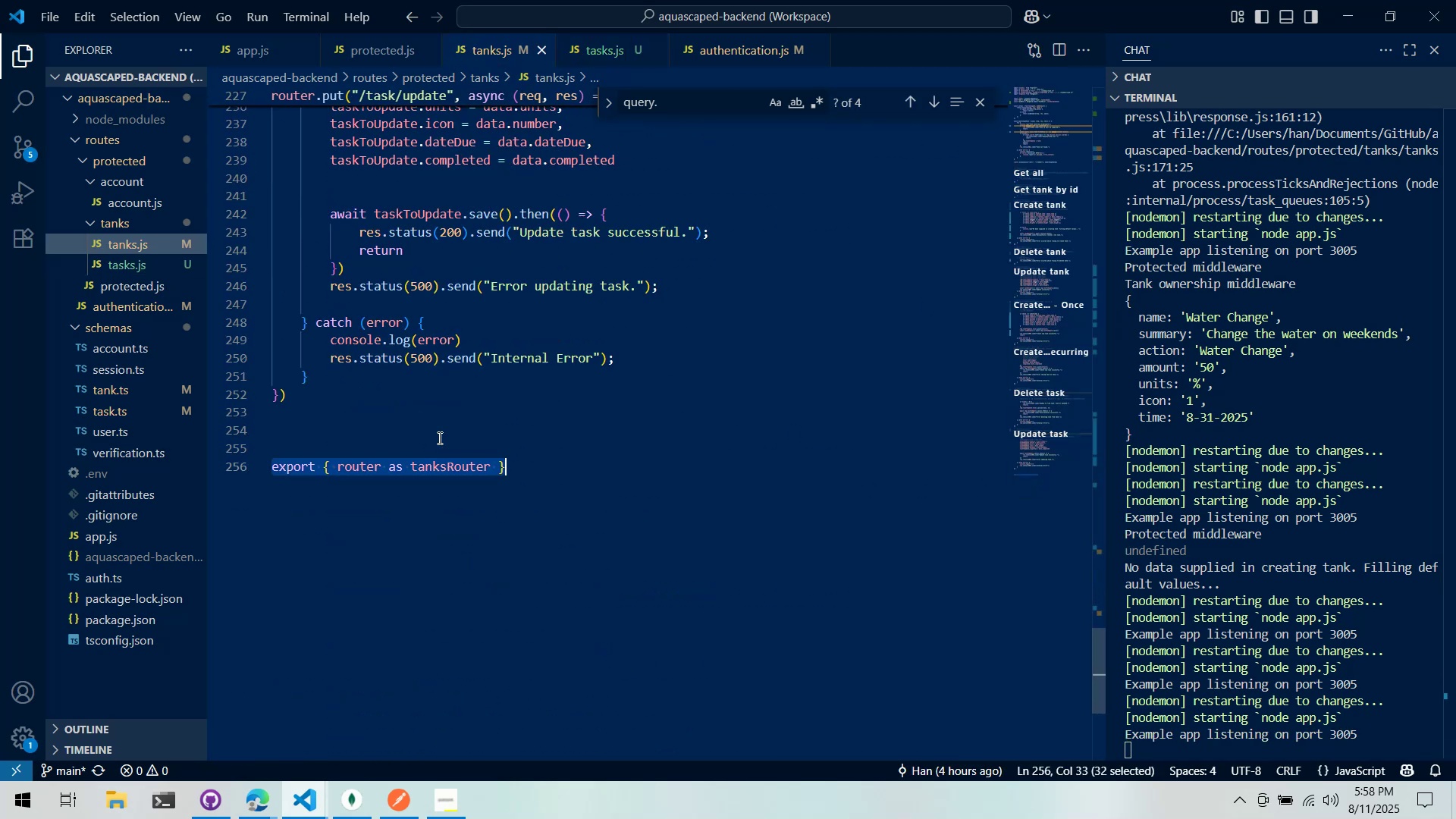 
key(Control+C)
 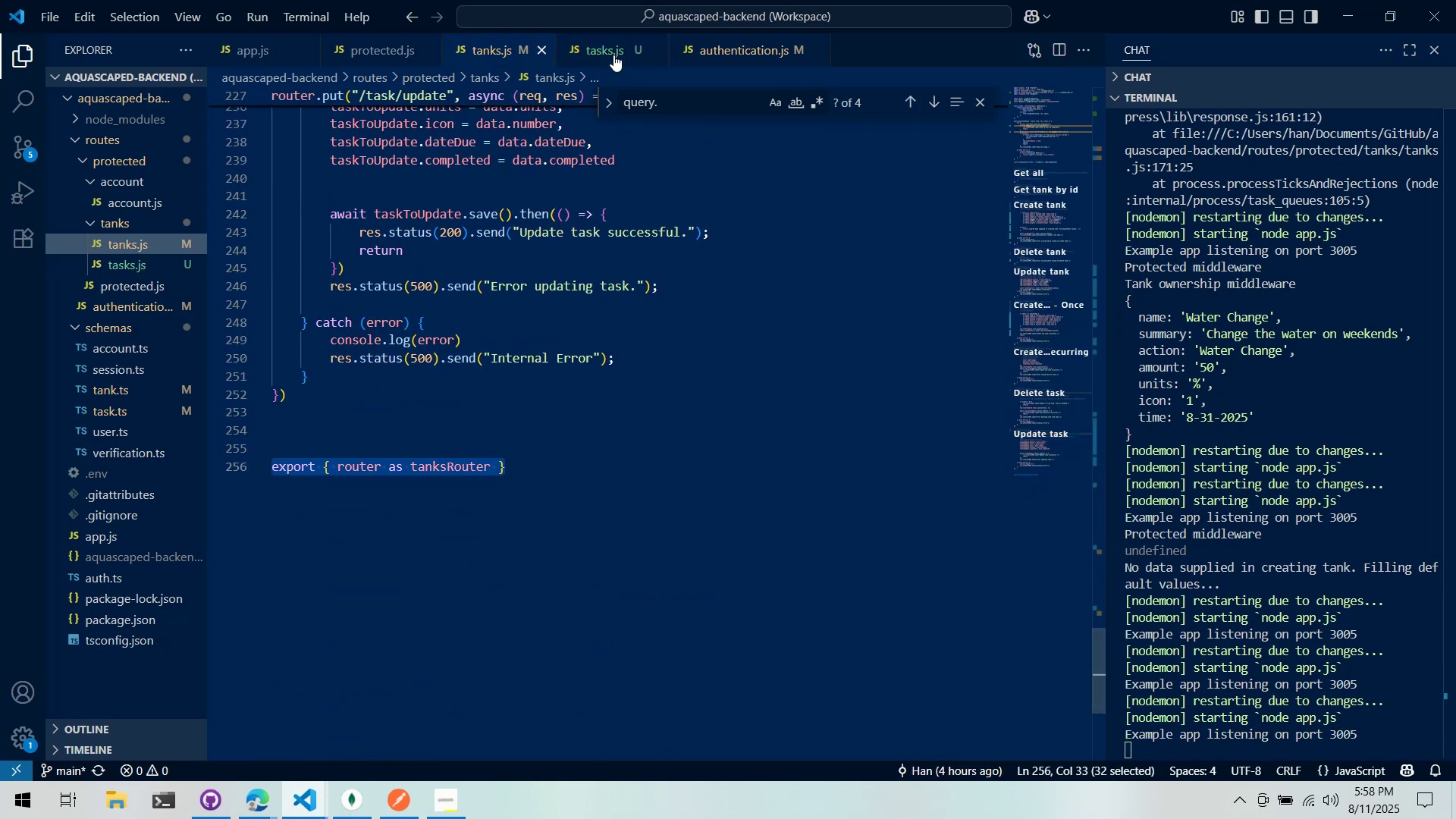 
left_click([613, 50])
 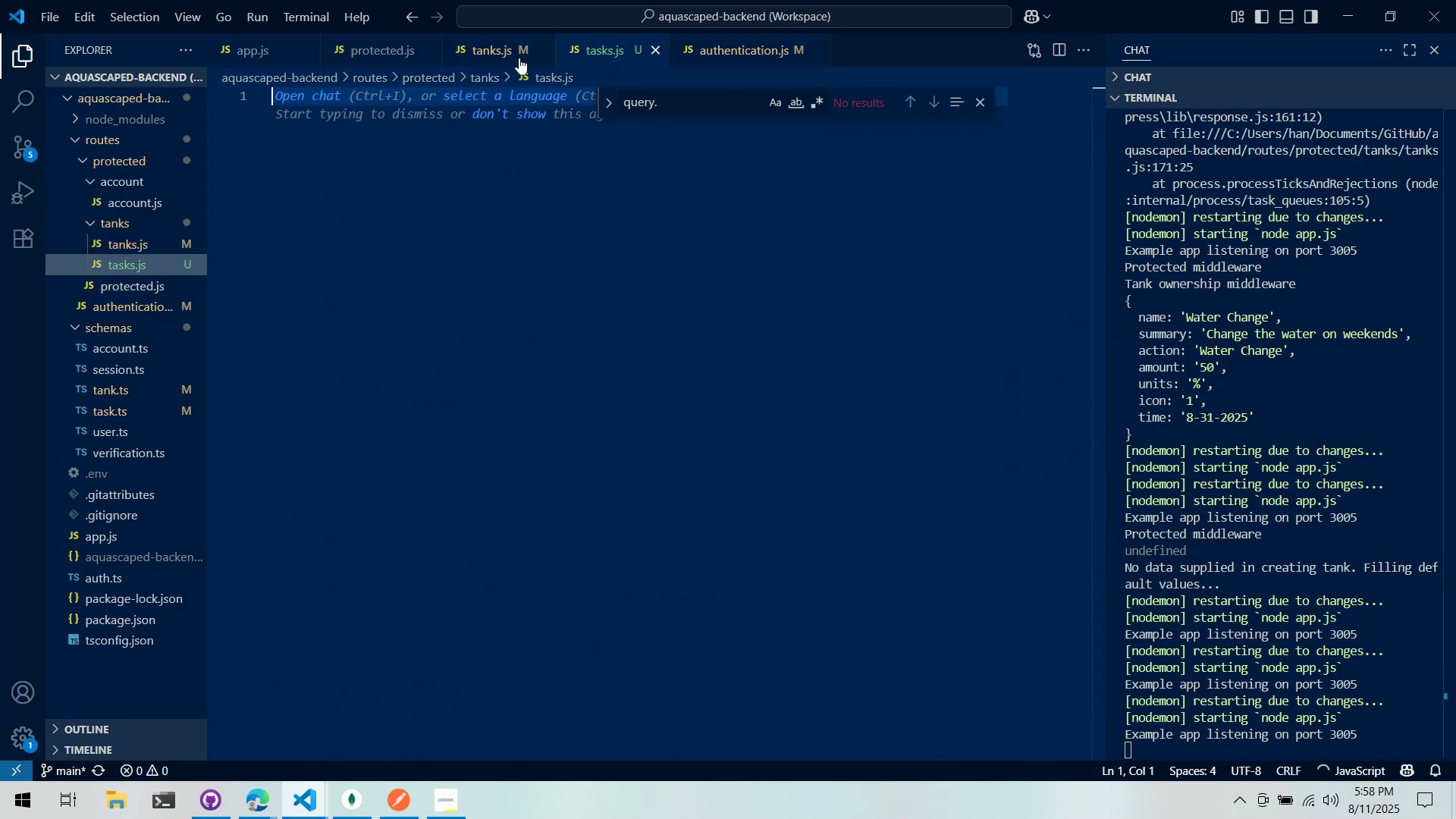 
left_click([500, 57])
 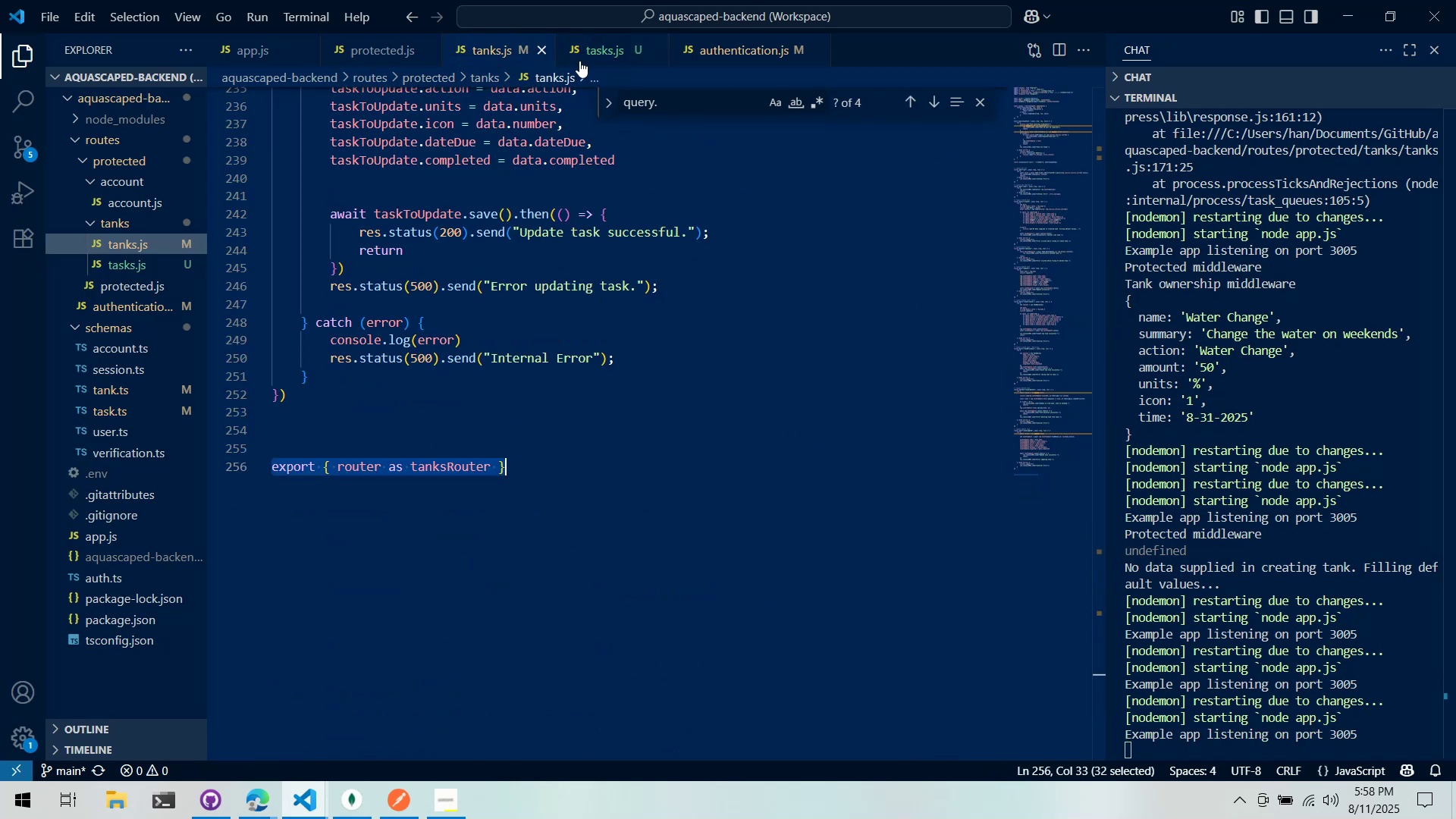 
left_click([604, 40])
 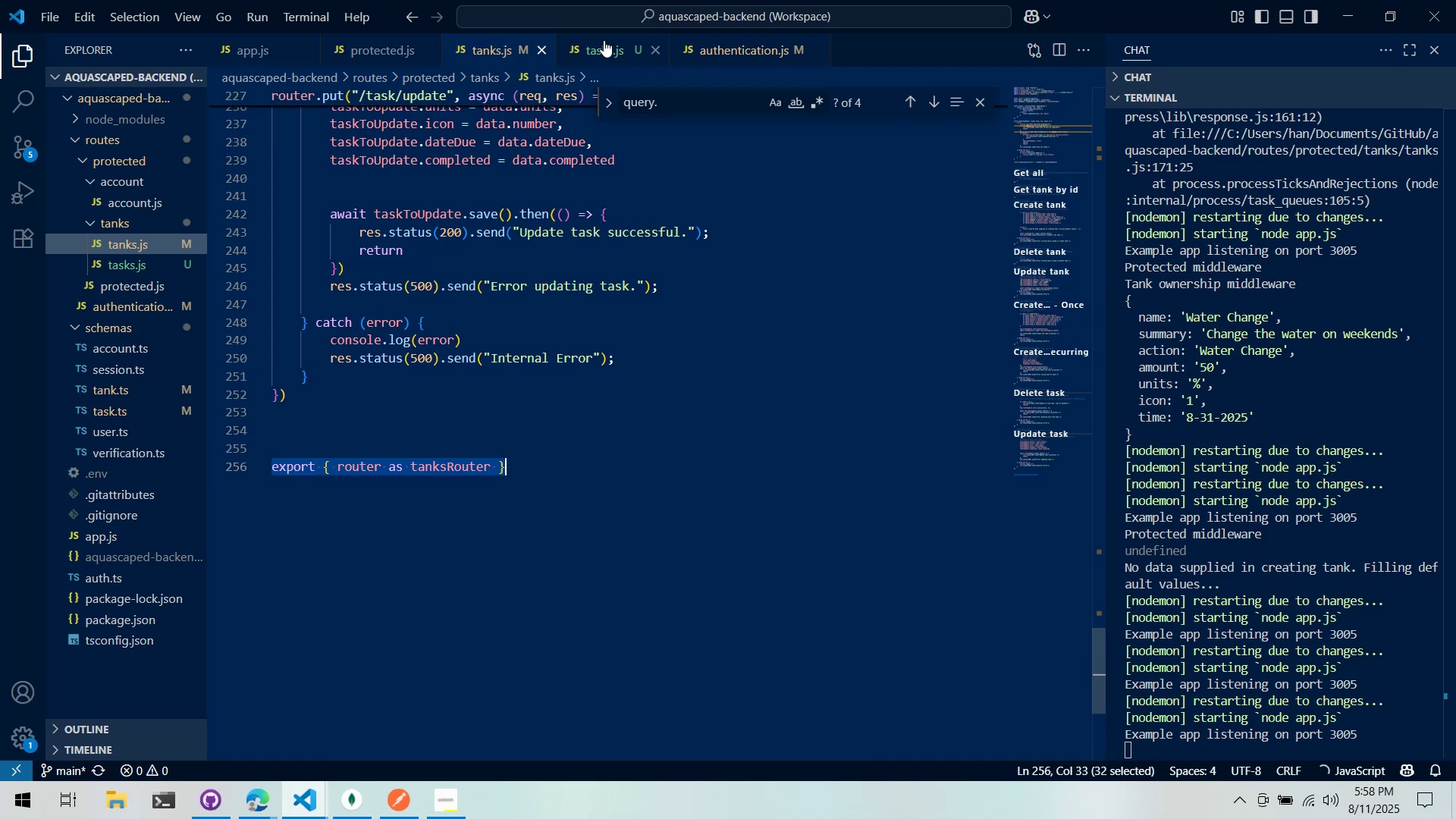 
left_click([664, 369])
 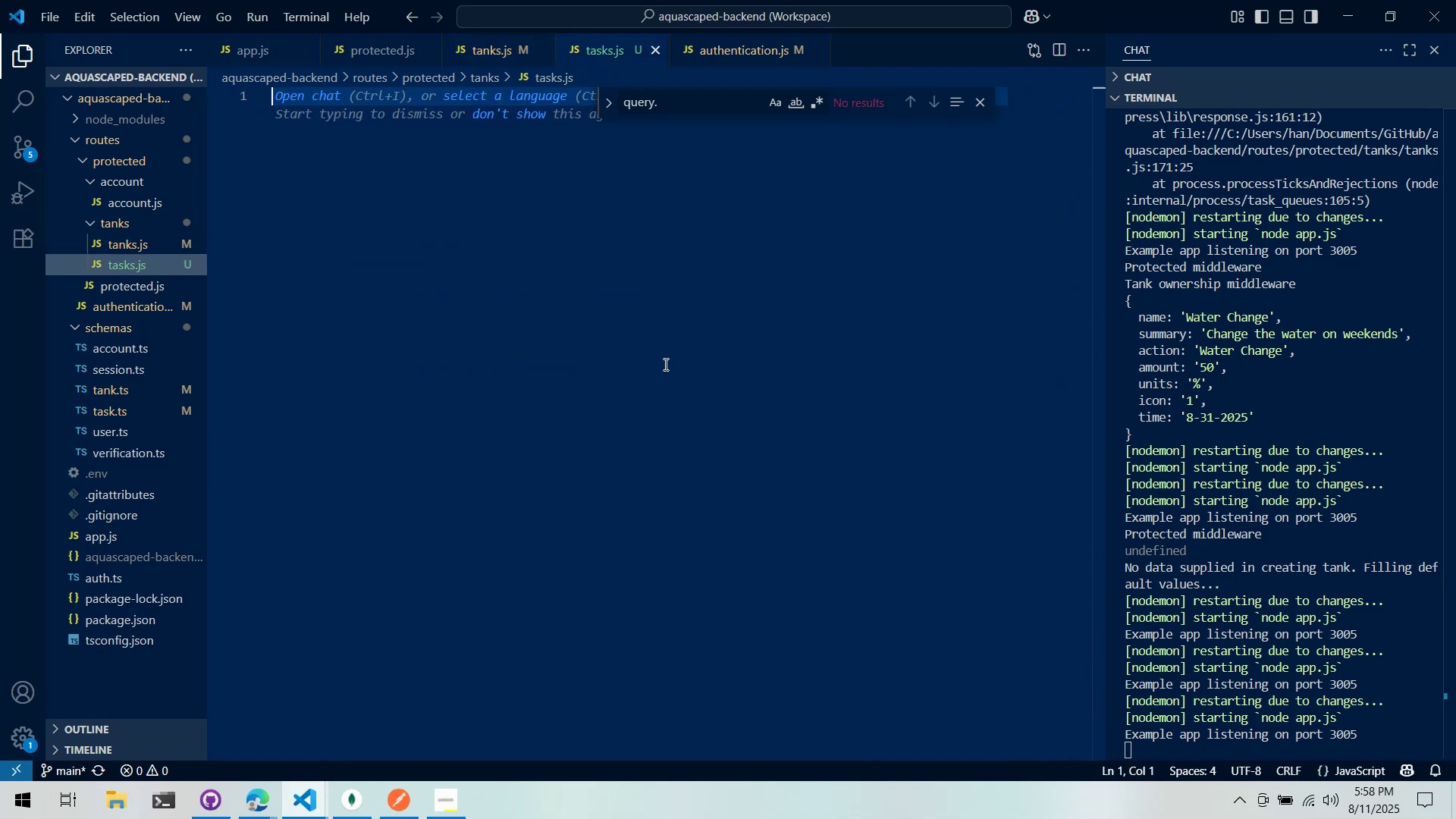 
key(Shift+ShiftRight)
 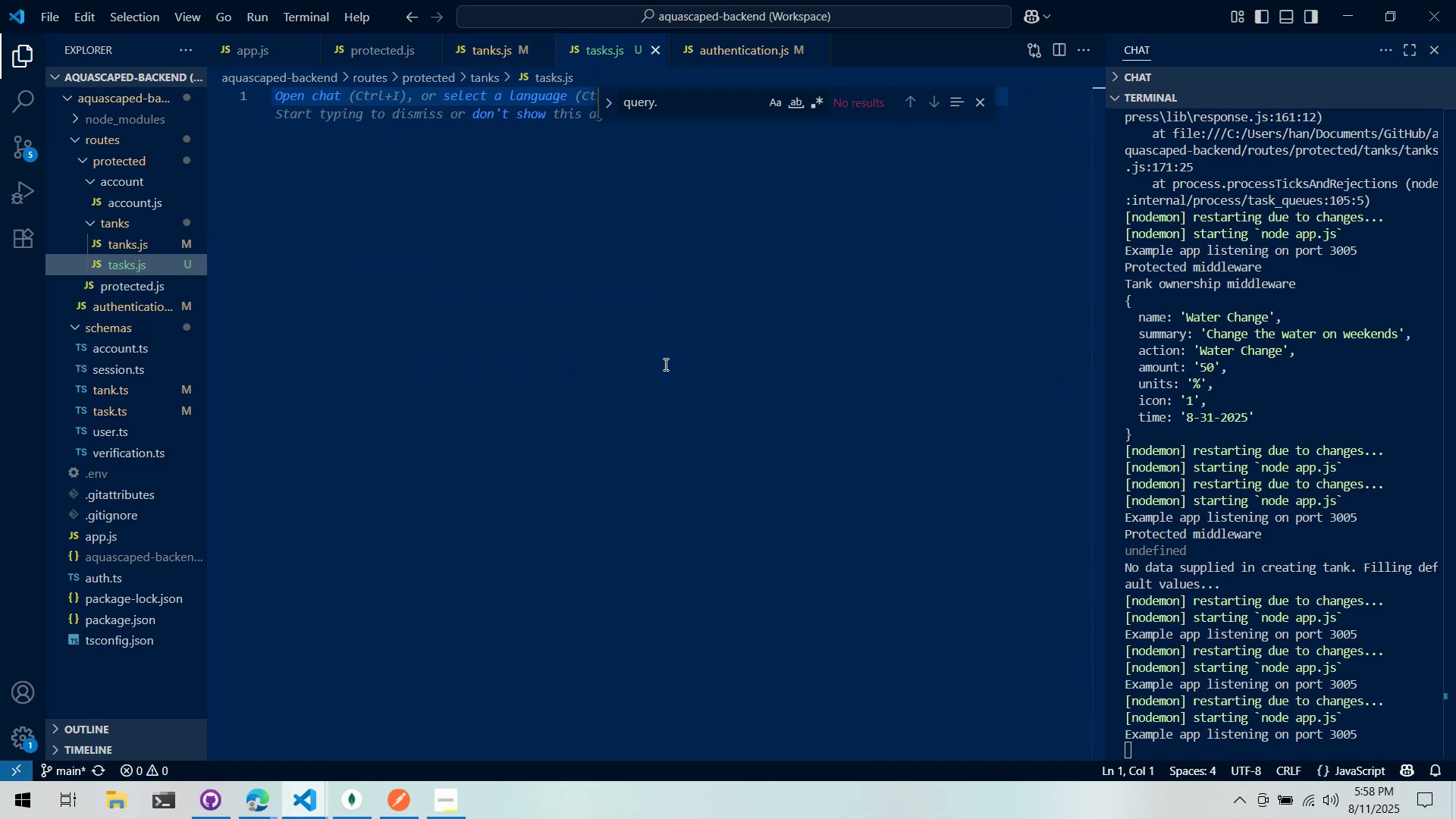 
key(Shift+ShiftRight)
 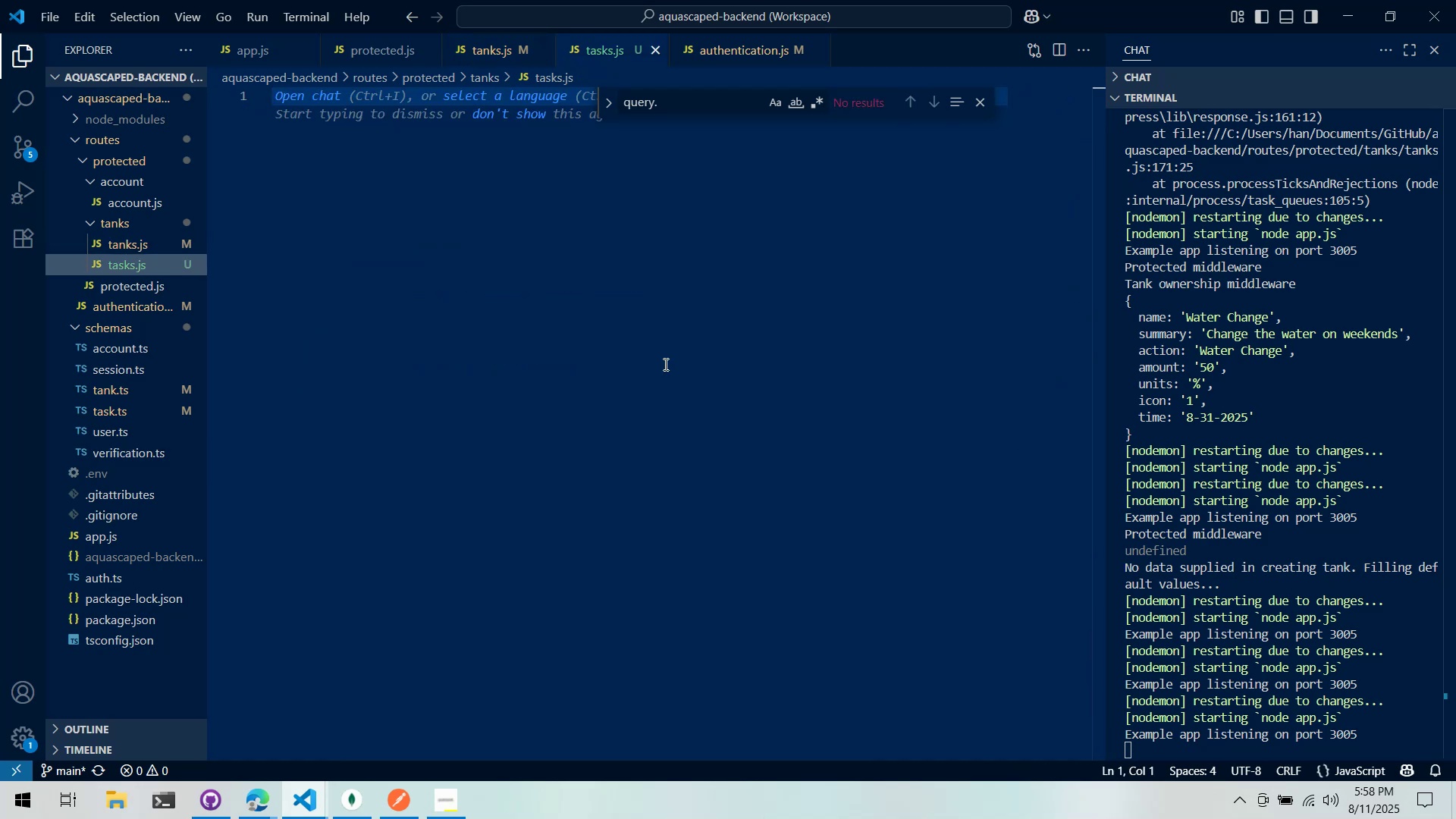 
key(Shift+ShiftRight)
 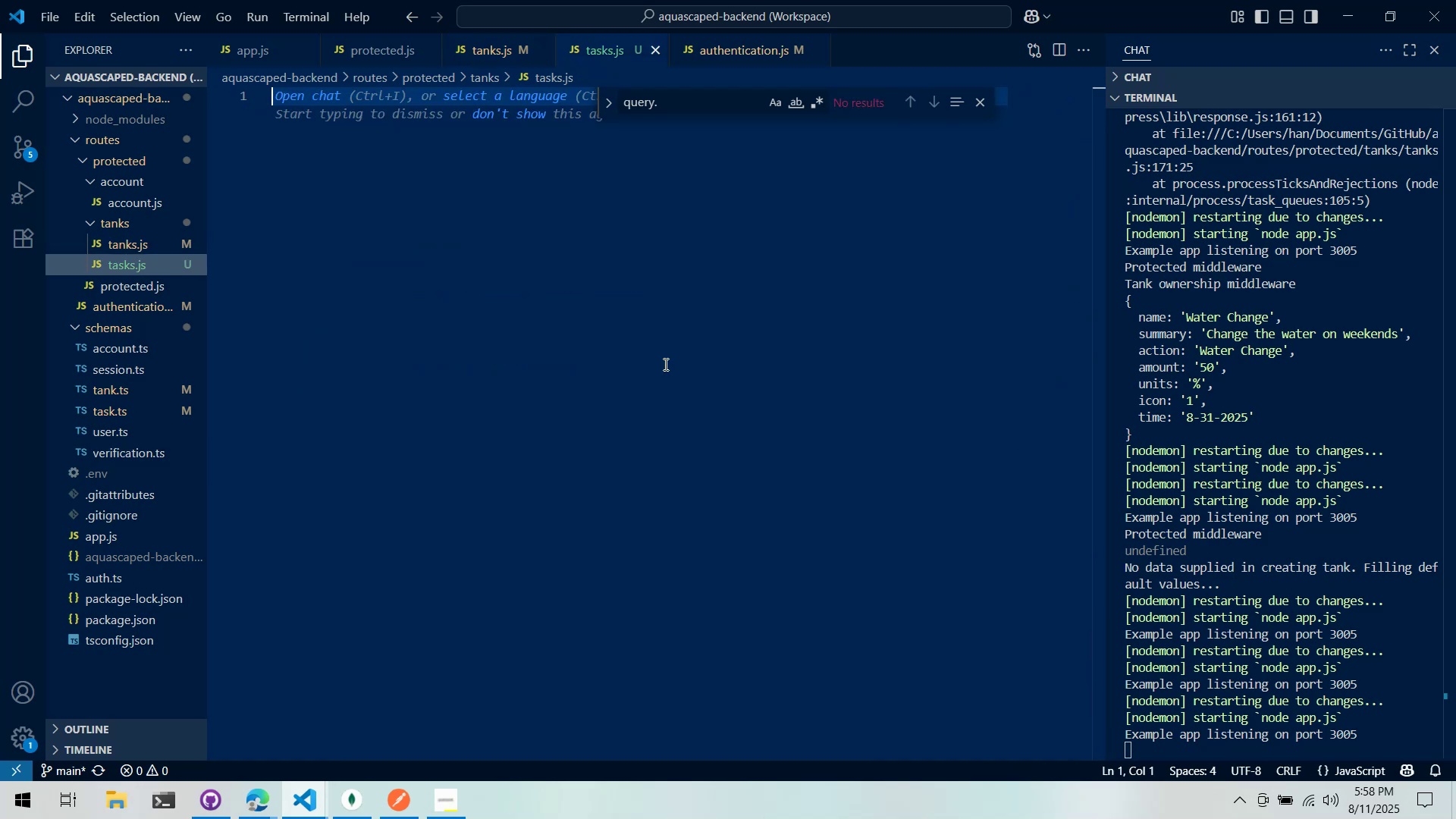 
key(Enter)
 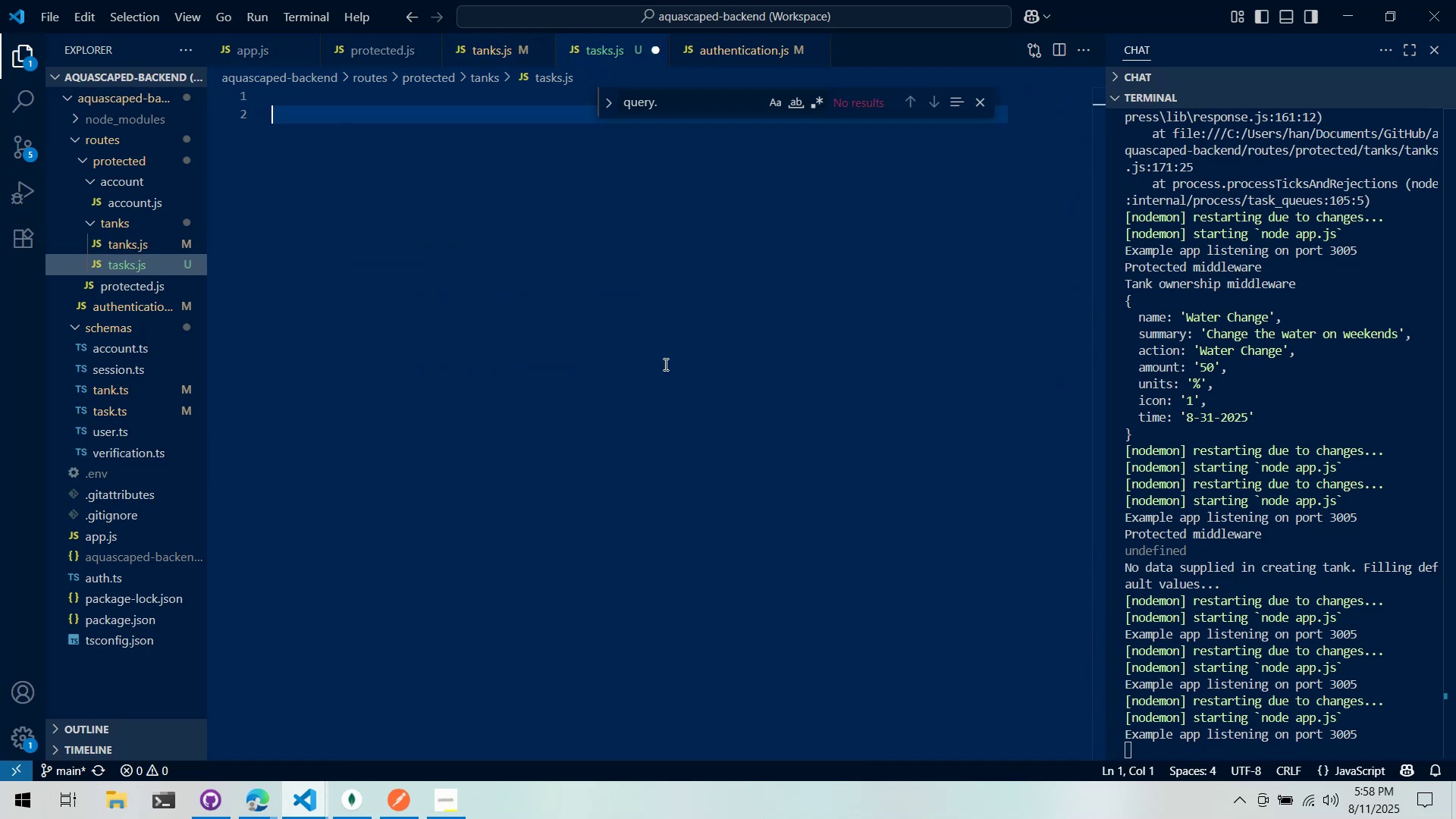 
key(Enter)
 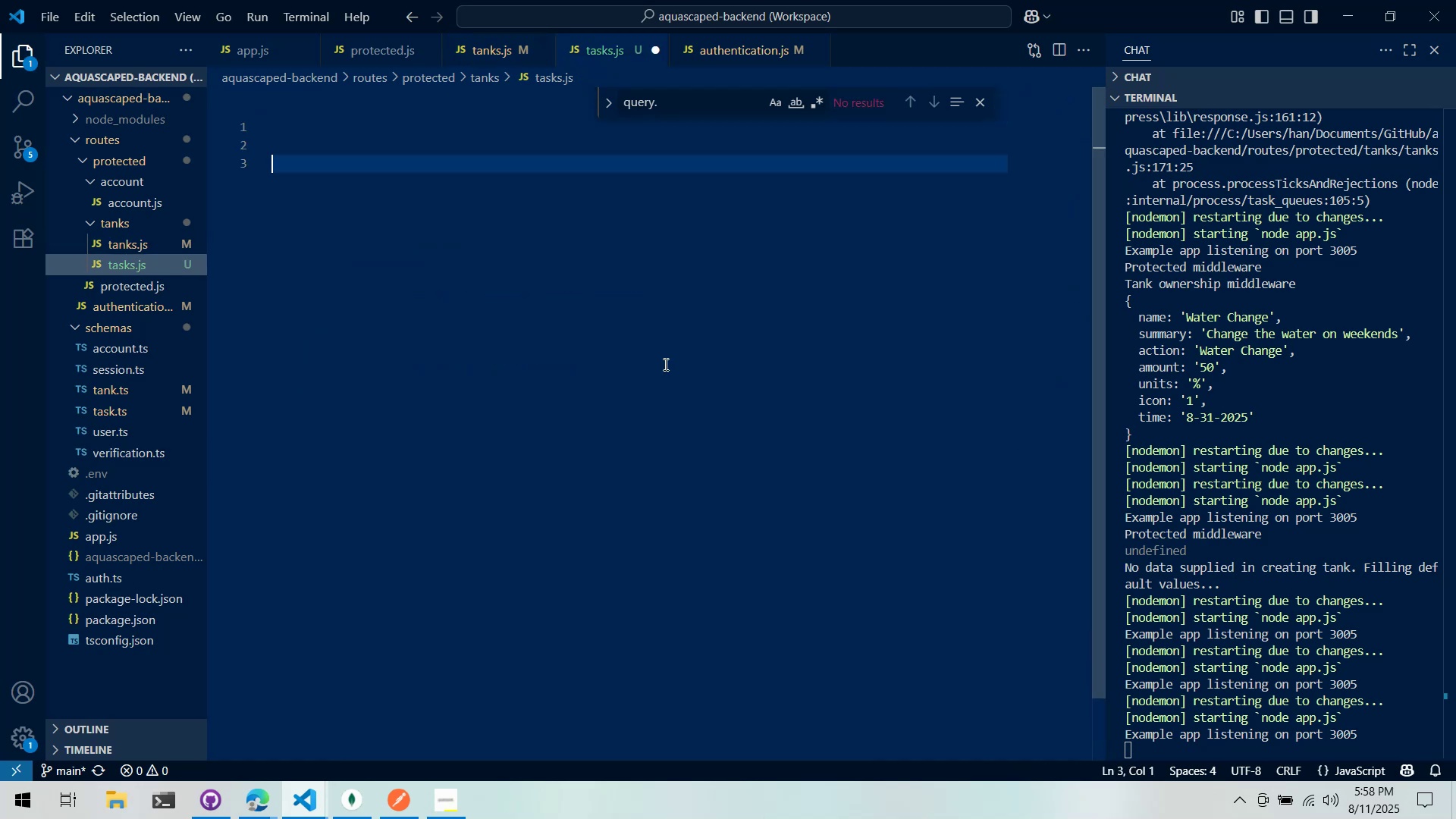 
key(Control+ControlLeft)
 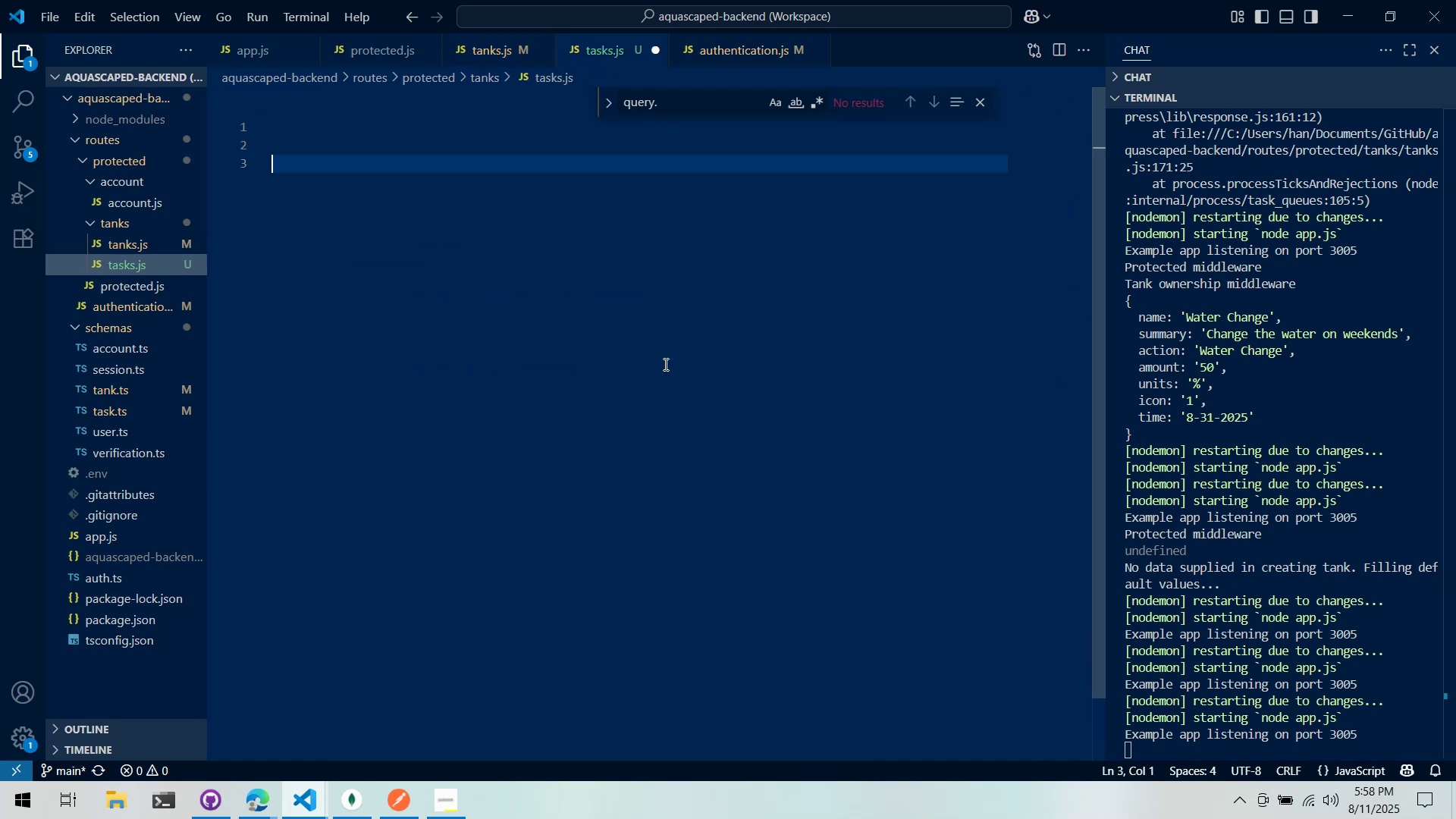 
key(Control+V)
 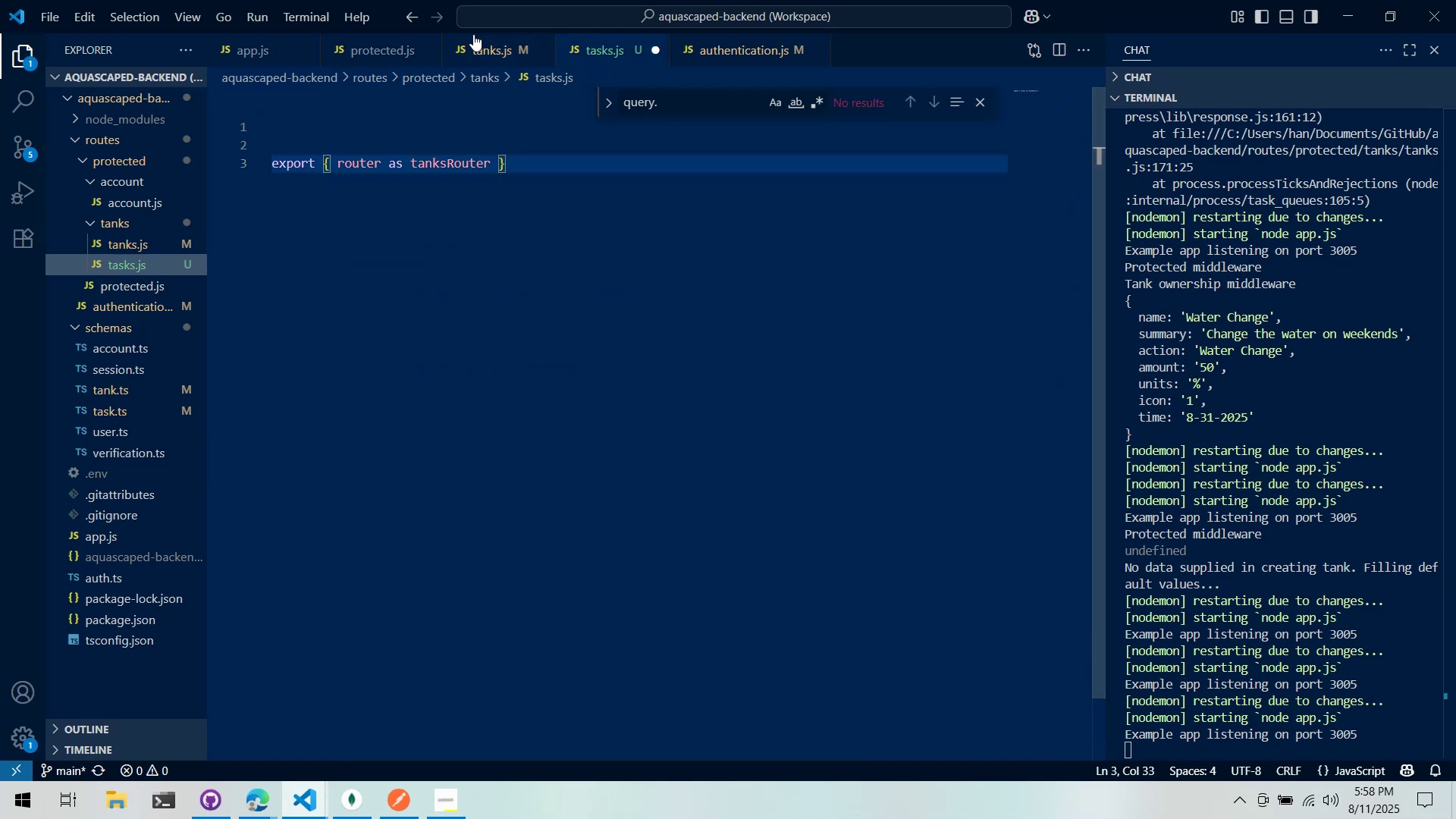 
left_click([472, 46])
 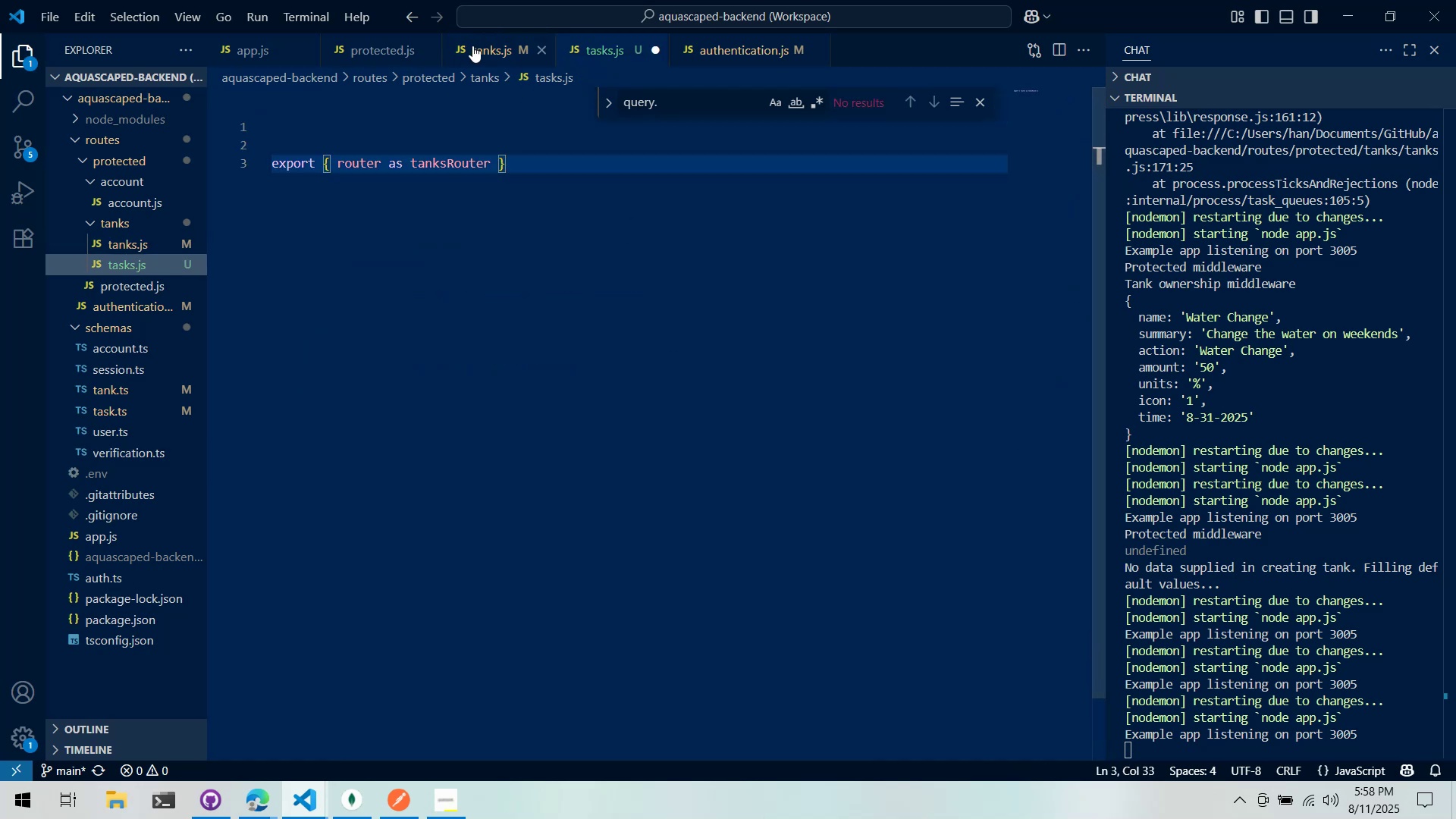 
left_click_drag(start_coordinate=[1058, 472], to_coordinate=[1059, 108])
 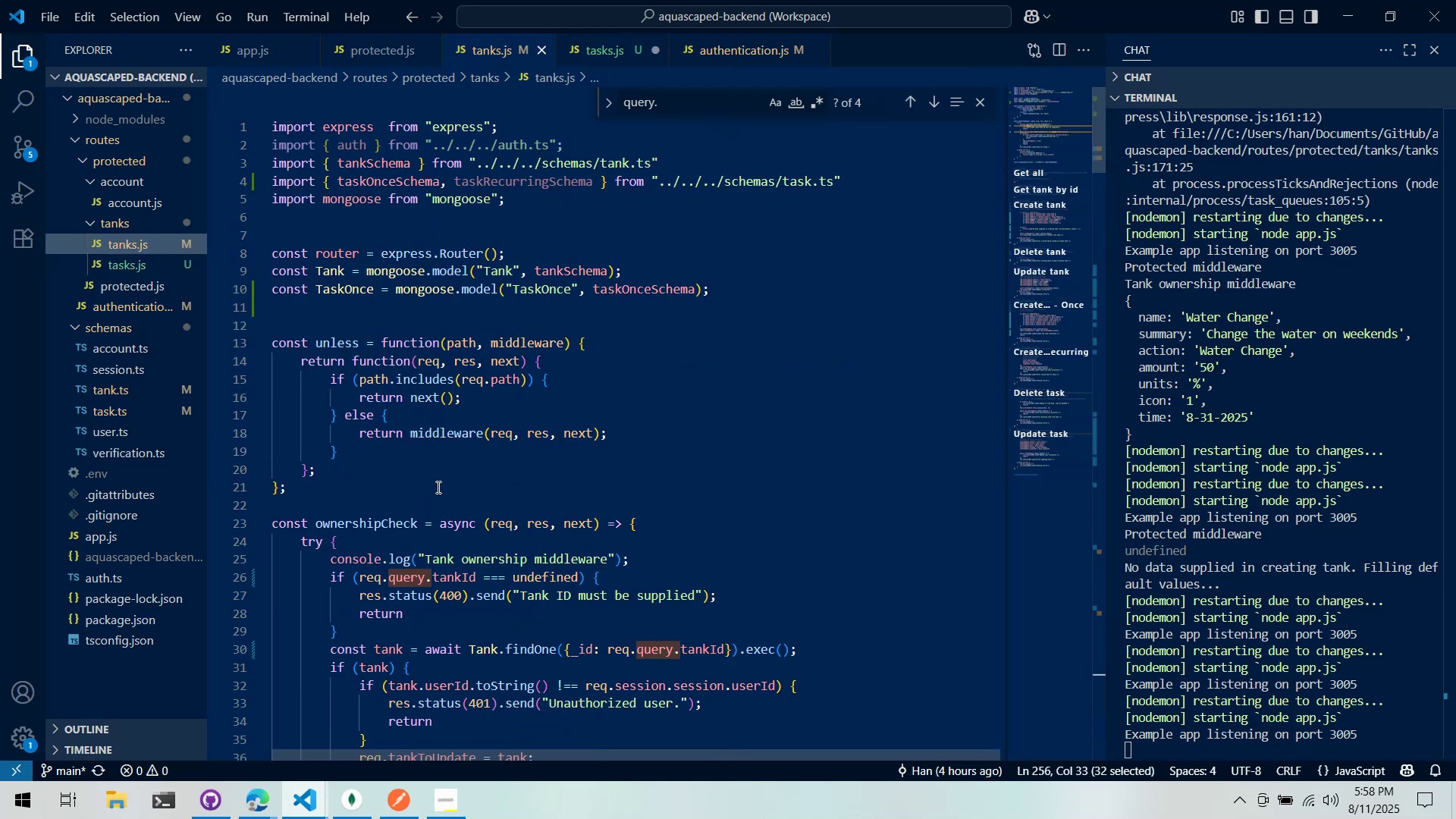 
left_click_drag(start_coordinate=[339, 301], to_coordinate=[267, 119])
 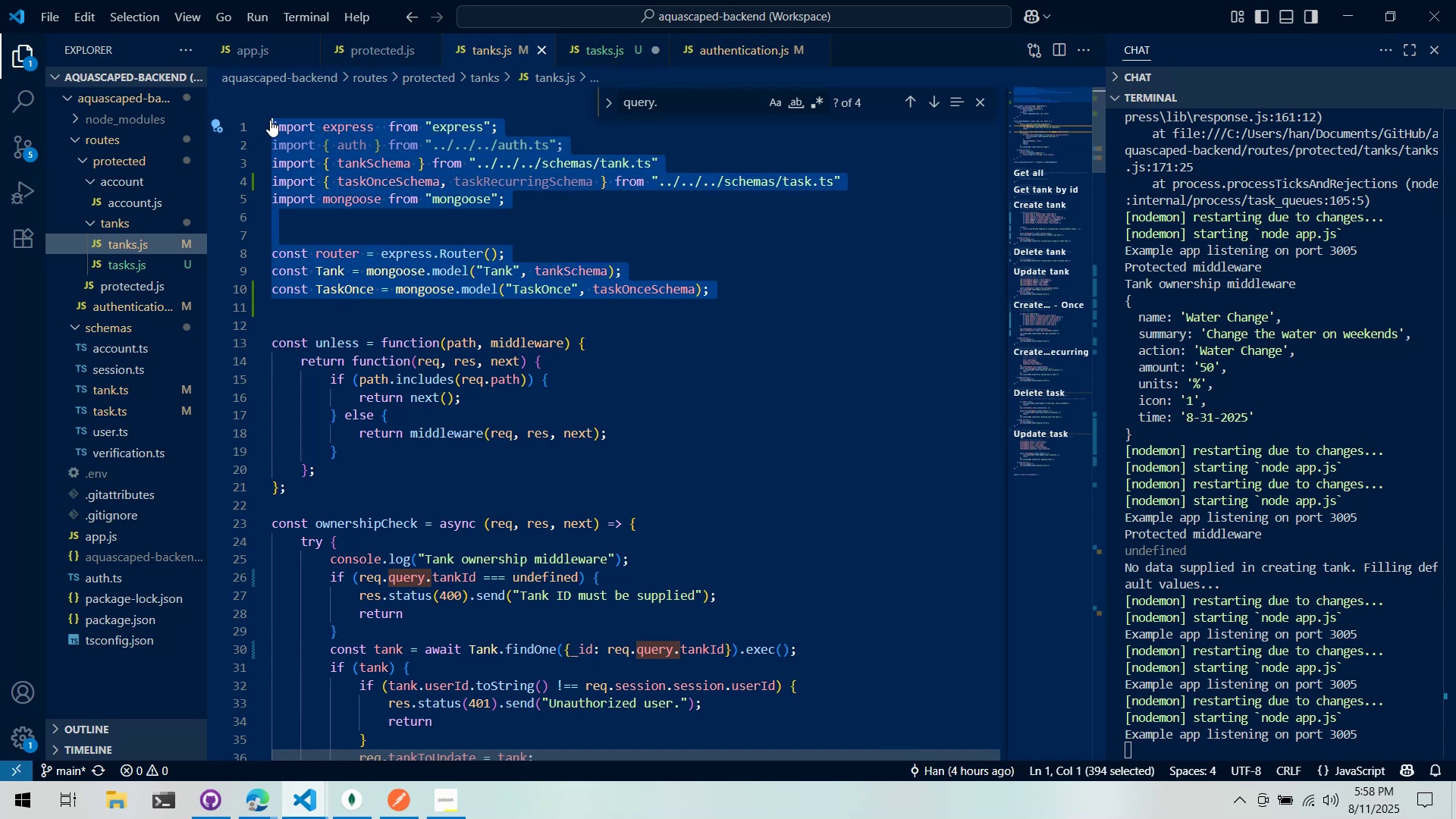 
key(Control+ControlLeft)
 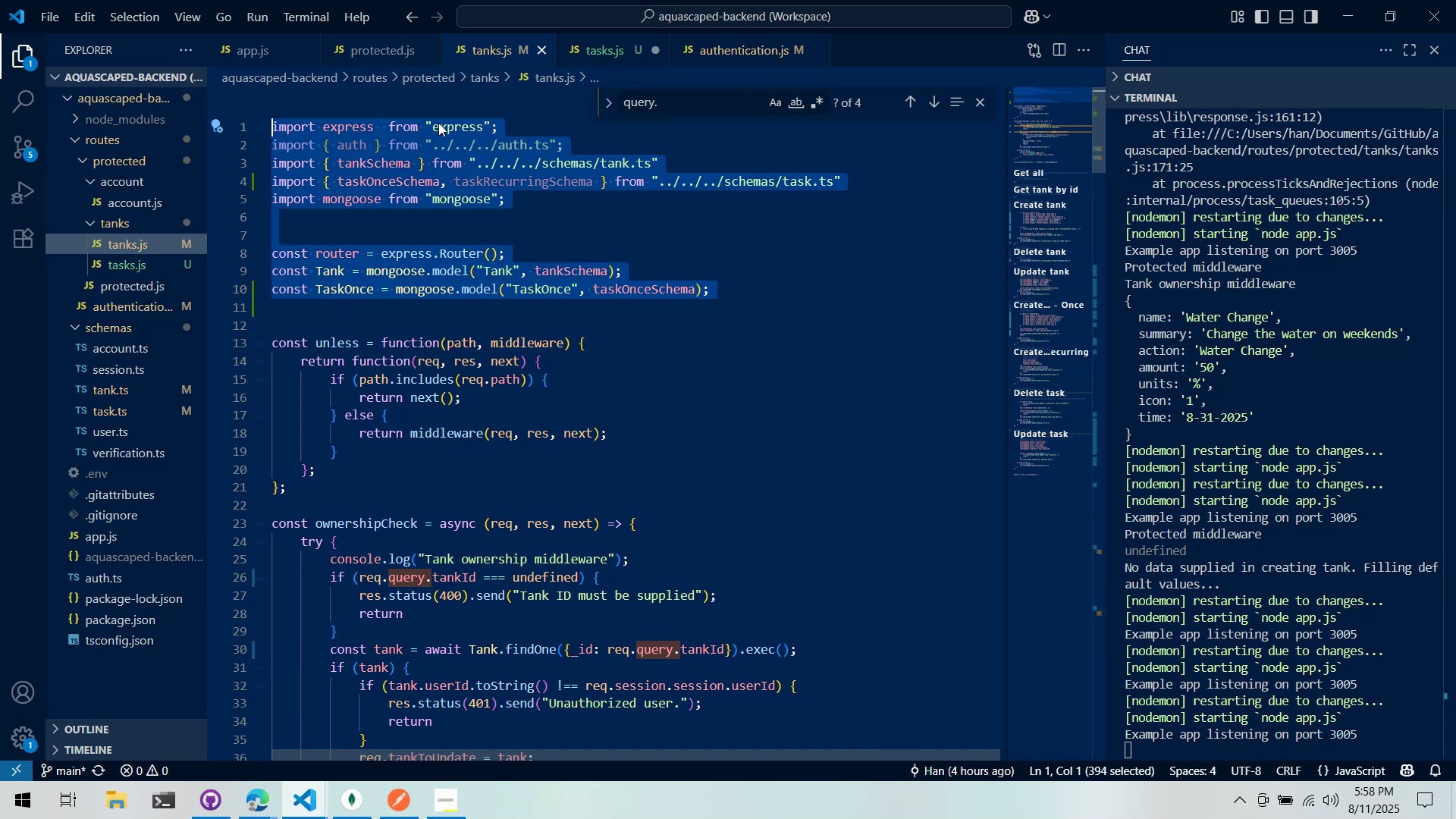 
key(Control+C)
 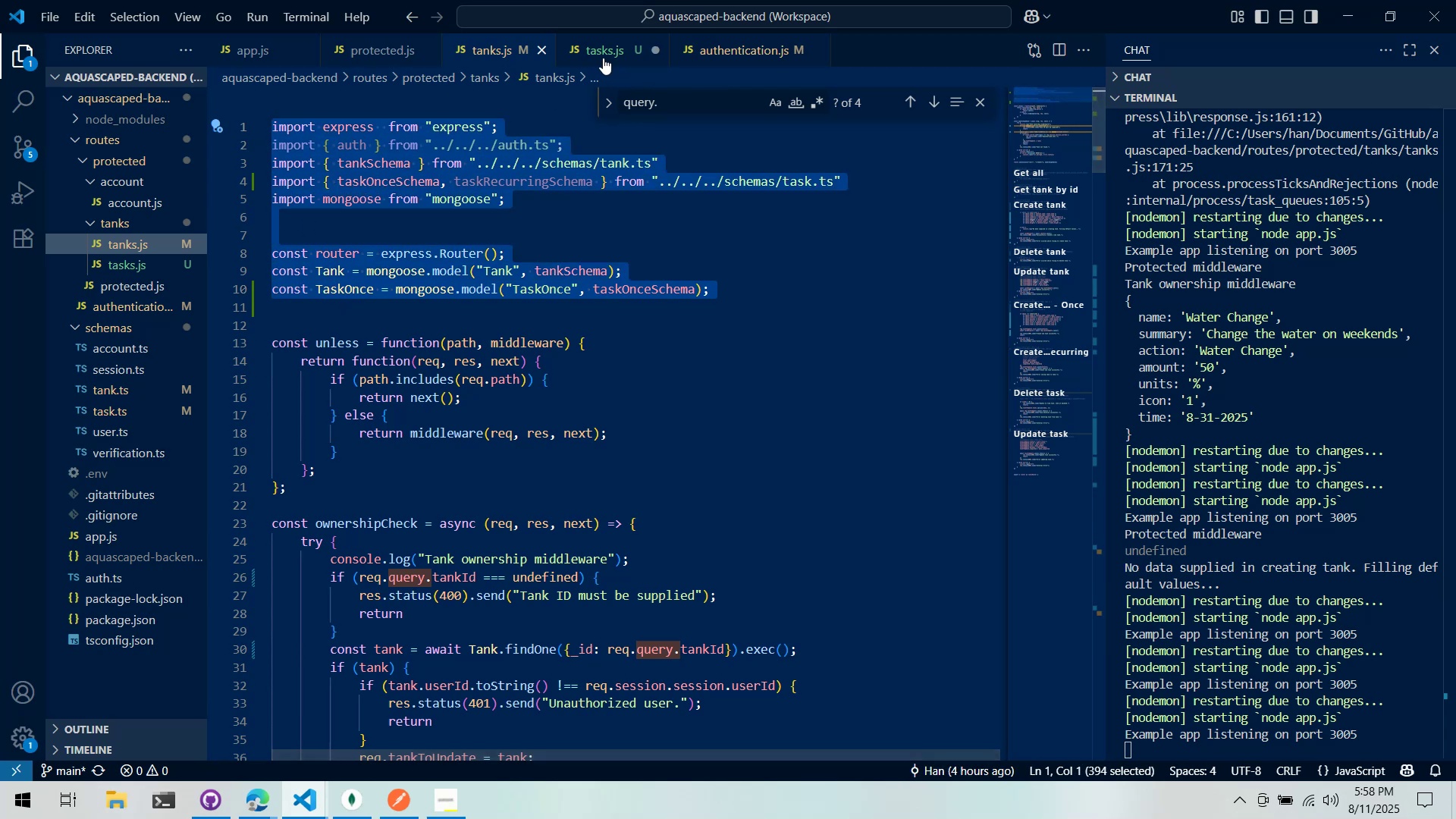 
left_click([603, 58])
 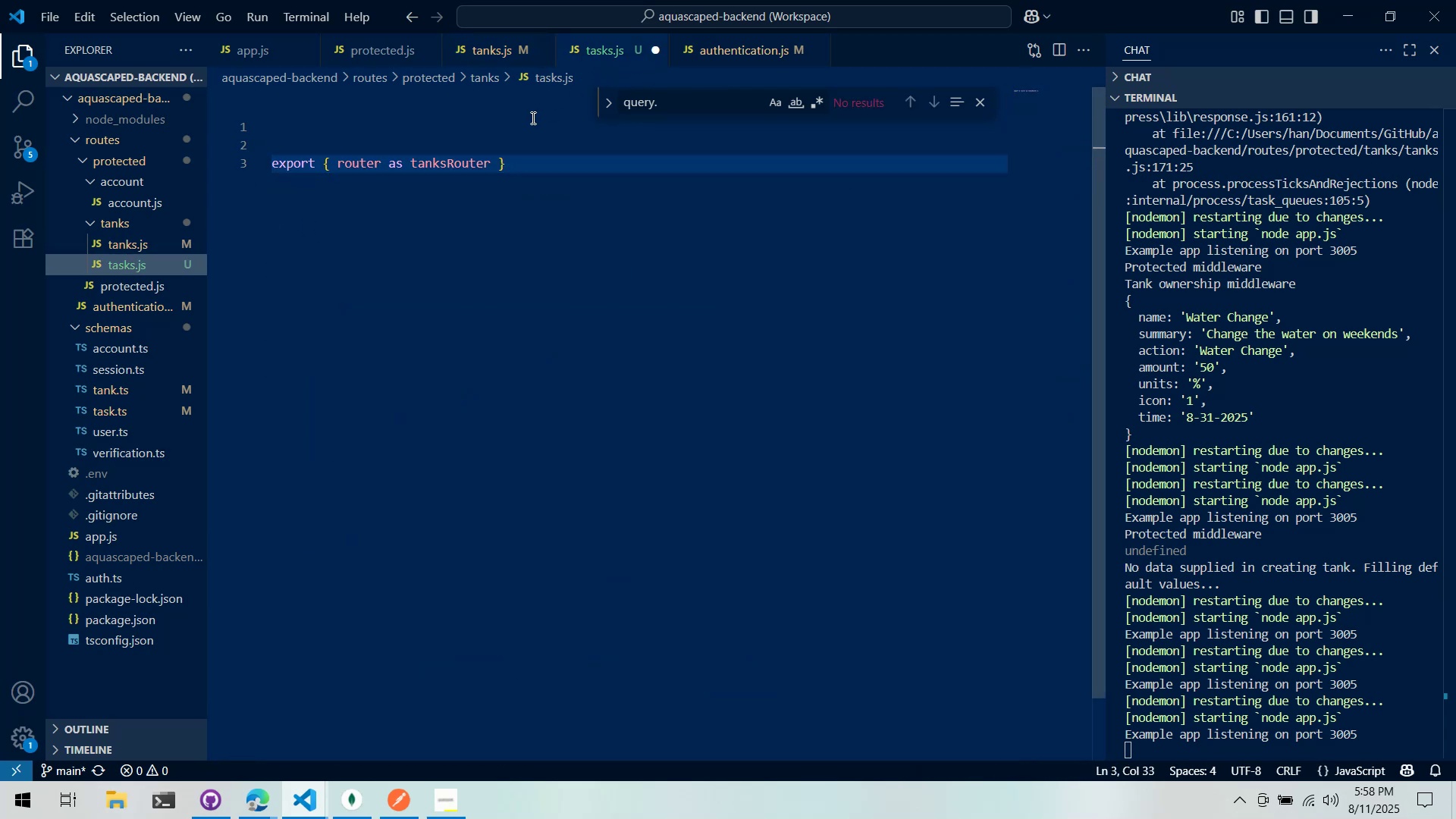 
double_click([529, 121])
 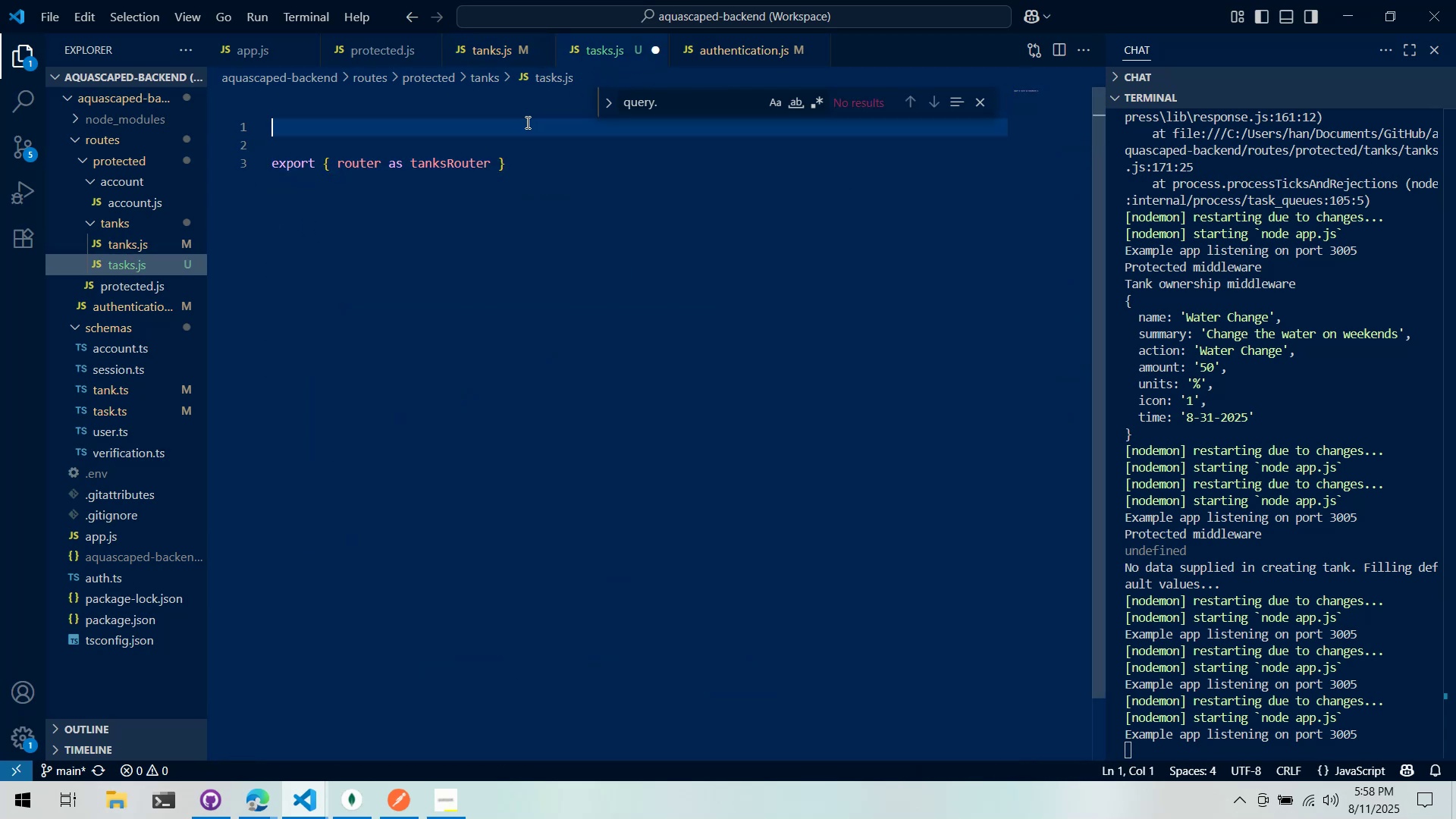 
key(Control+V)
 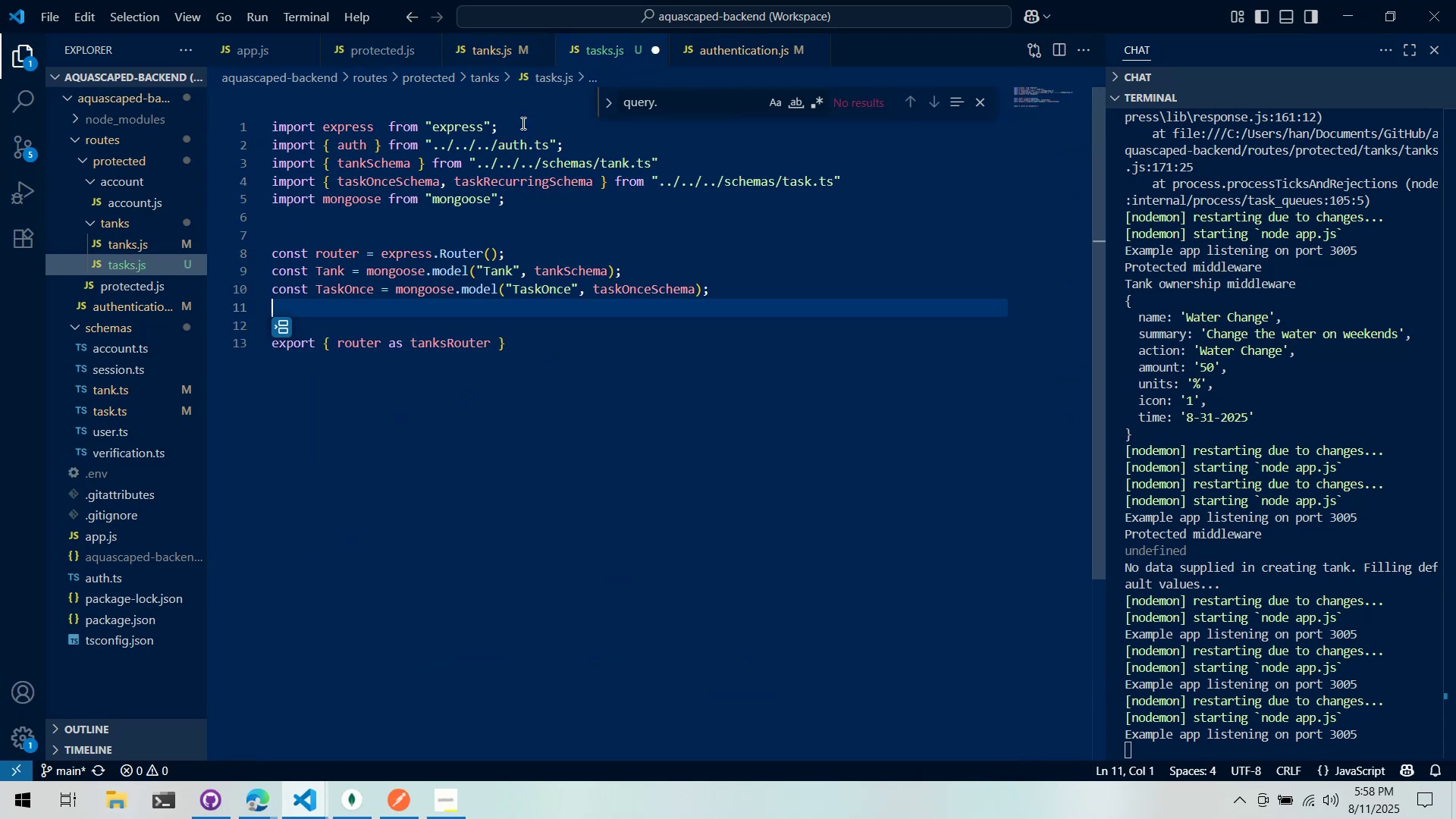 
key(Enter)
 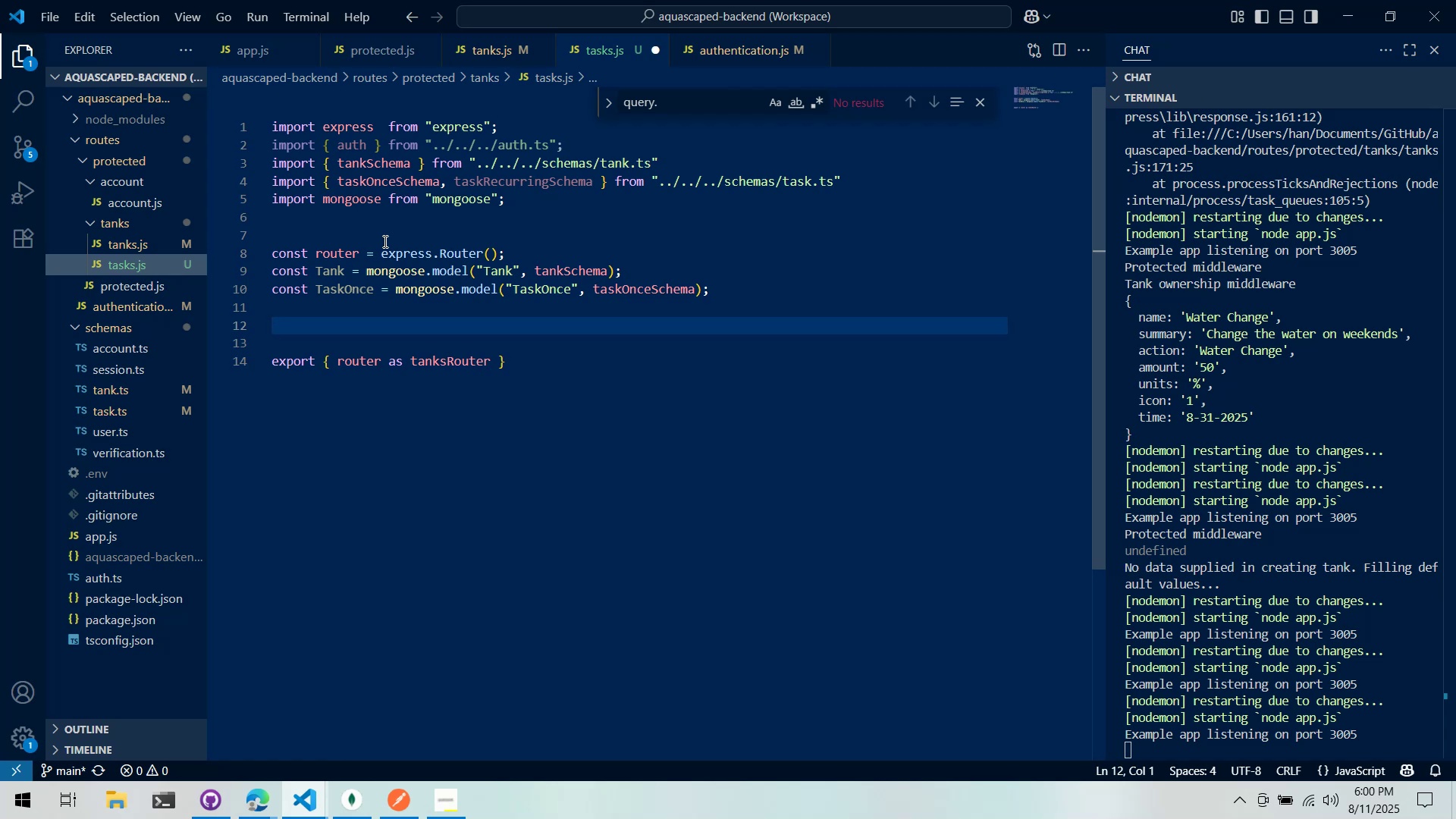 
wait(142.57)
 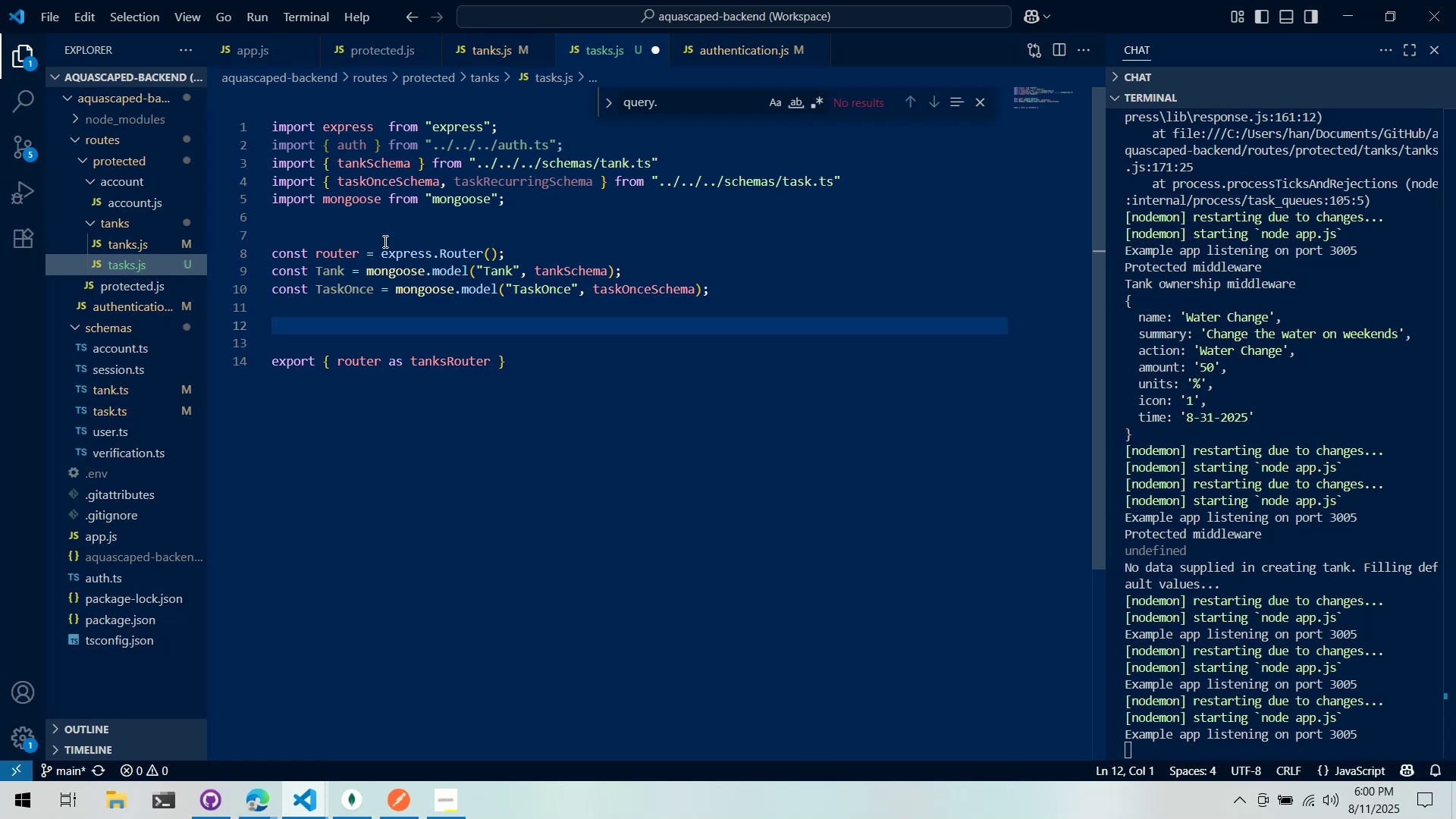 
left_click([471, 52])
 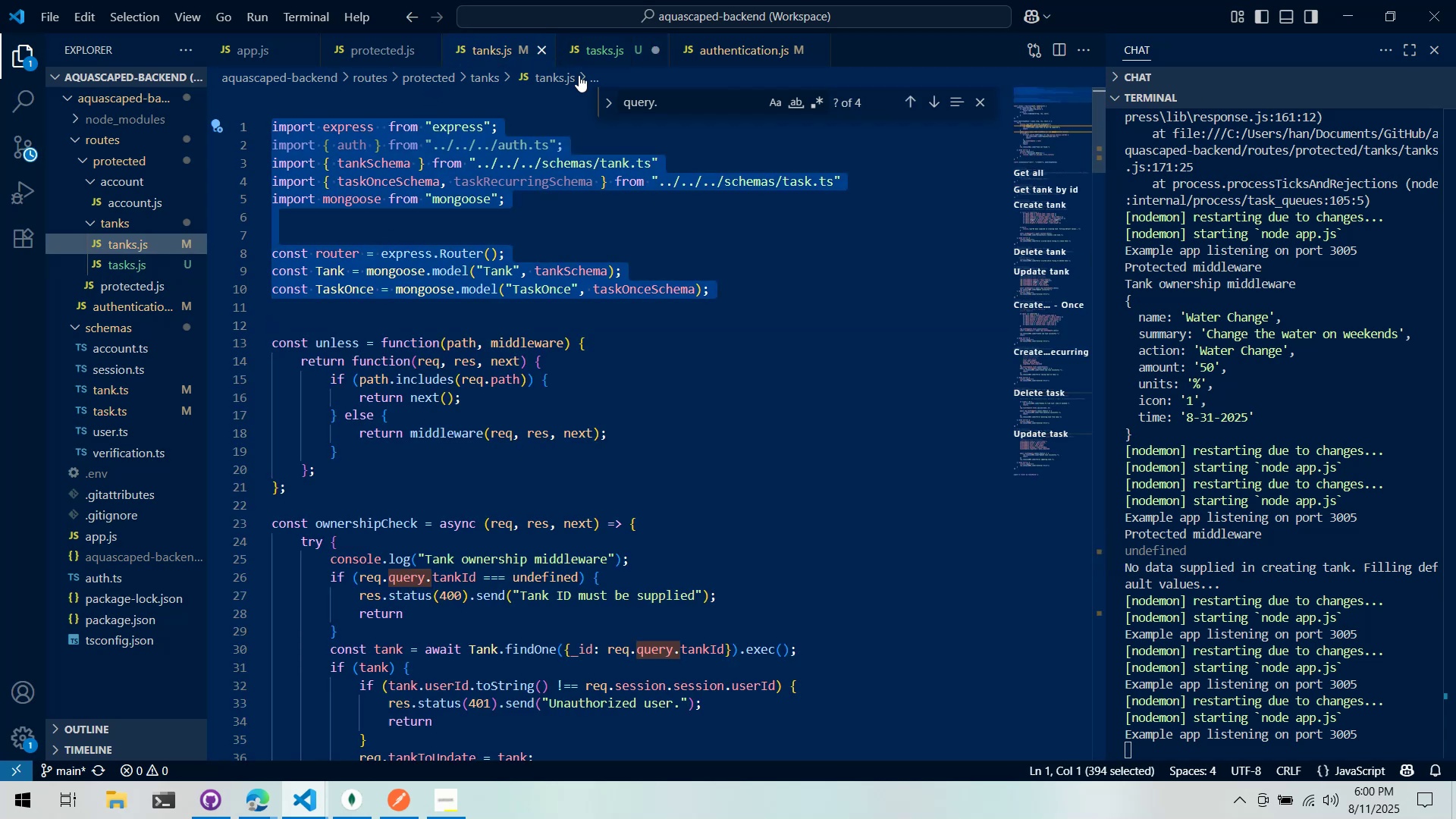 
left_click([551, 251])
 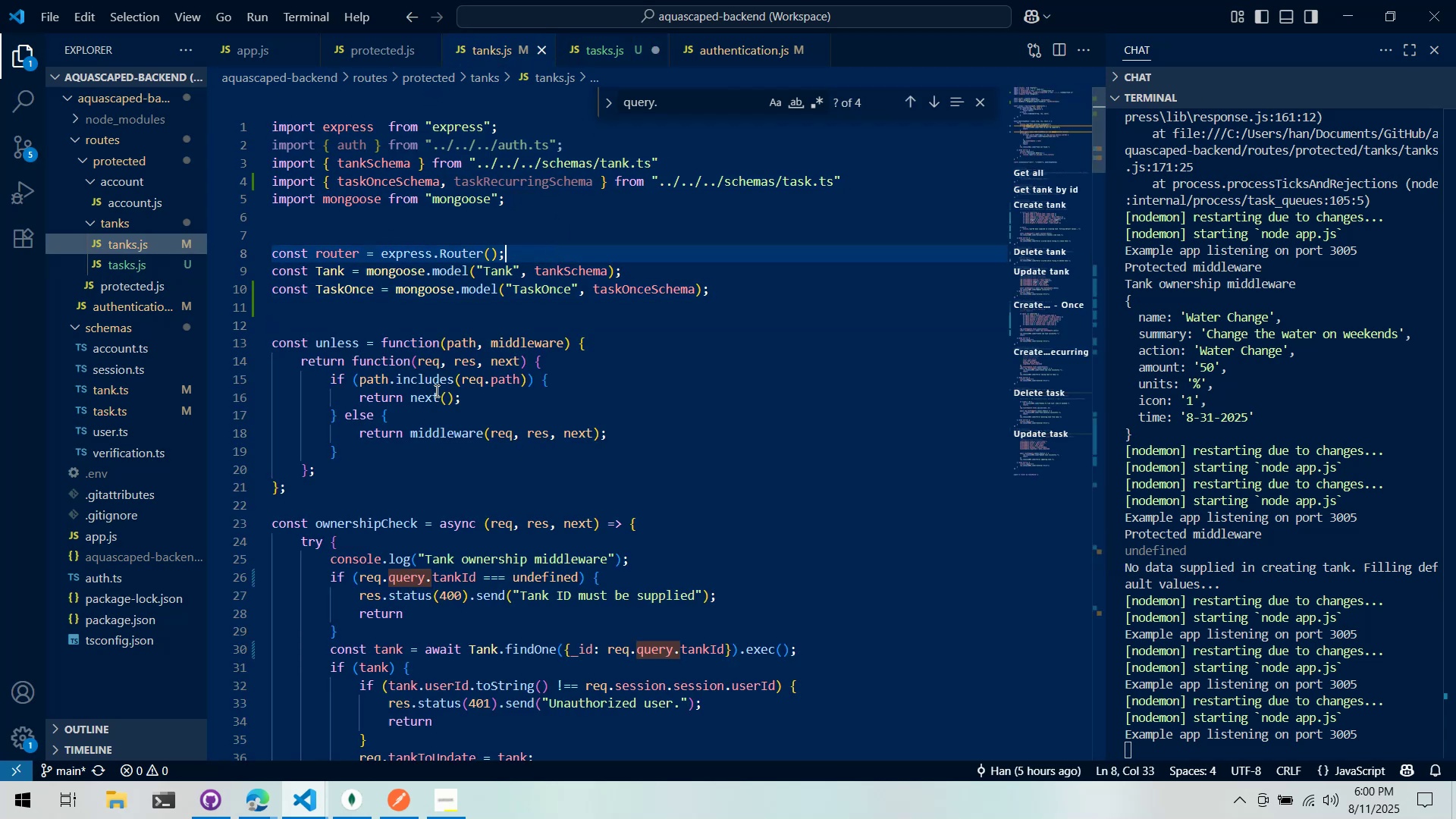 
scroll: coordinate [448, 397], scroll_direction: down, amount: 3.0
 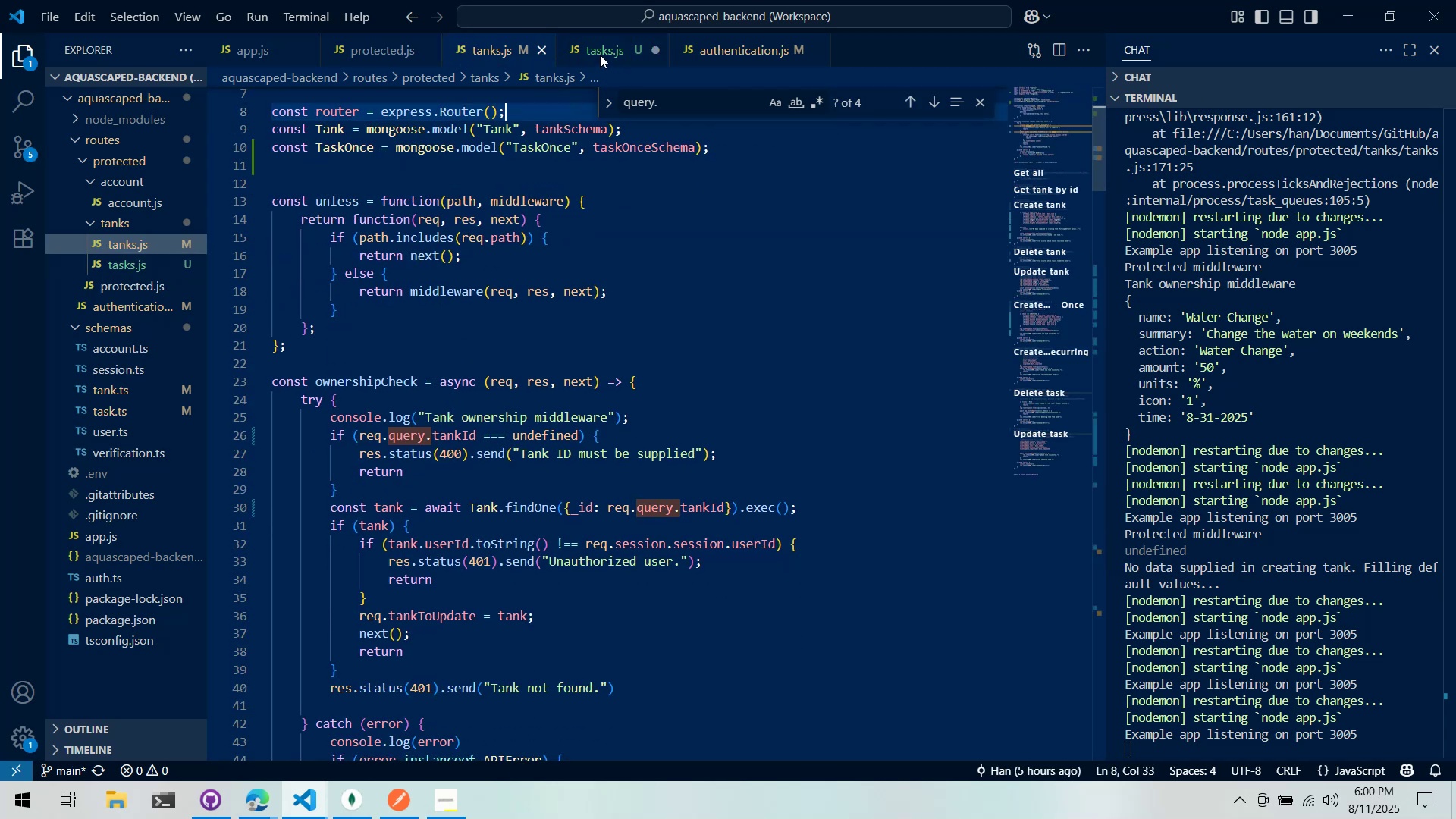 
left_click([594, 55])
 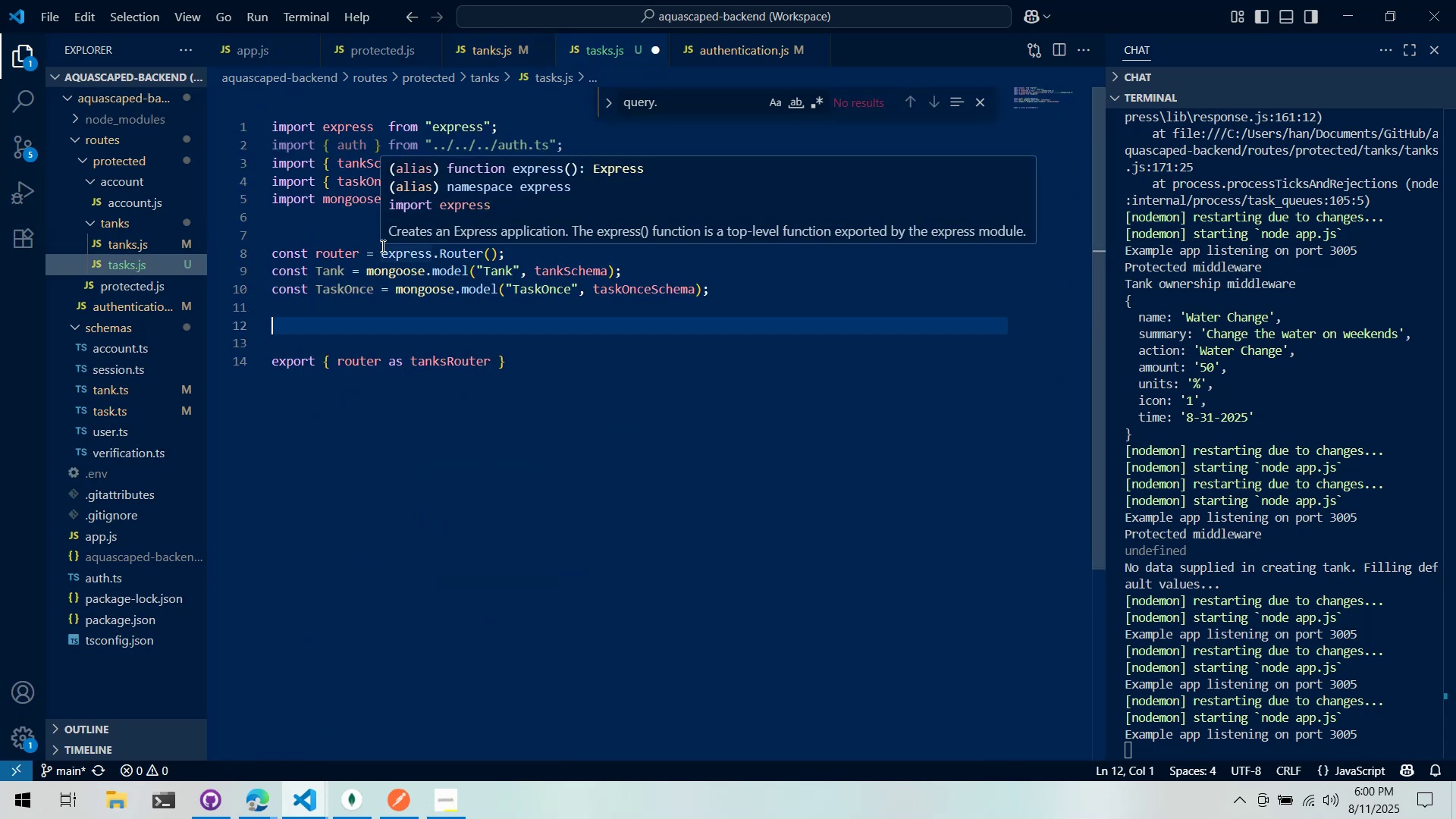 
left_click([462, 51])
 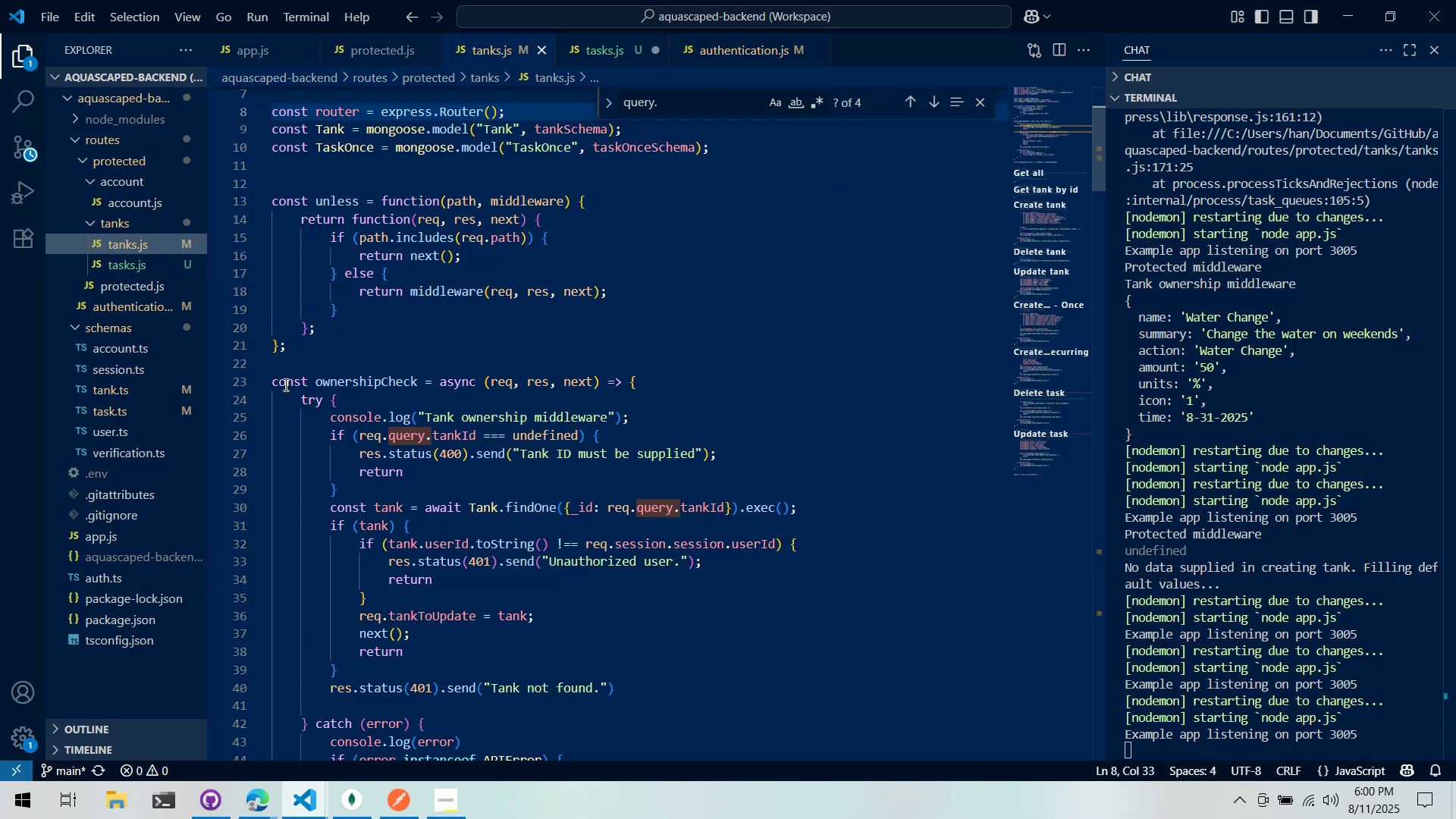 
left_click_drag(start_coordinate=[274, 383], to_coordinate=[376, 551])
 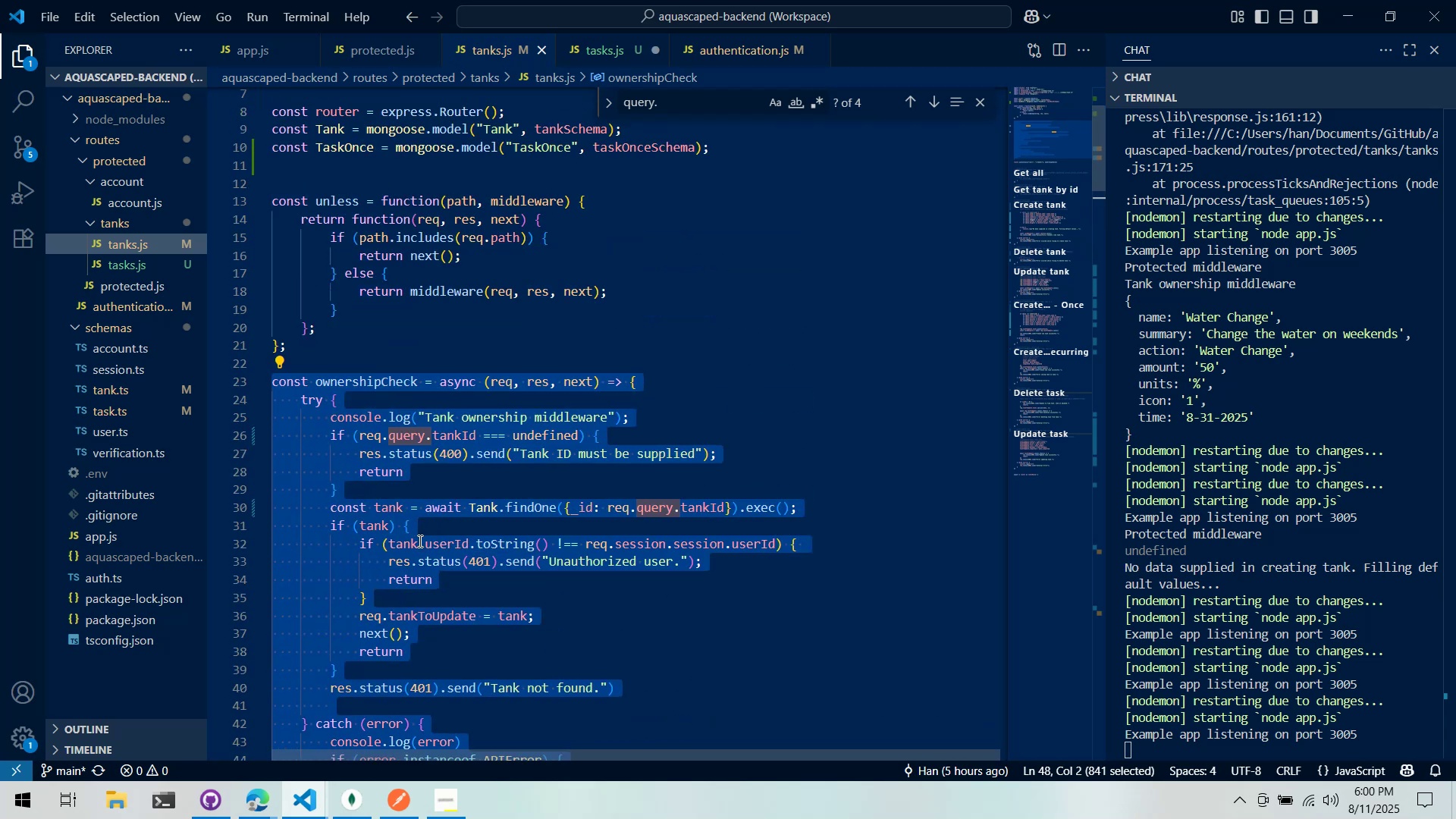 
scroll: coordinate [383, 413], scroll_direction: down, amount: 6.0
 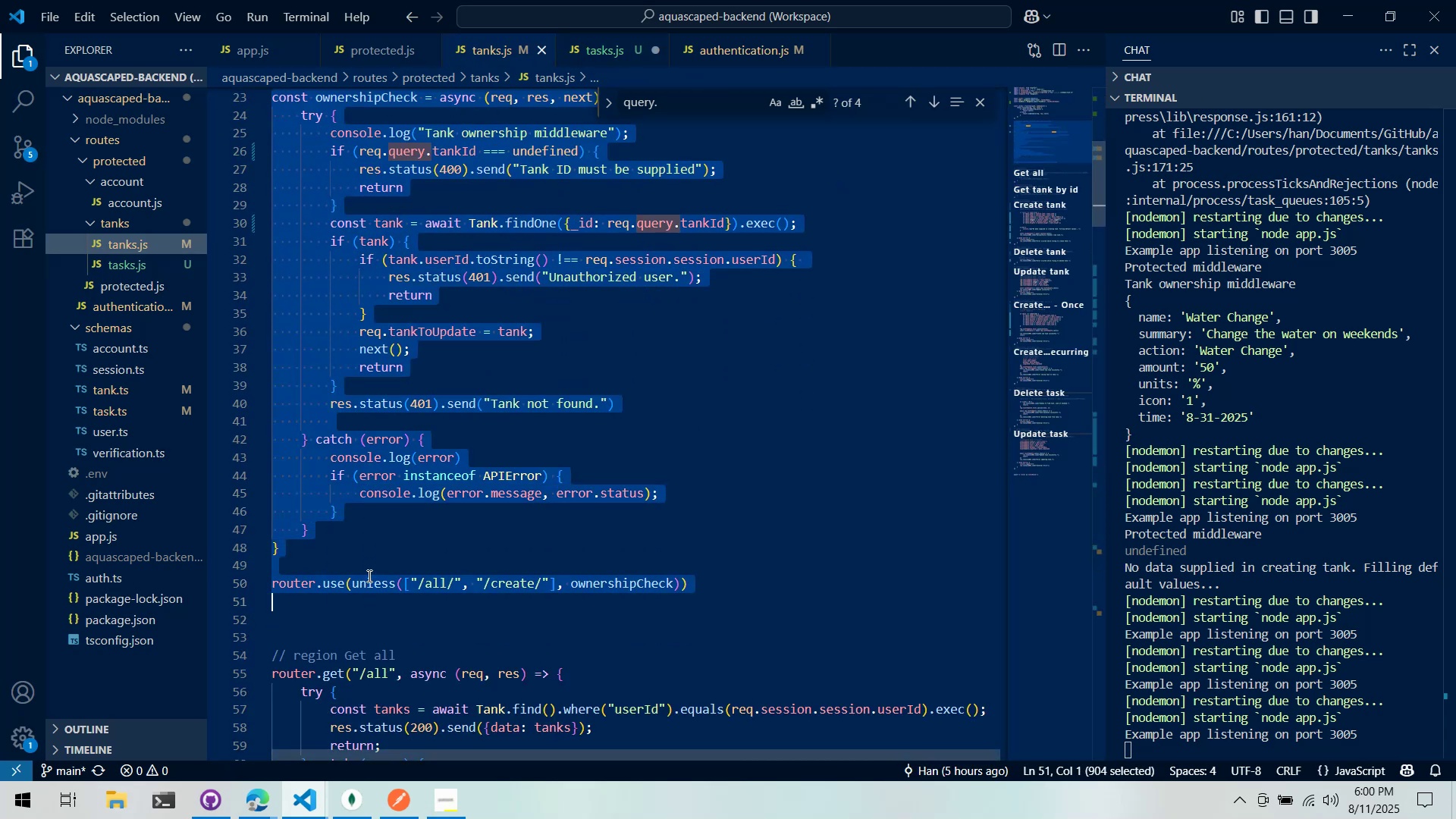 
scroll: coordinate [418, 539], scroll_direction: up, amount: 6.0
 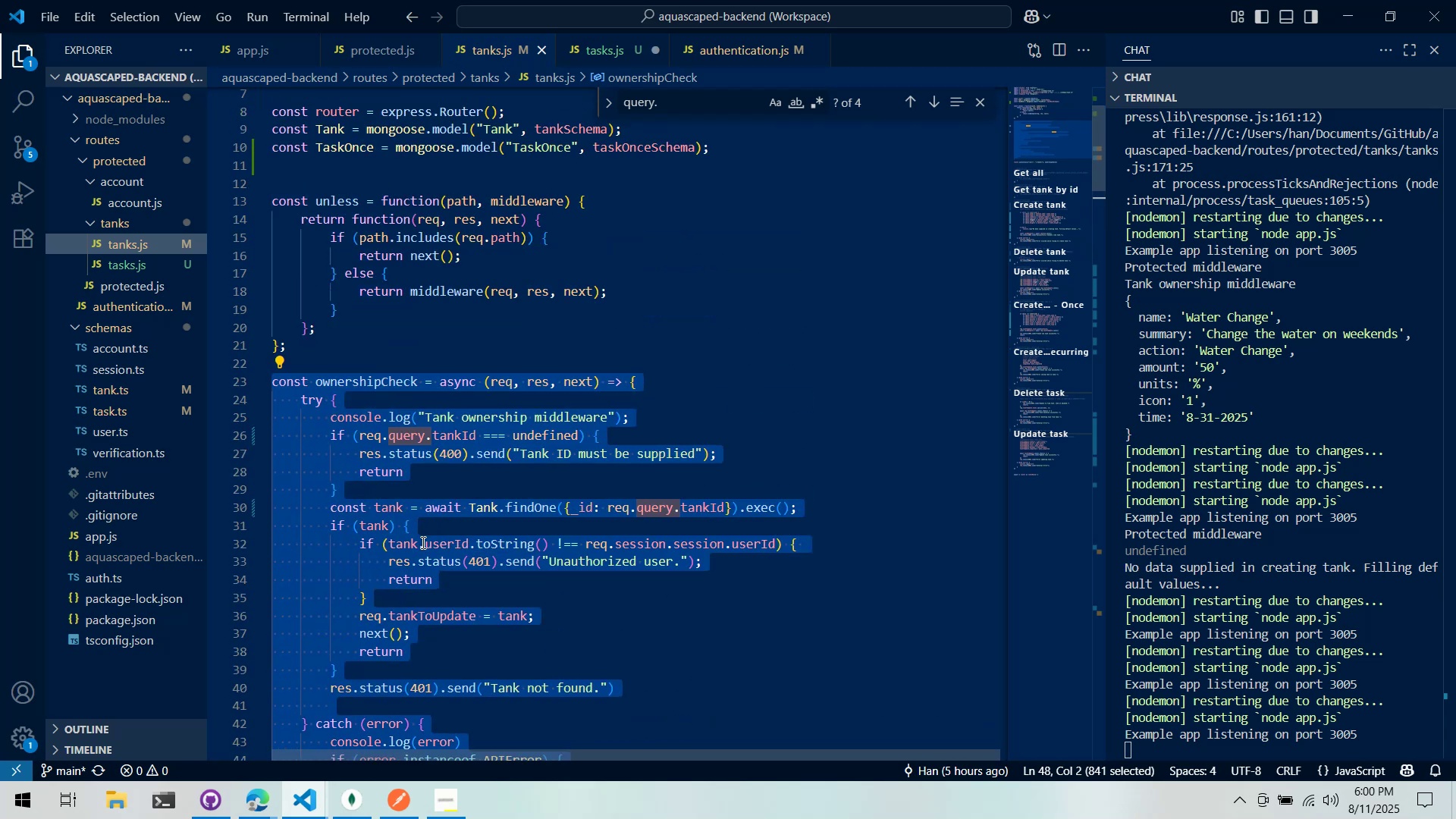 
key(Control+C)
 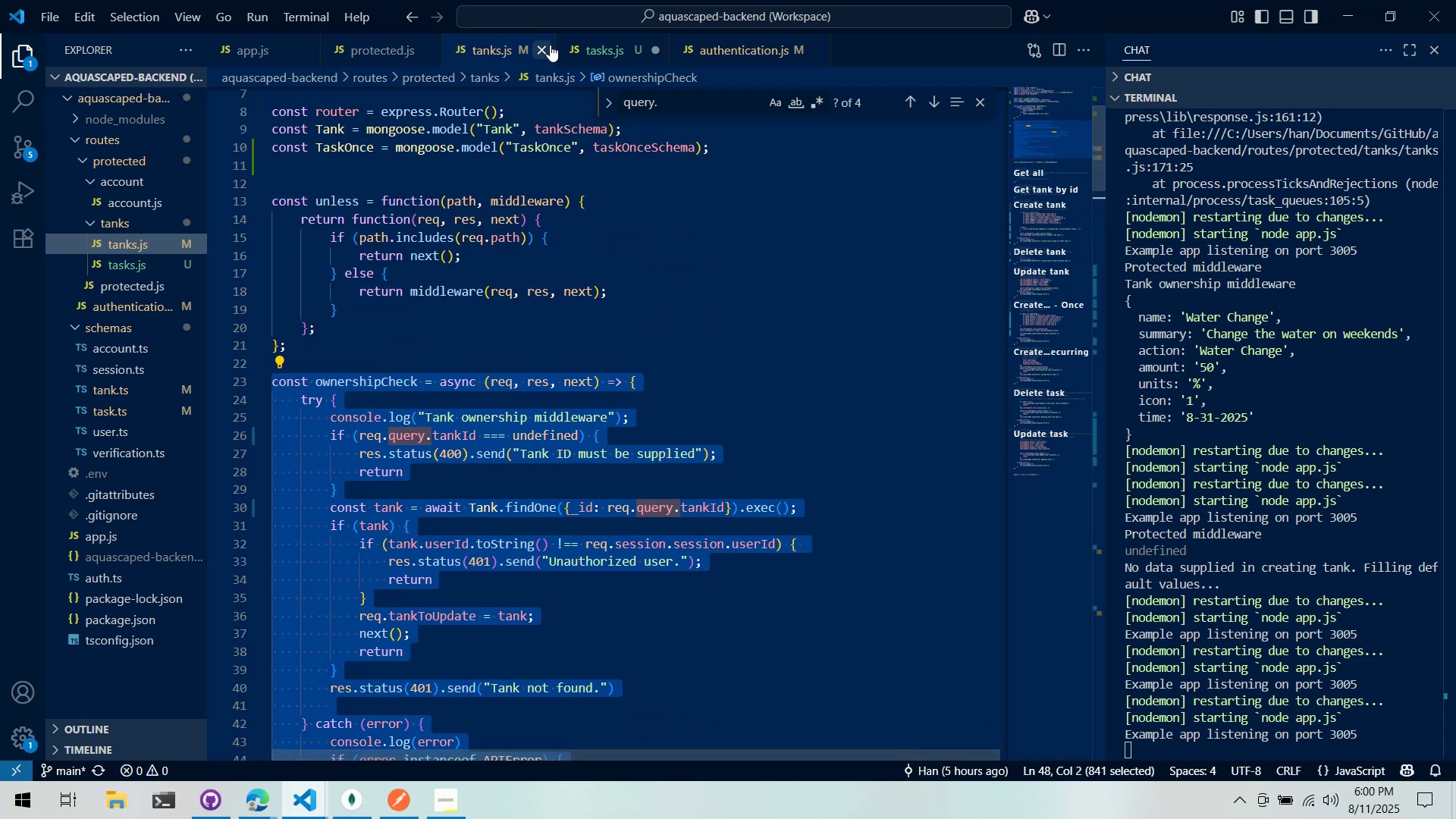 
left_click([593, 40])
 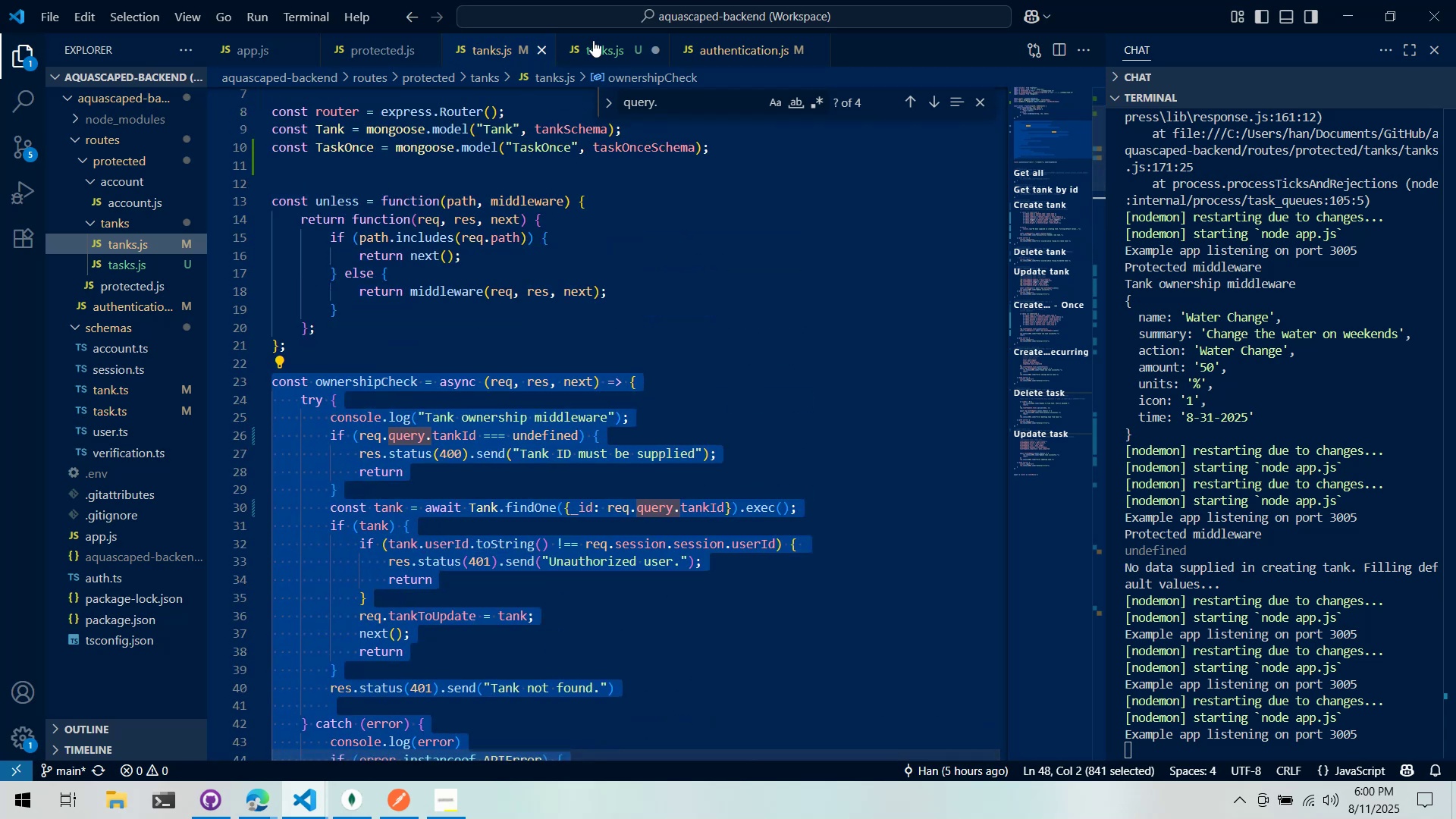 
key(Control+V)
 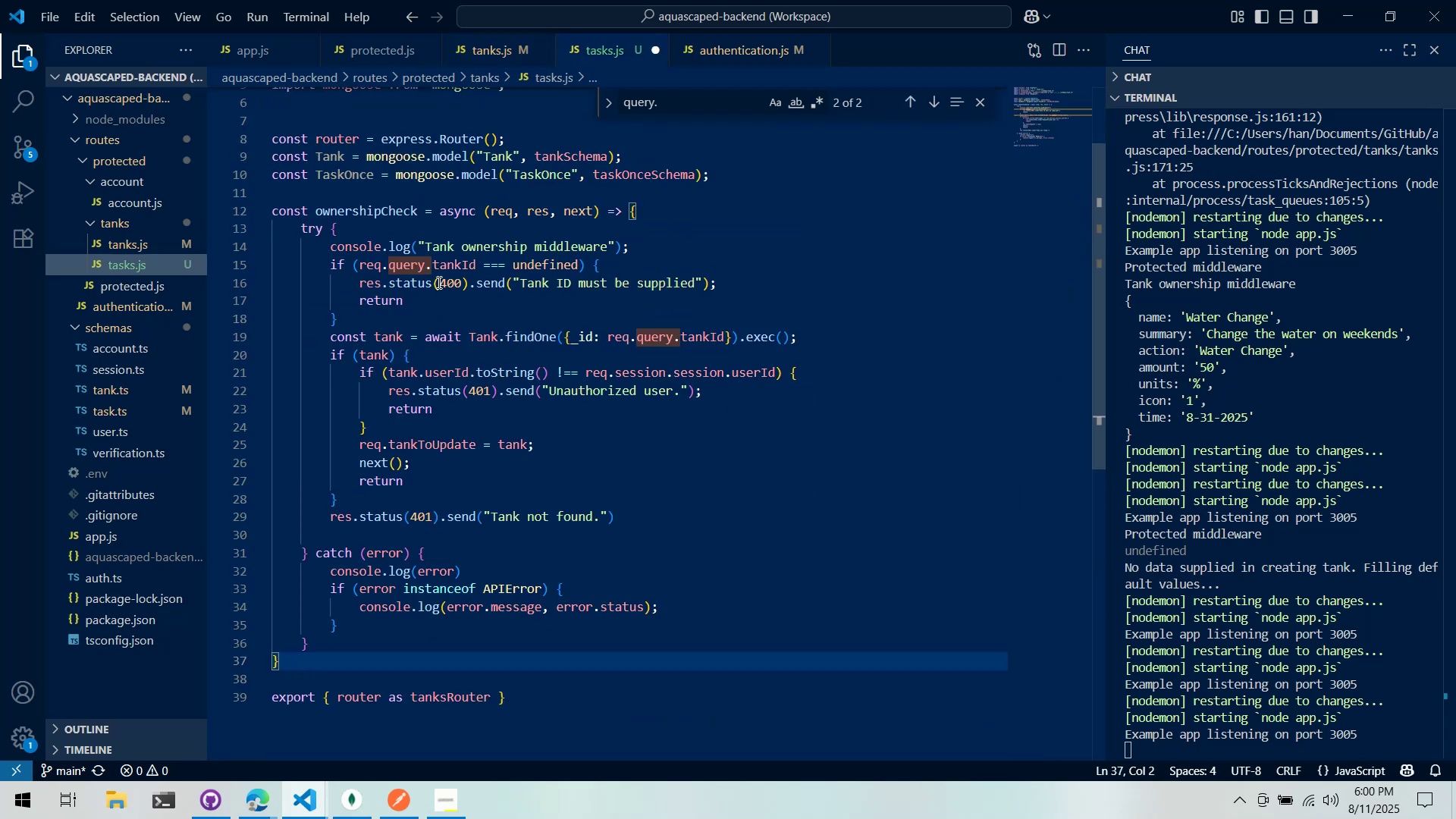 
key(Enter)
 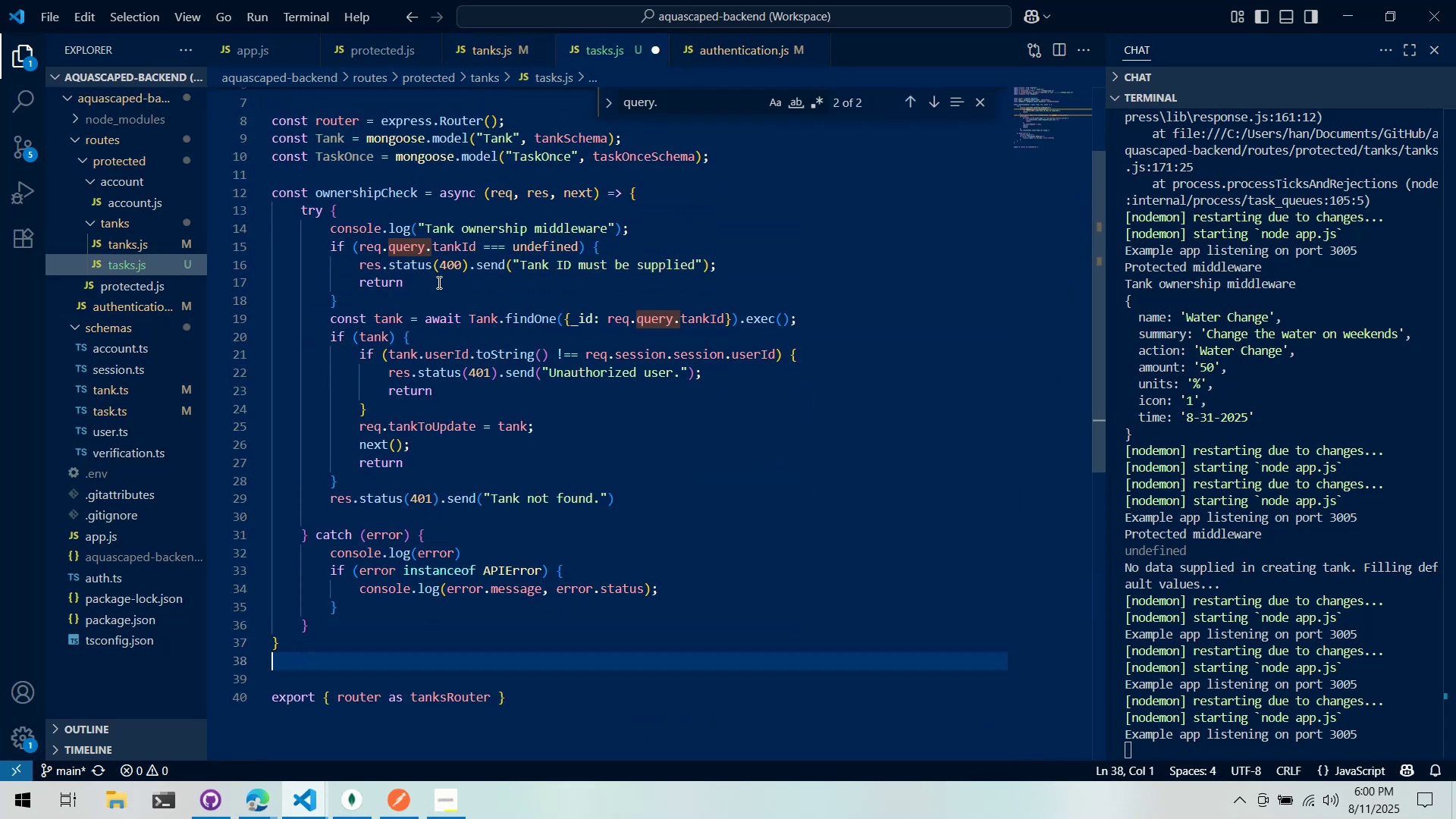 
key(Enter)
 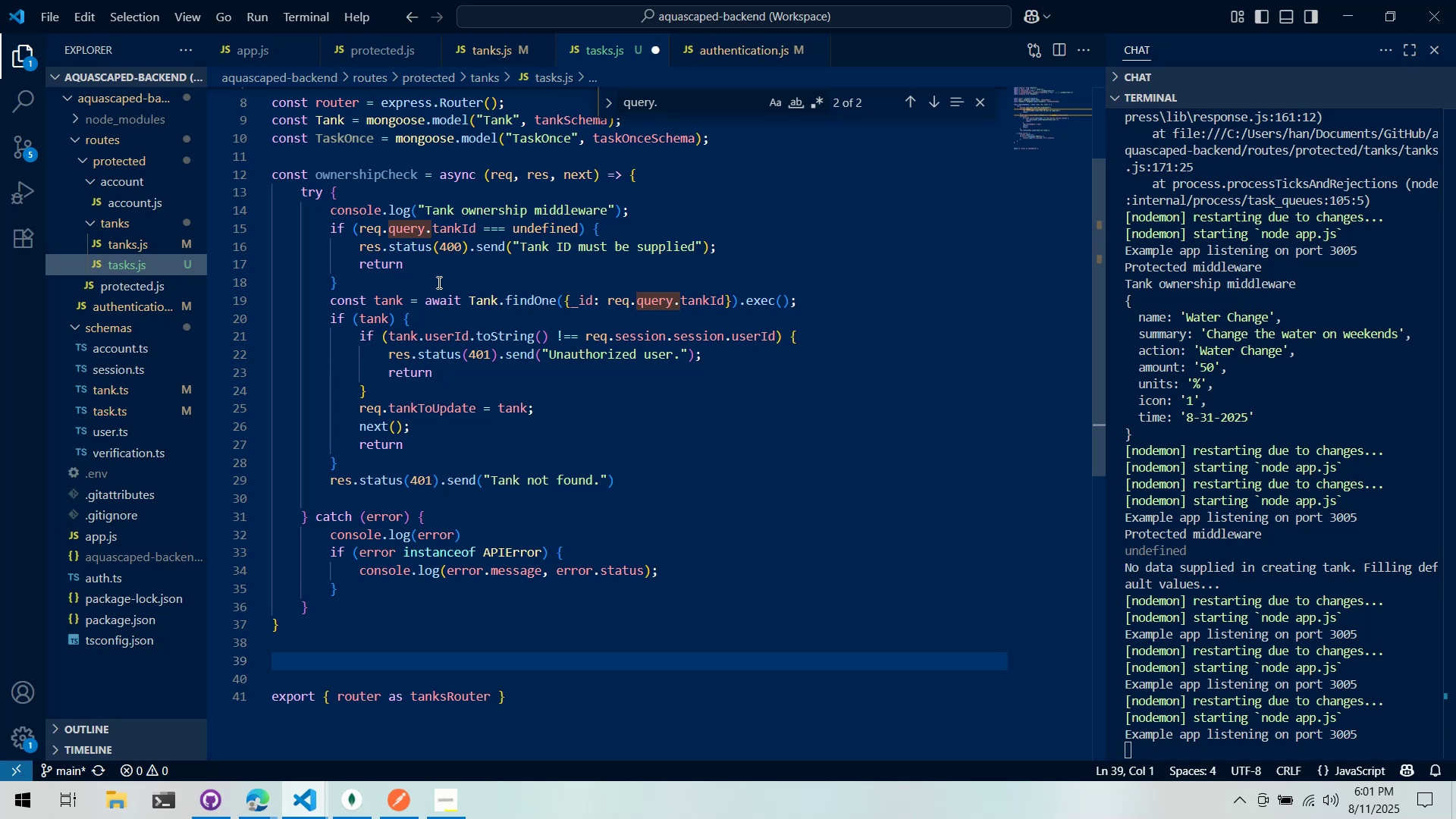 
wait(20.88)
 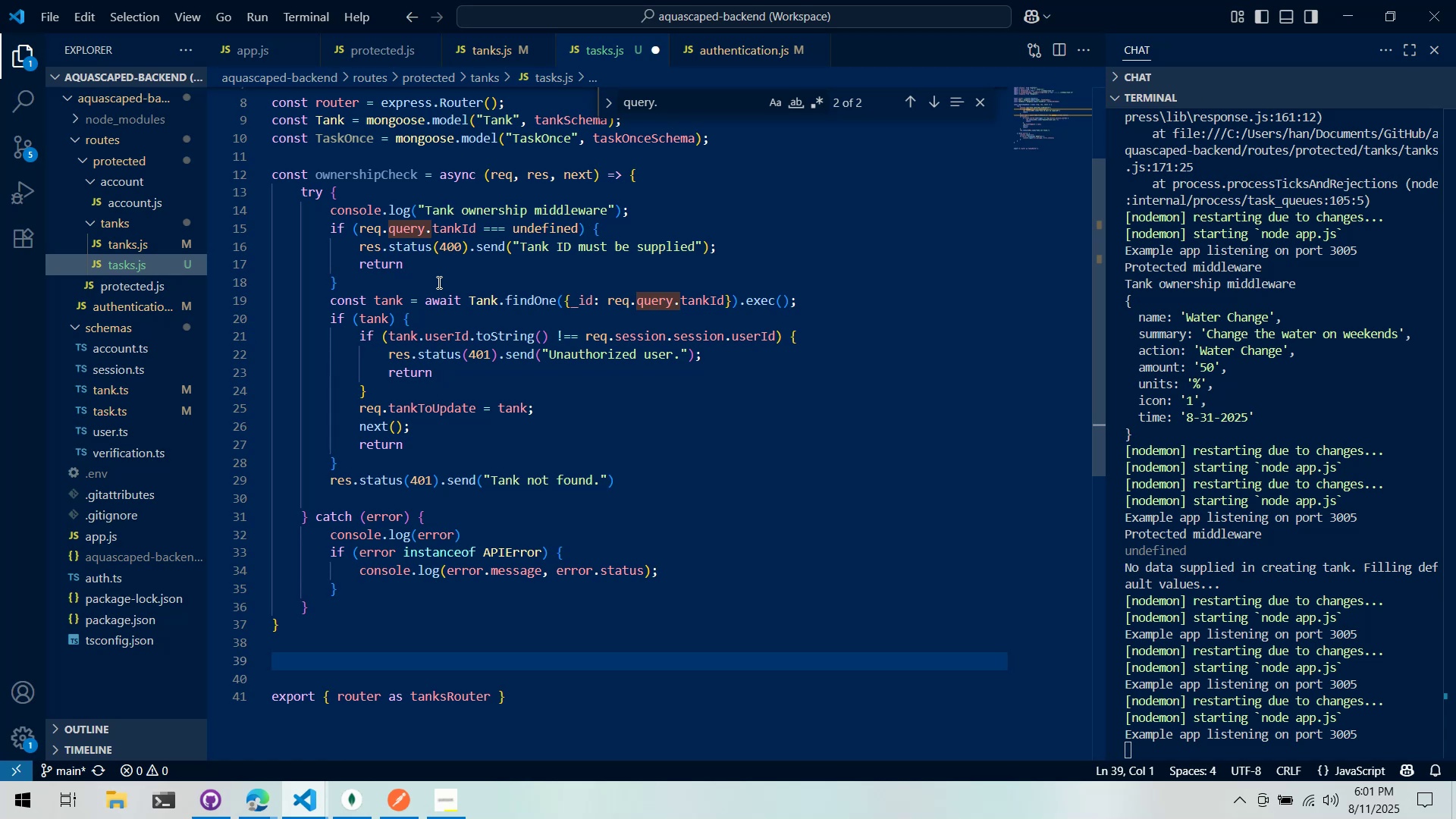 
scroll: coordinate [485, 174], scroll_direction: up, amount: 1.0
 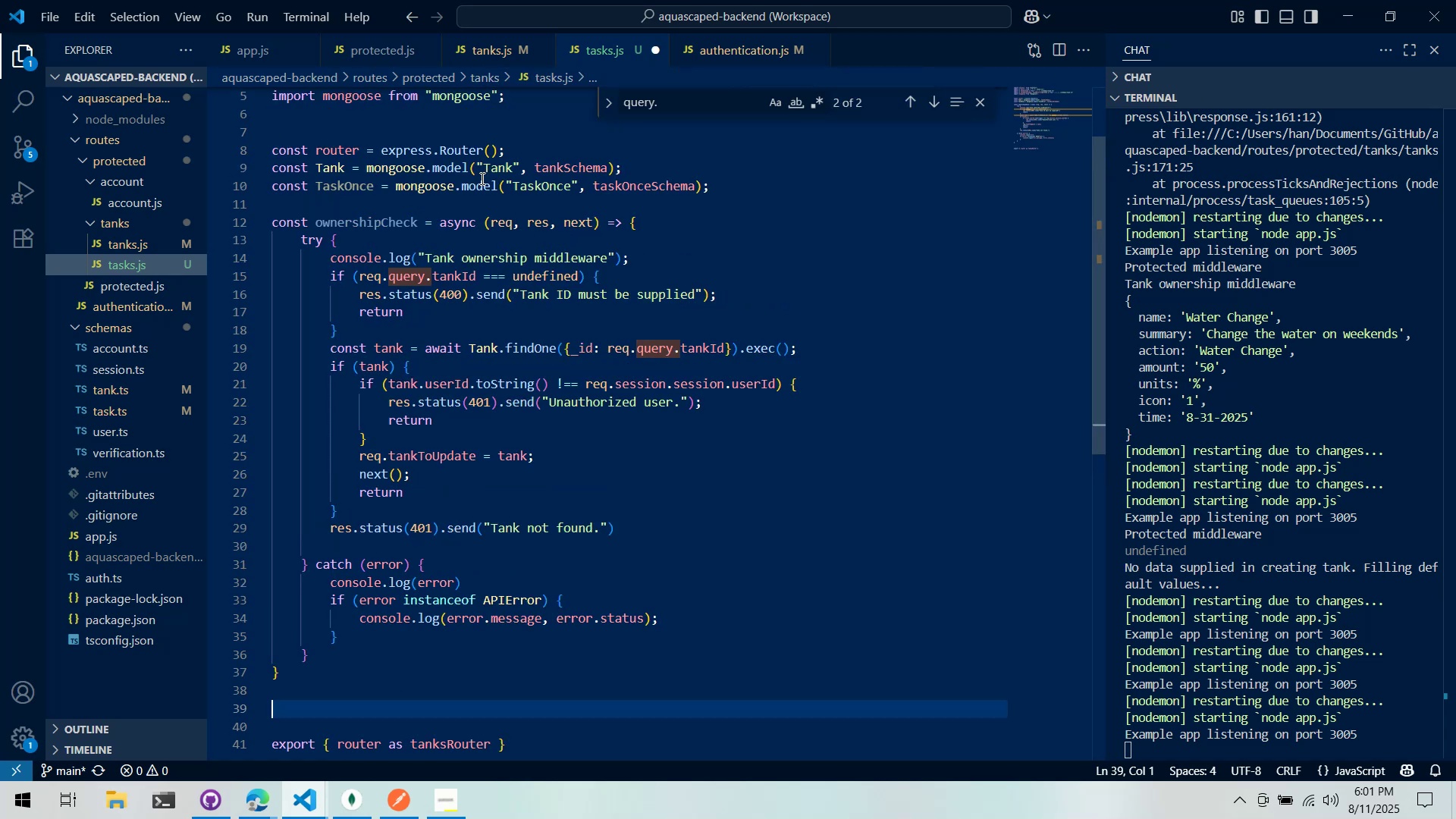 
left_click([481, 178])
 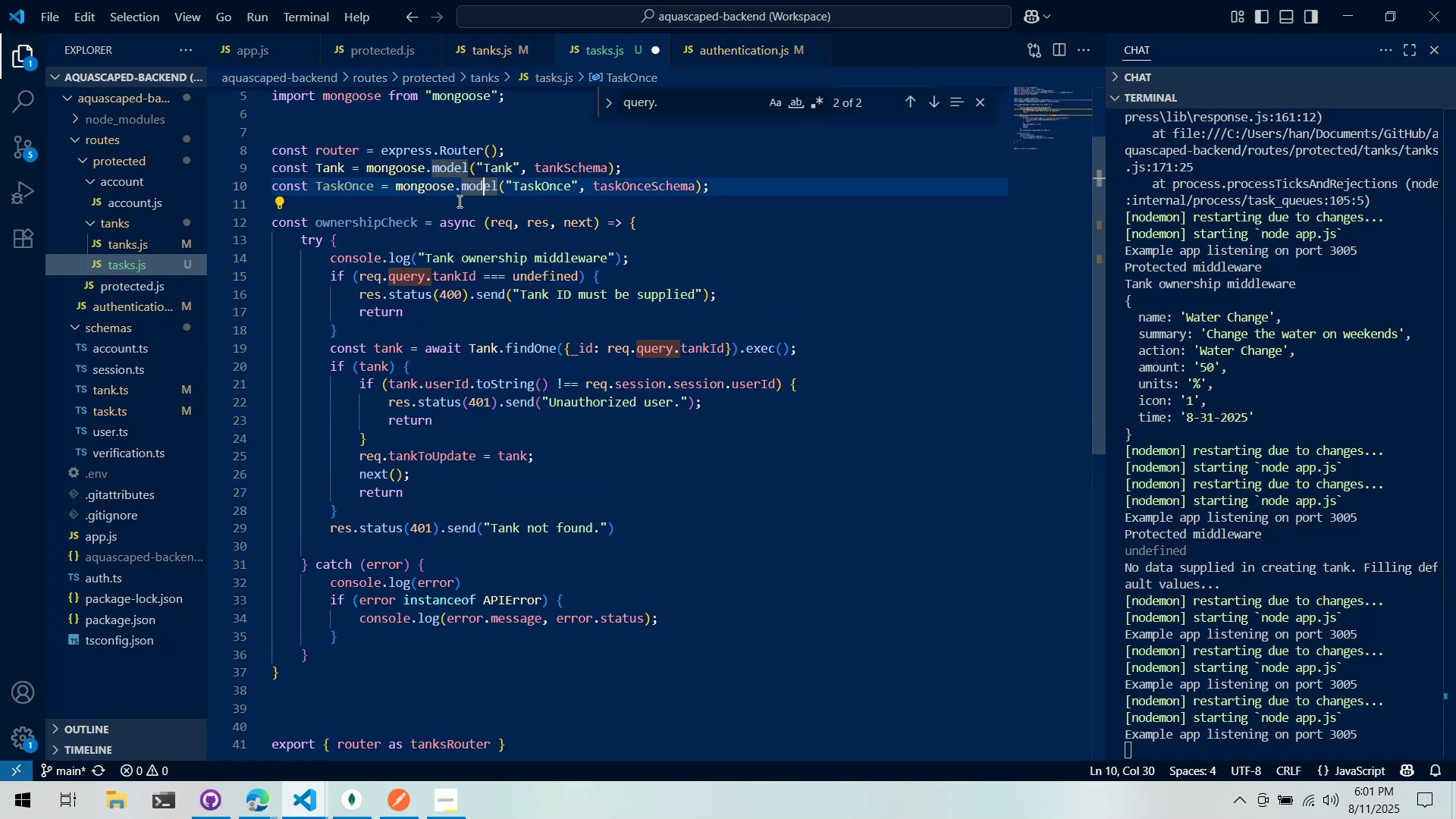 
left_click([458, 201])
 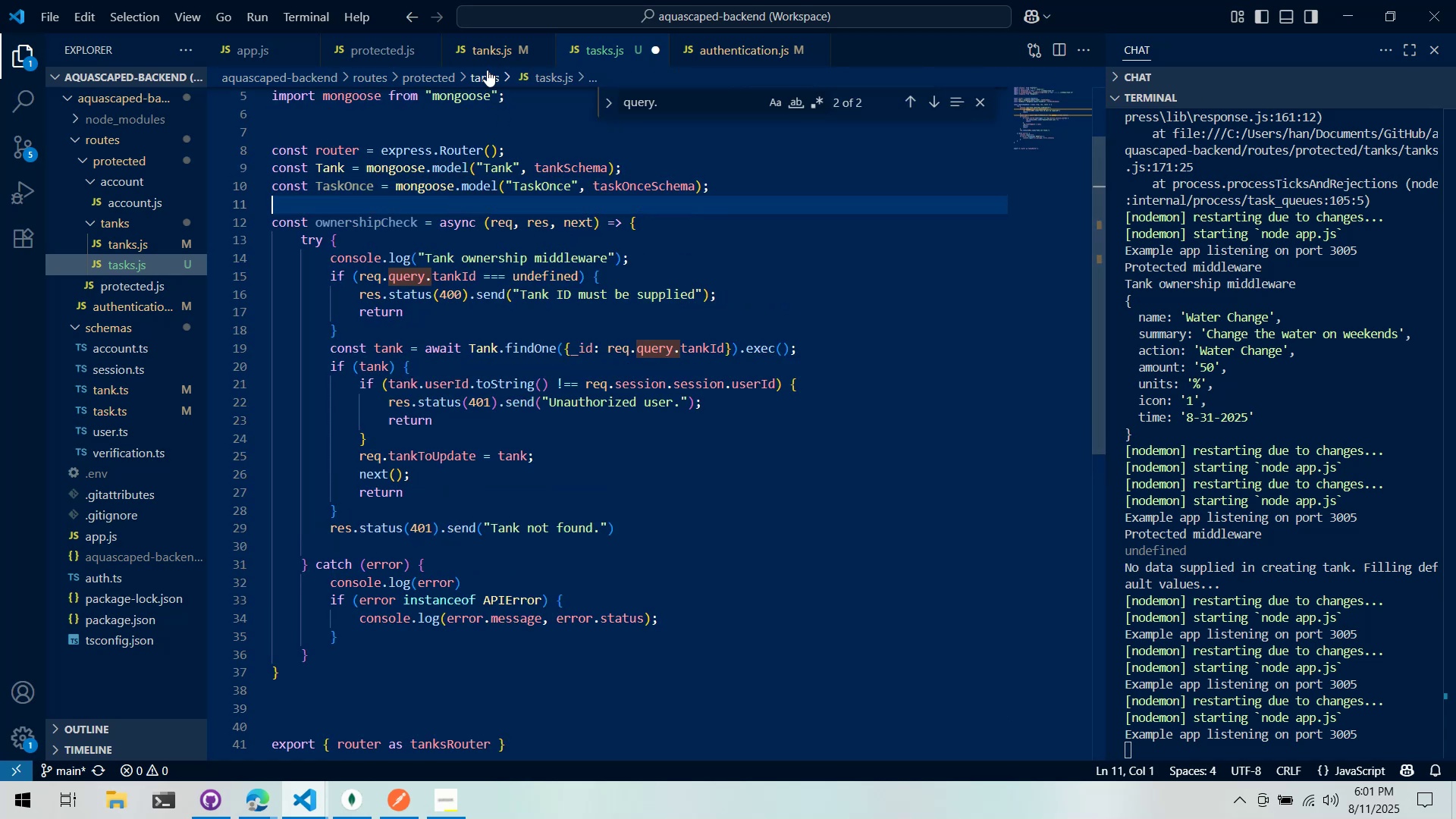 
left_click([477, 61])
 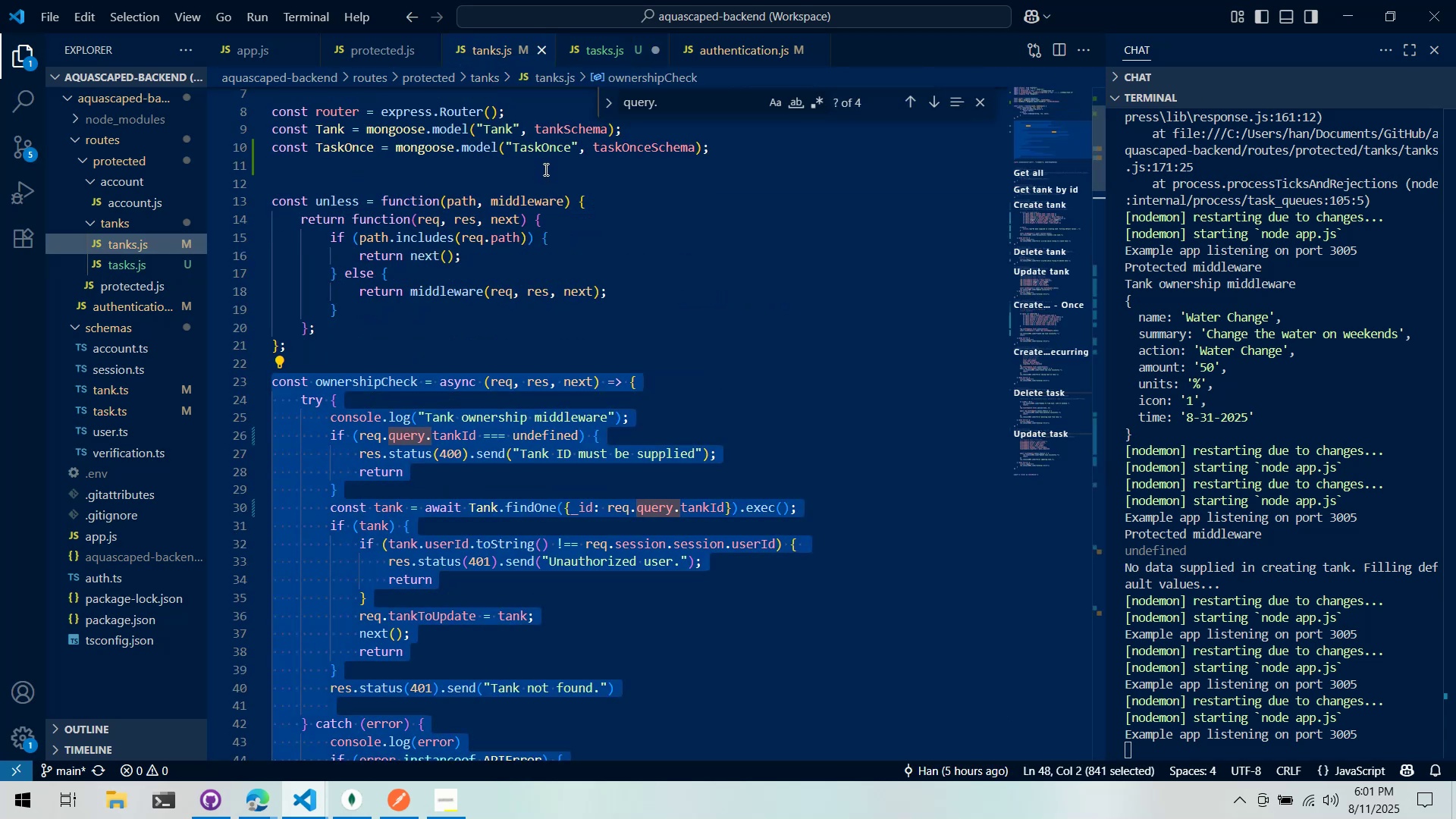 
scroll: coordinate [541, 184], scroll_direction: down, amount: 9.0
 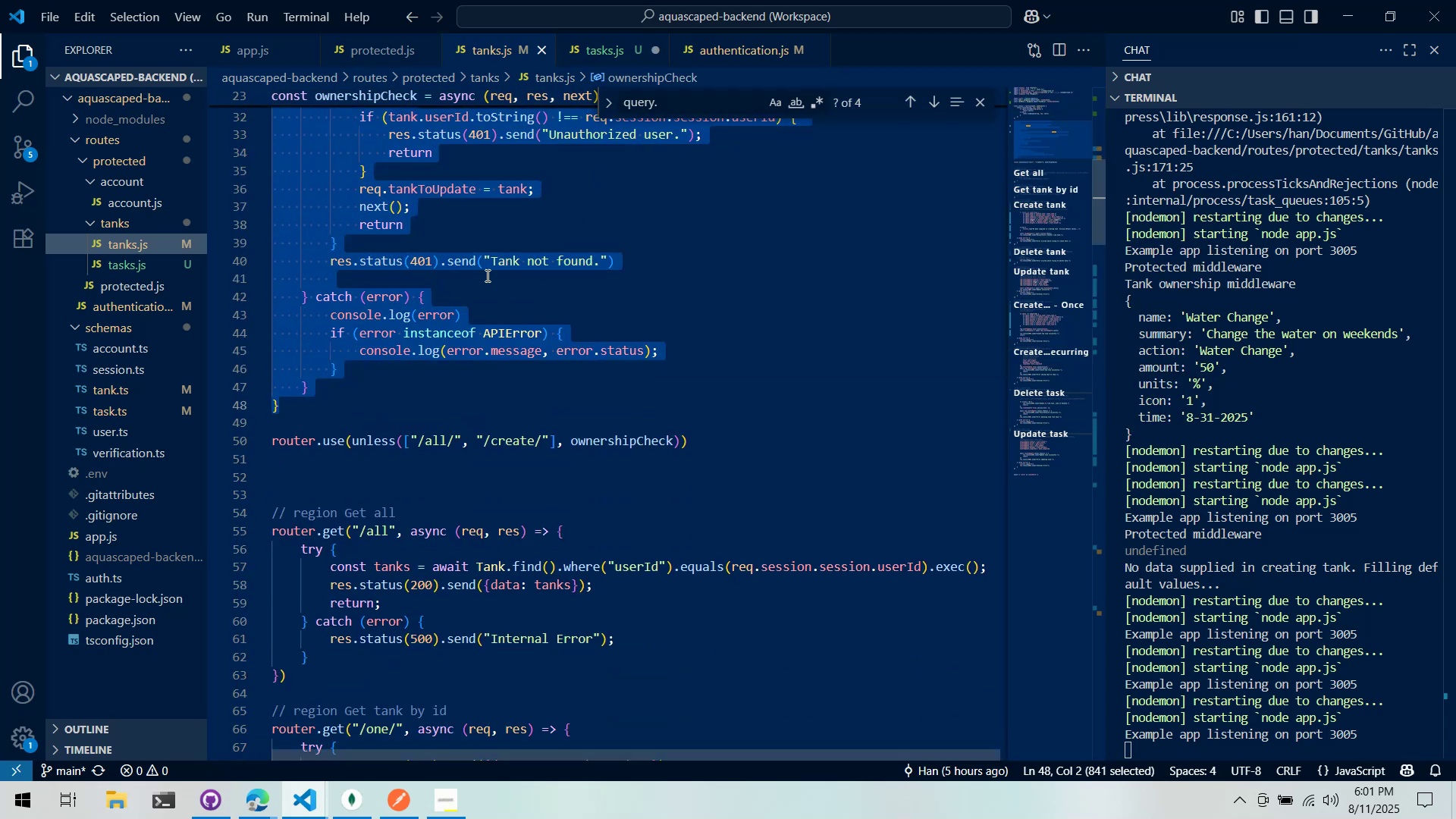 
wait(5.41)
 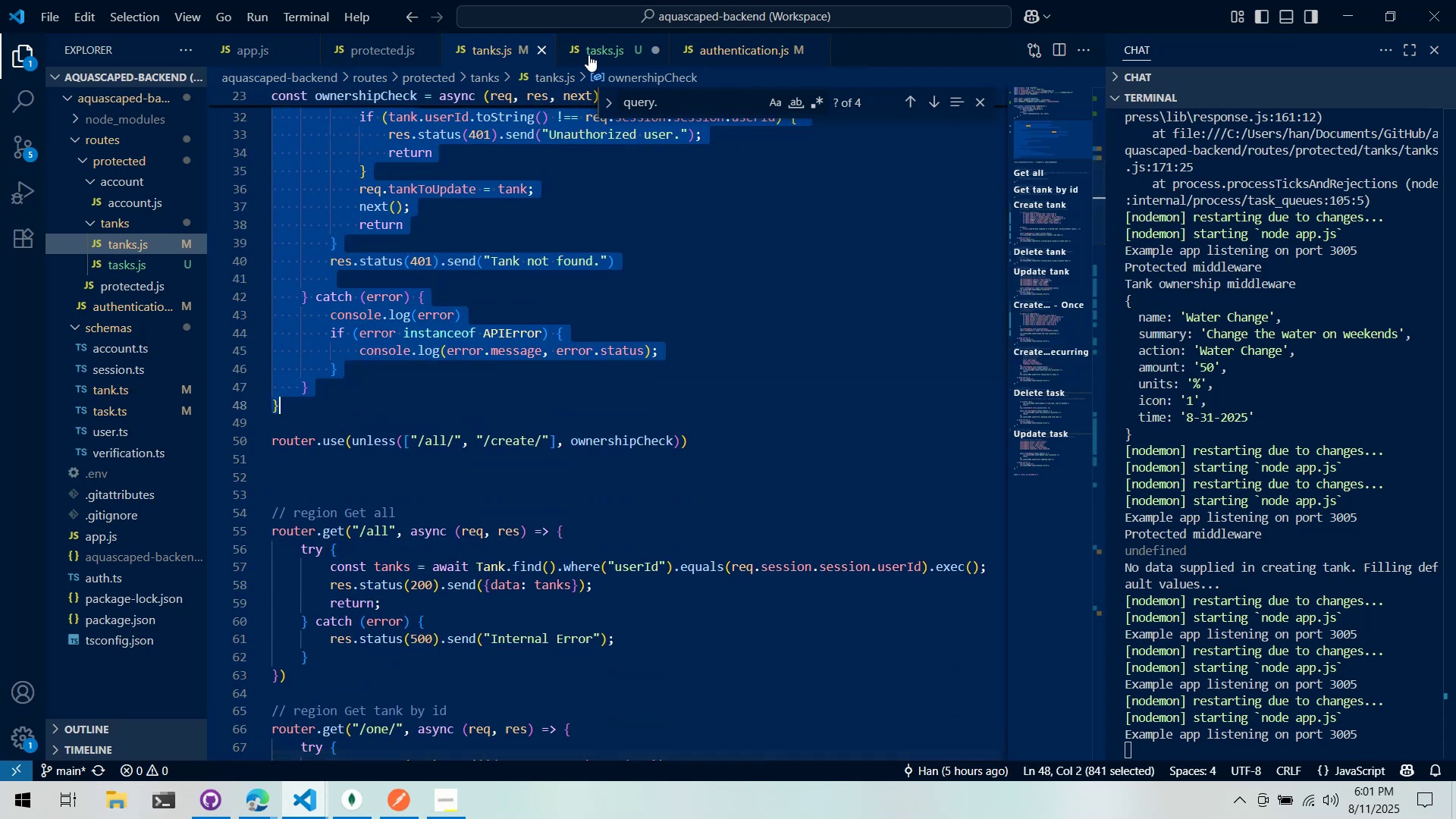 
scroll: coordinate [492, 262], scroll_direction: up, amount: 9.0
 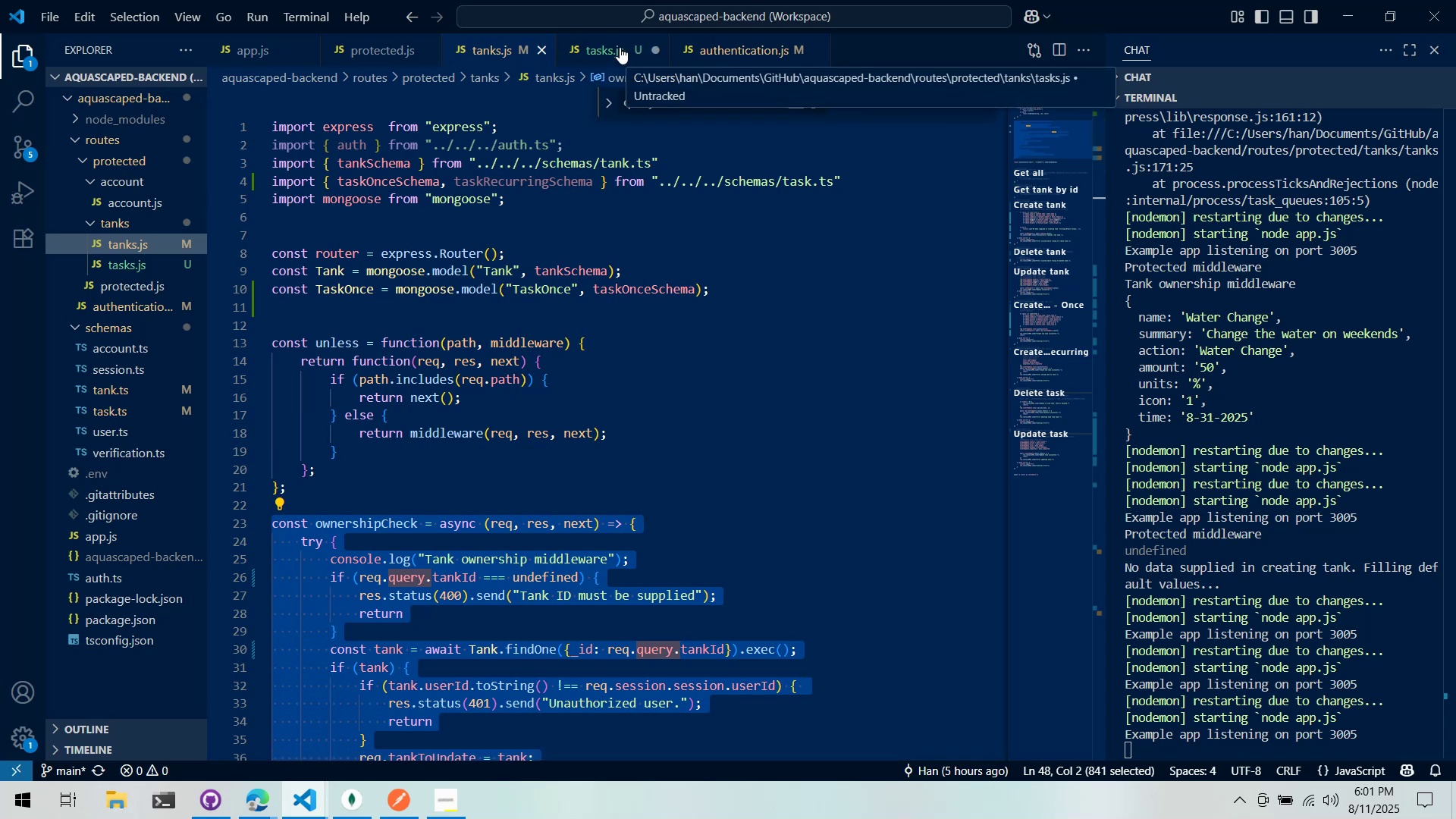 
scroll: coordinate [557, 340], scroll_direction: down, amount: 10.0
 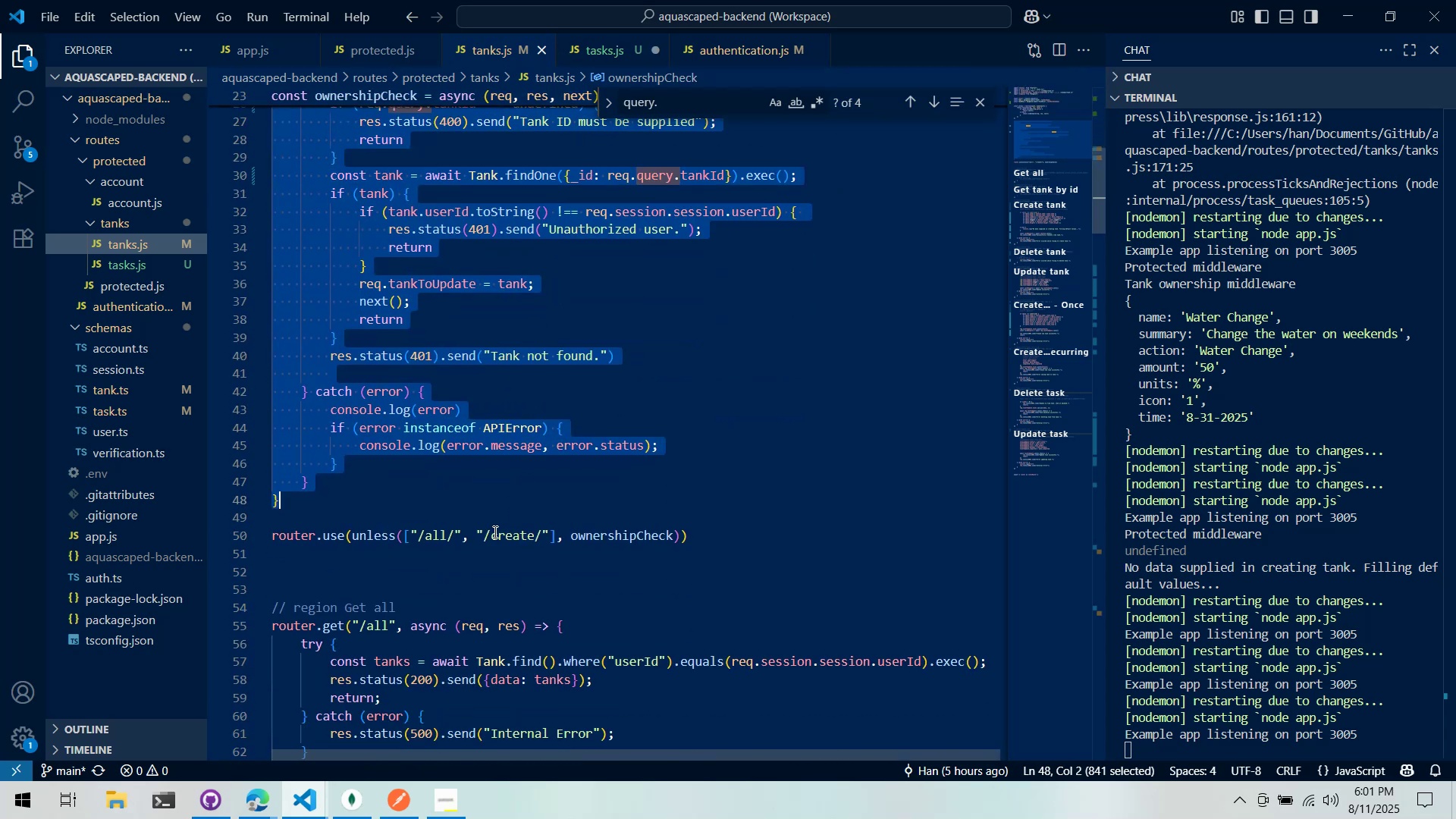 
left_click([489, 555])
 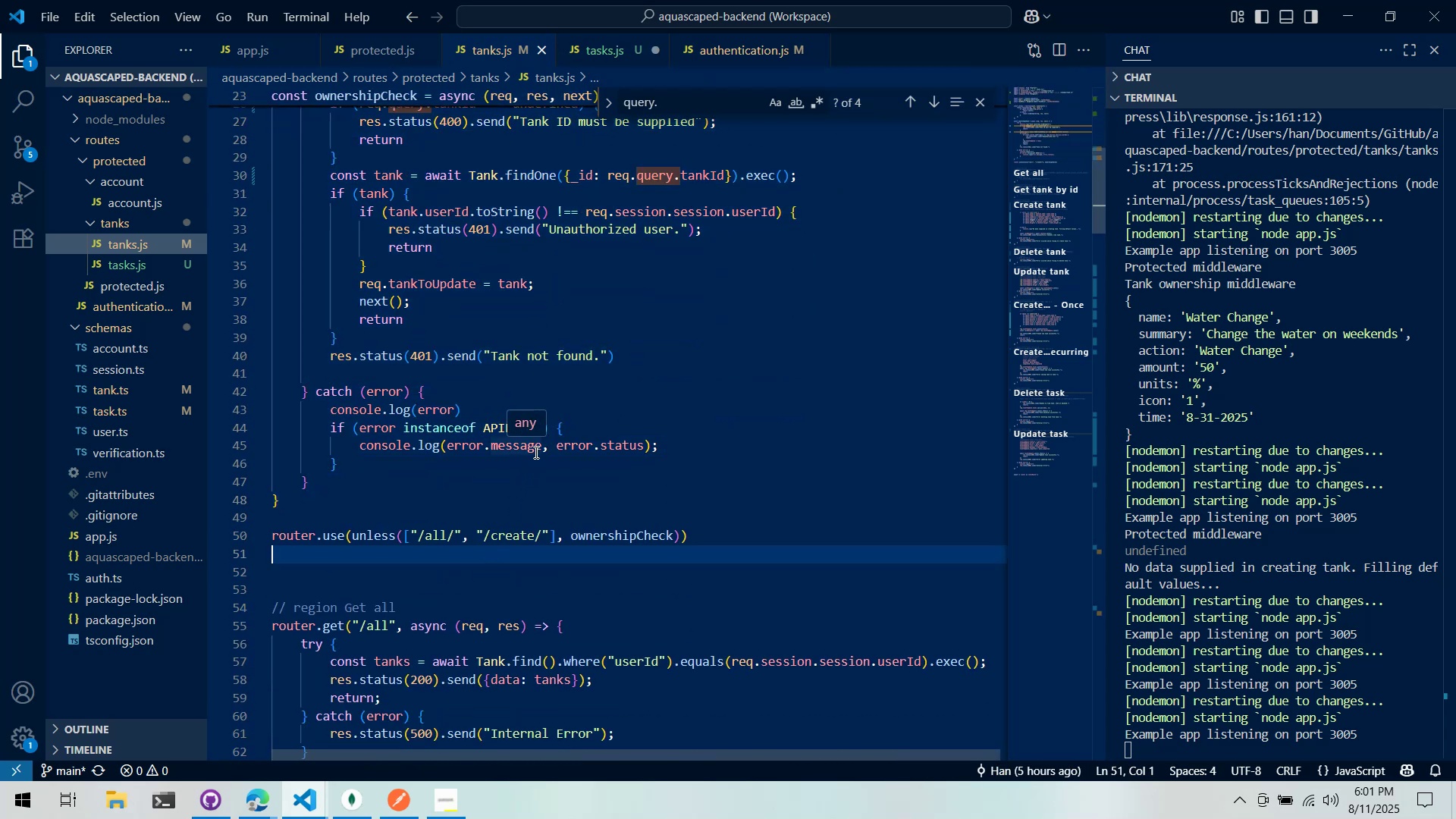 
type(router.use)
 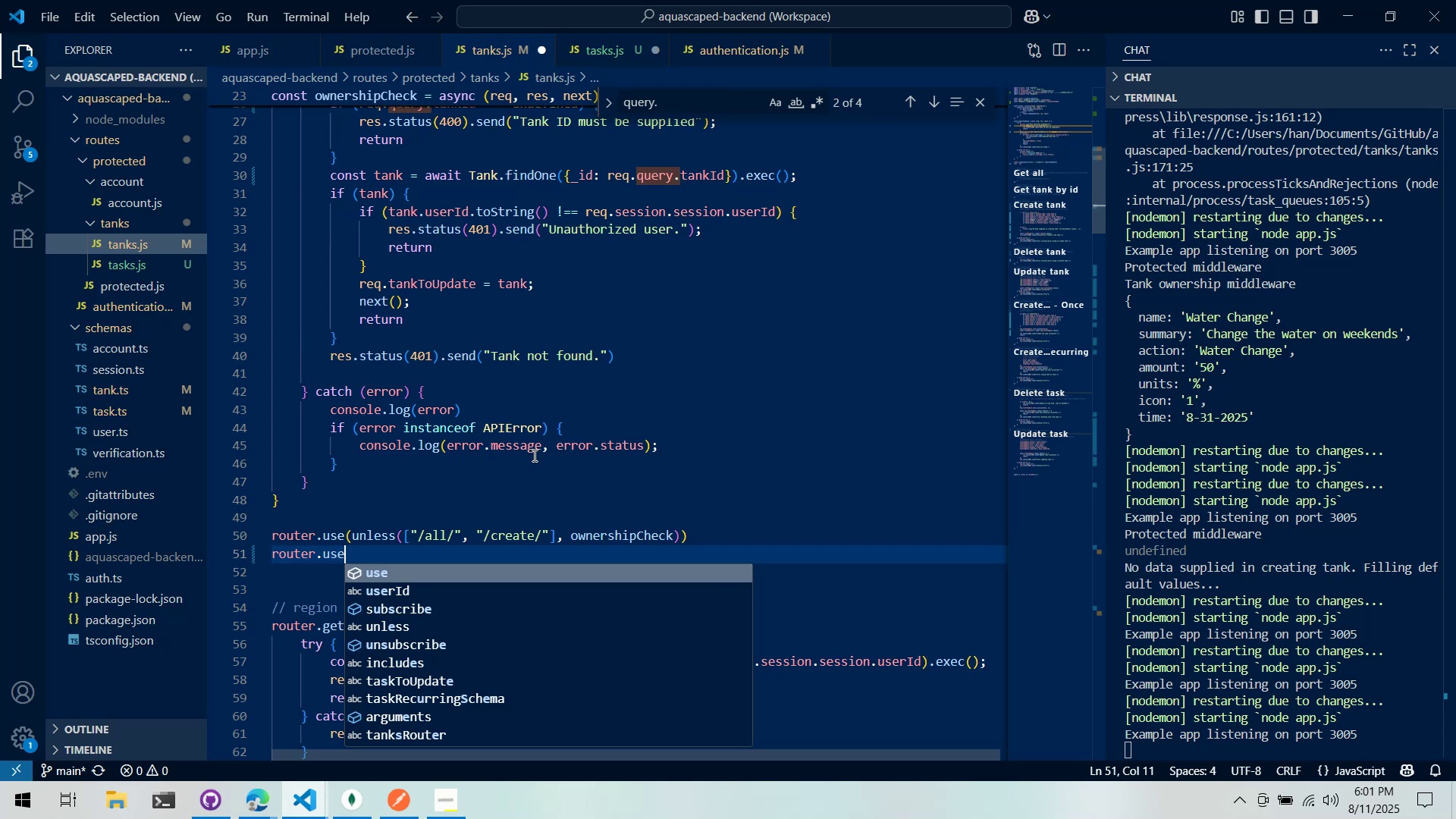 
type(("/tasks/*)
 